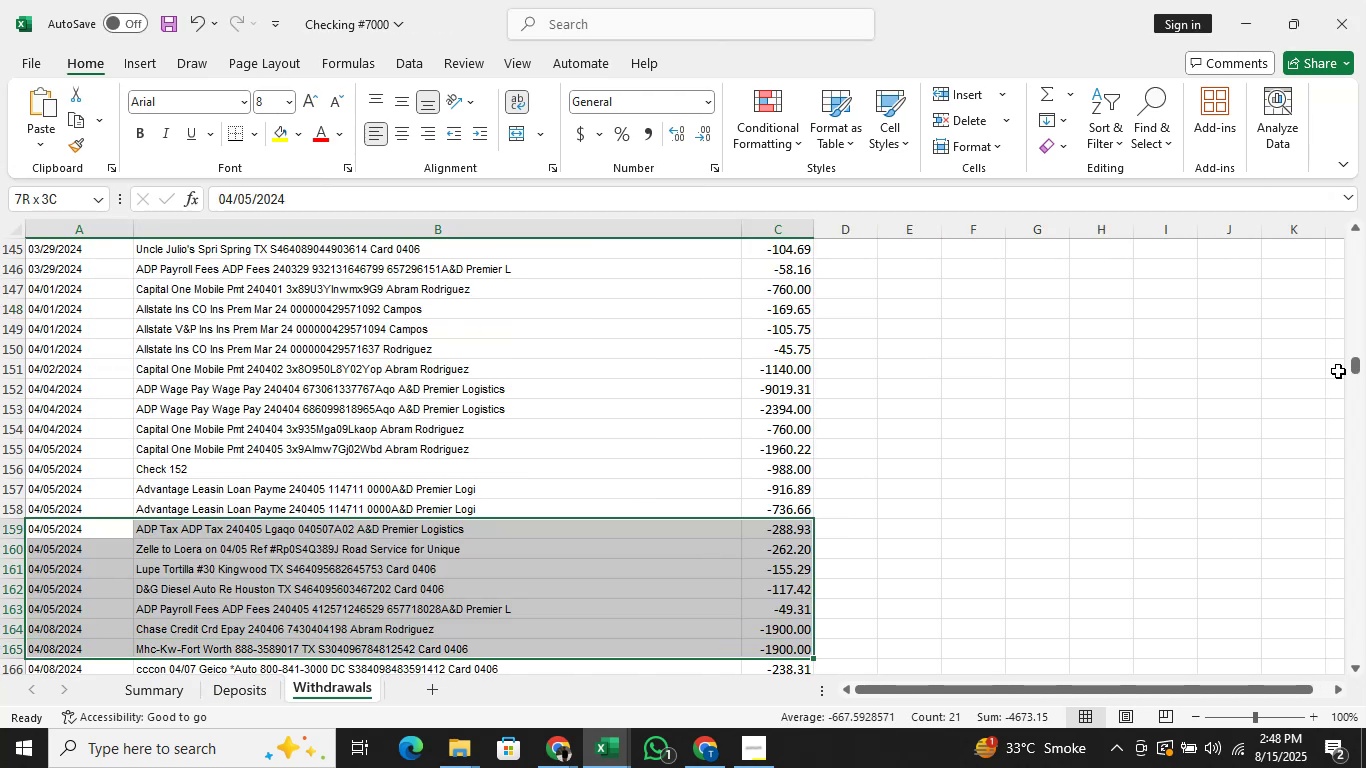 
key(Shift+ArrowDown)
 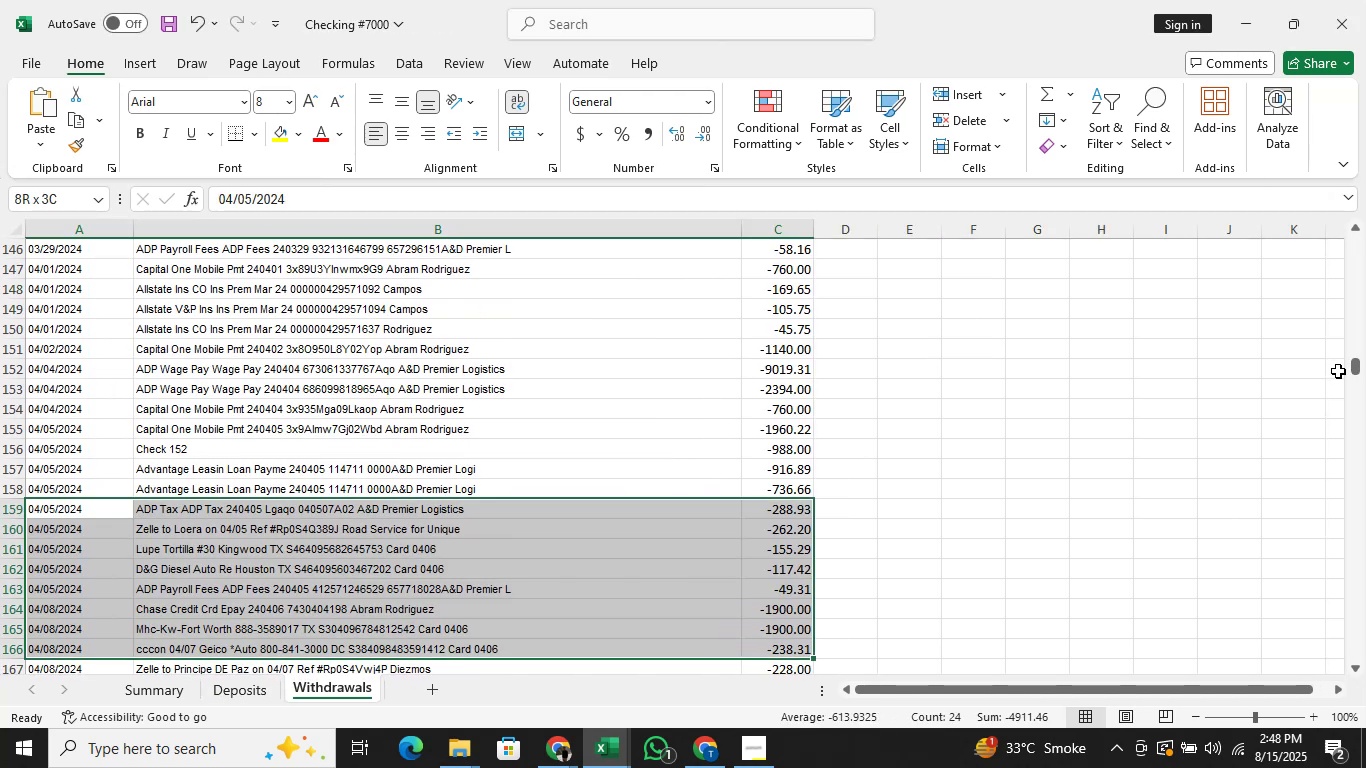 
key(Shift+ArrowDown)
 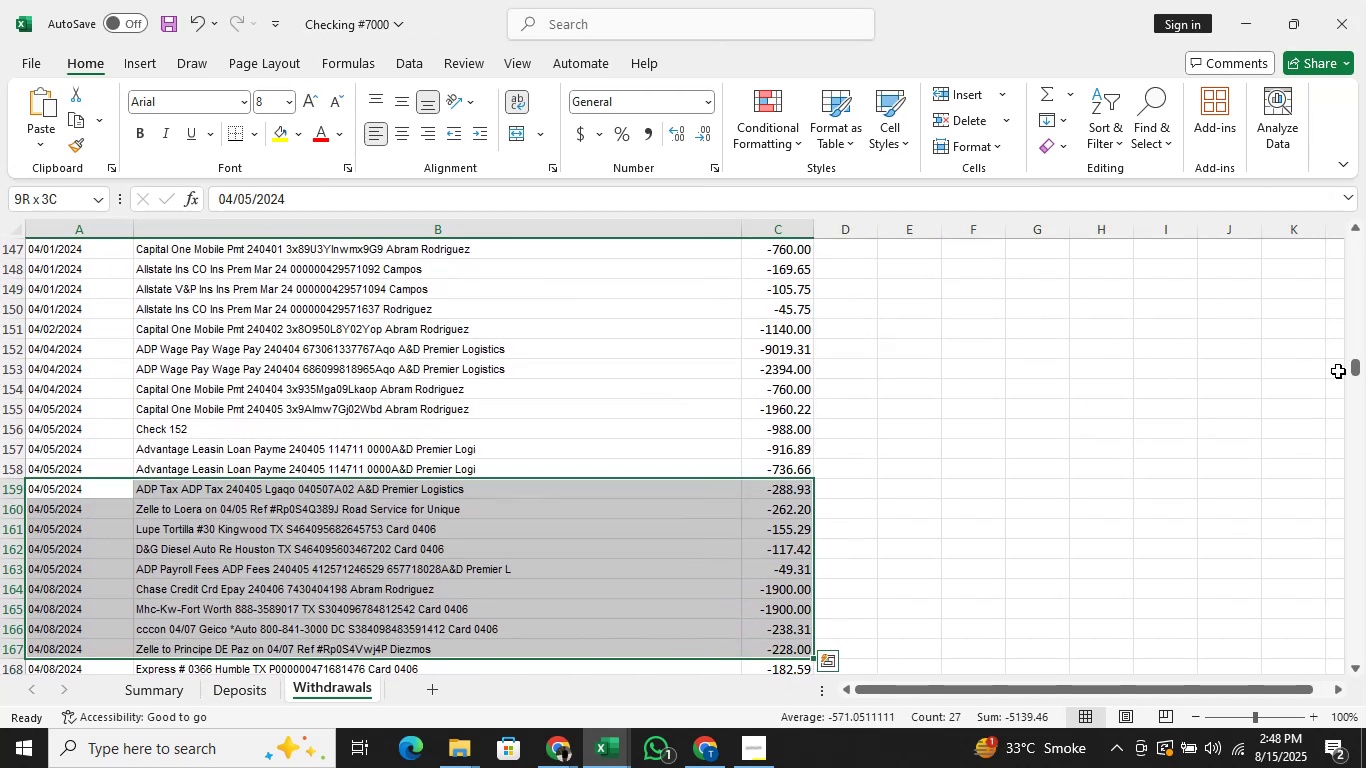 
key(Shift+ArrowDown)
 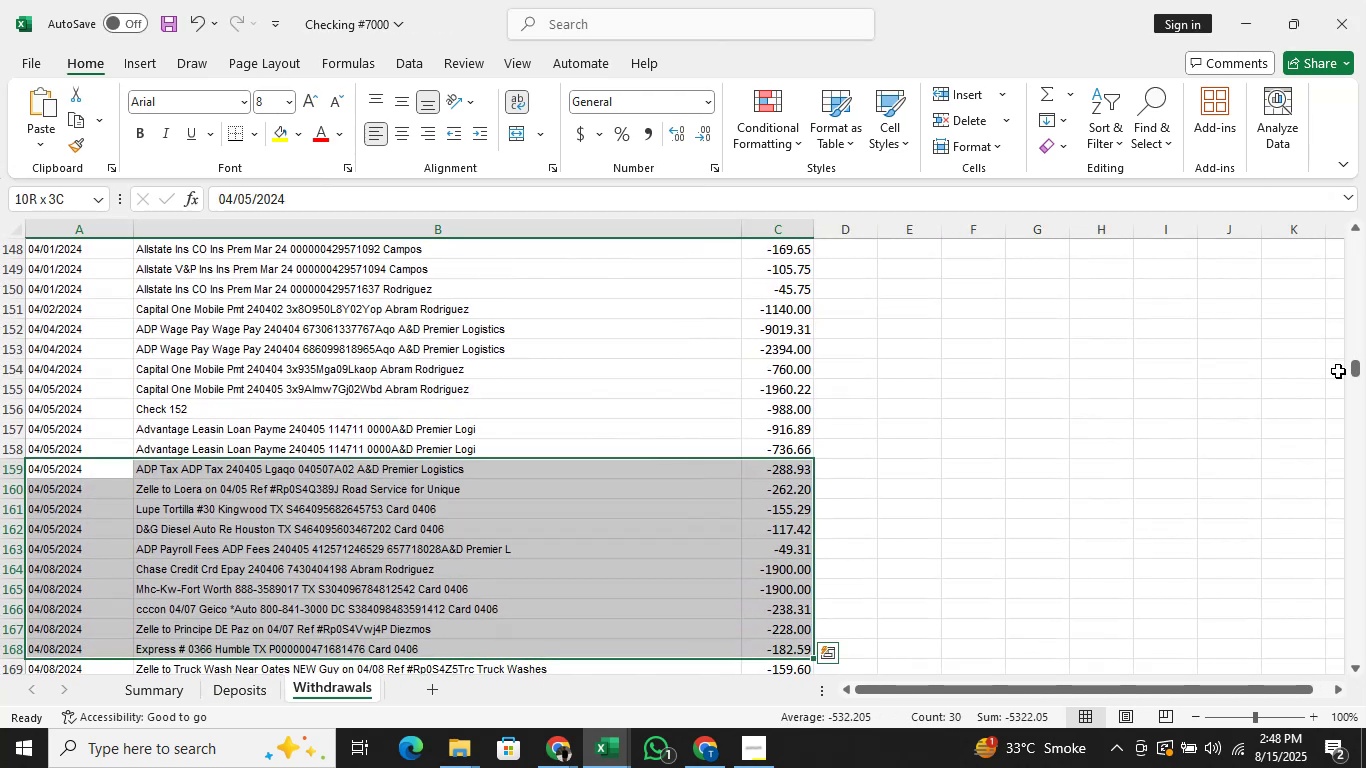 
key(Shift+ArrowDown)
 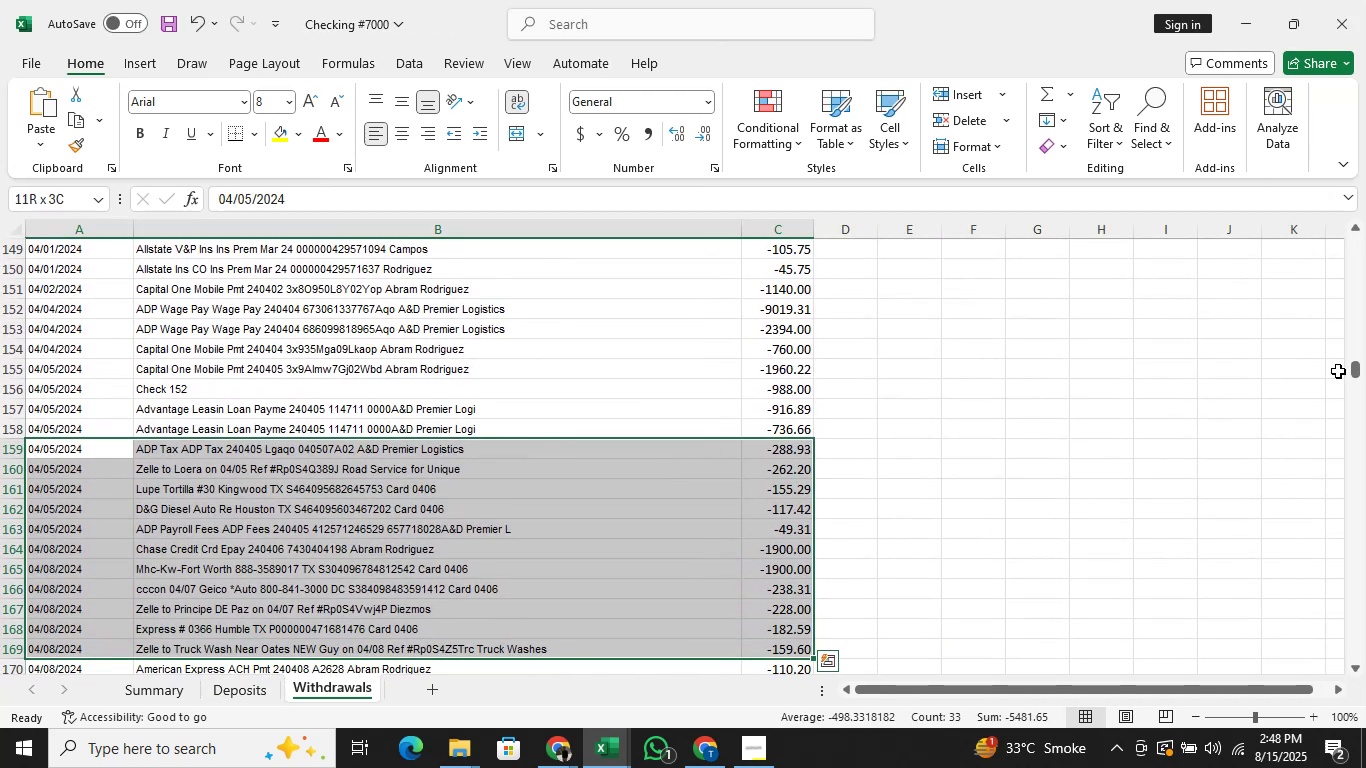 
key(Alt+AltLeft)
 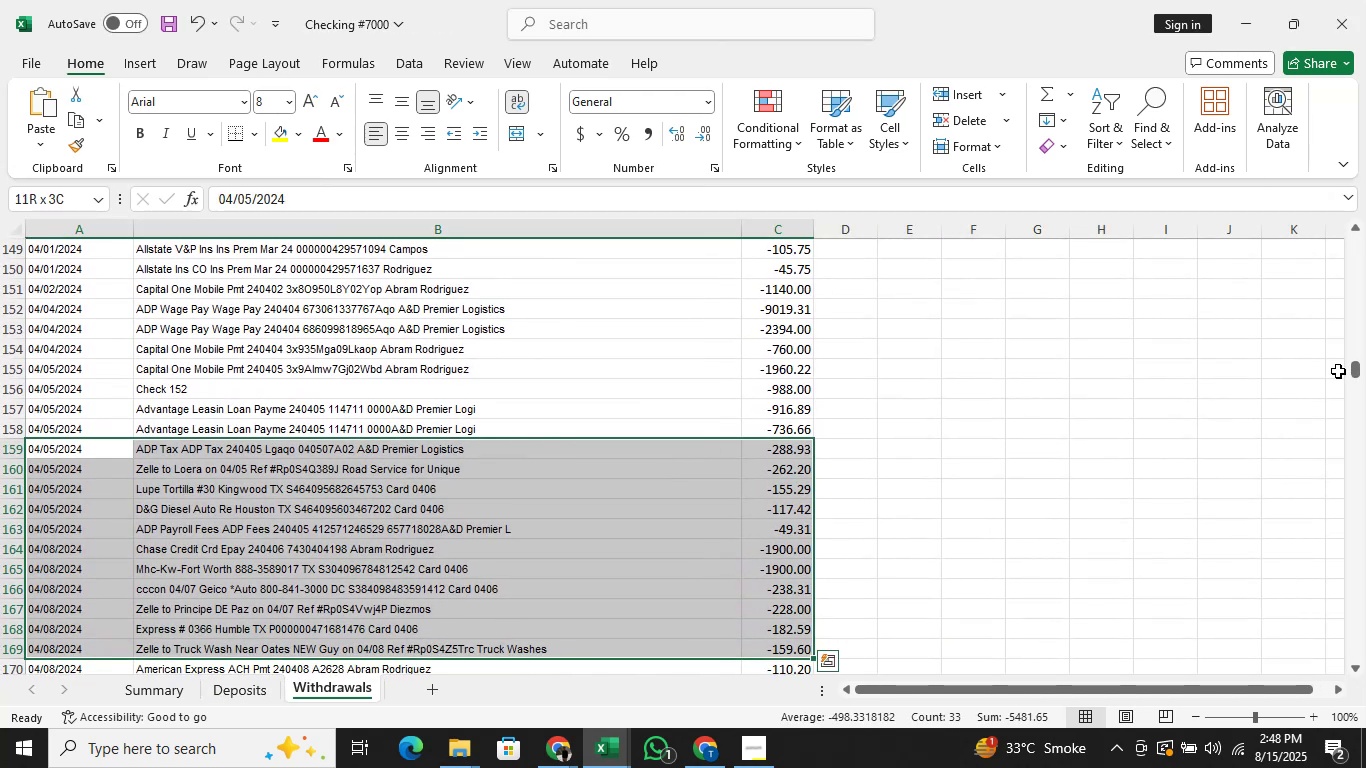 
key(Alt+Tab)
 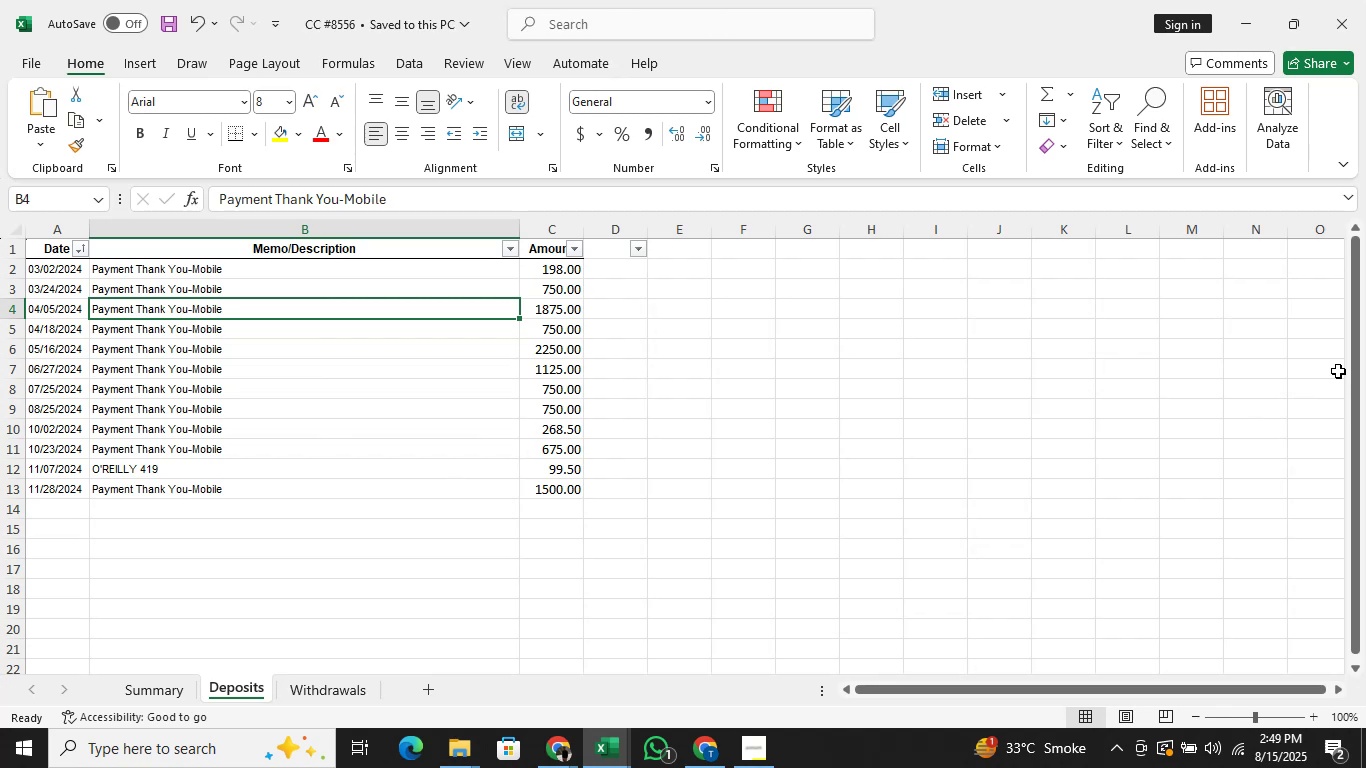 
wait(21.26)
 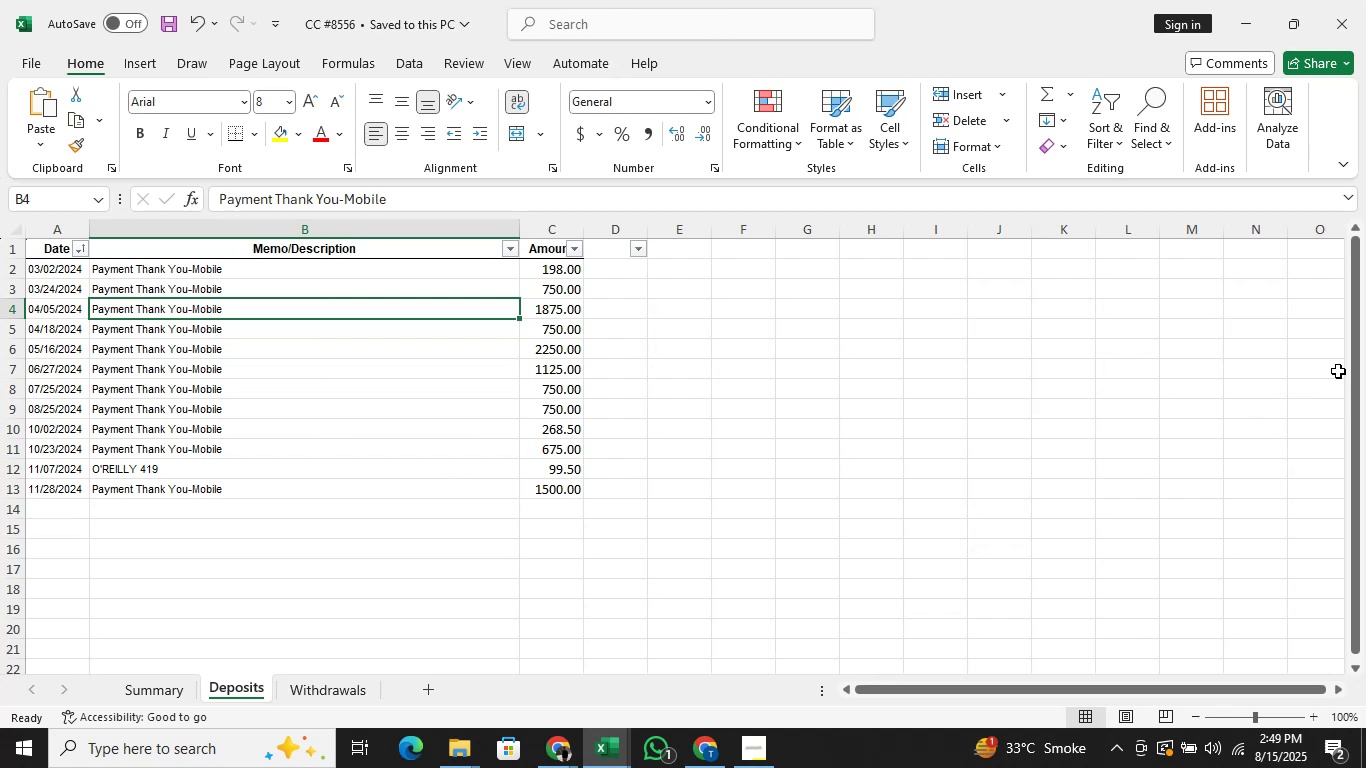 
left_click([693, 748])
 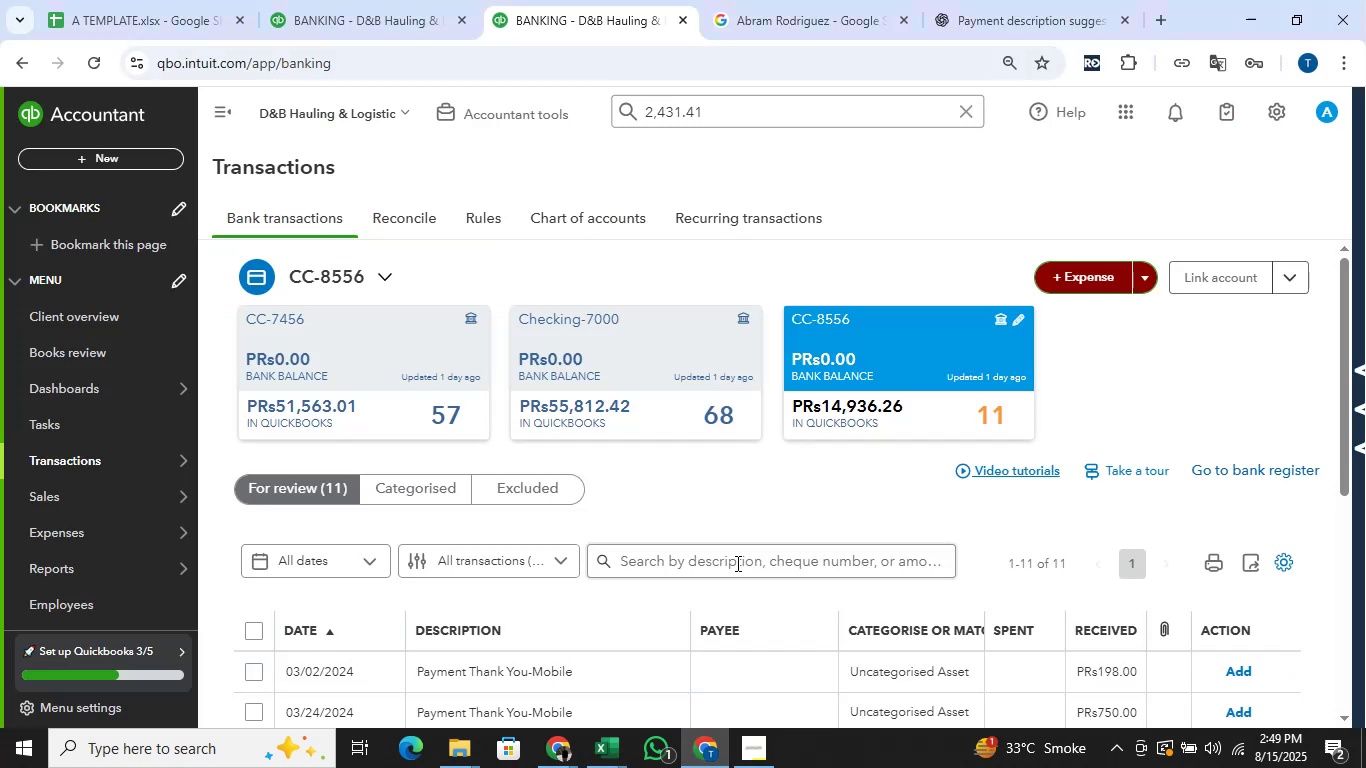 
scroll: coordinate [1031, 492], scroll_direction: down, amount: 3.0
 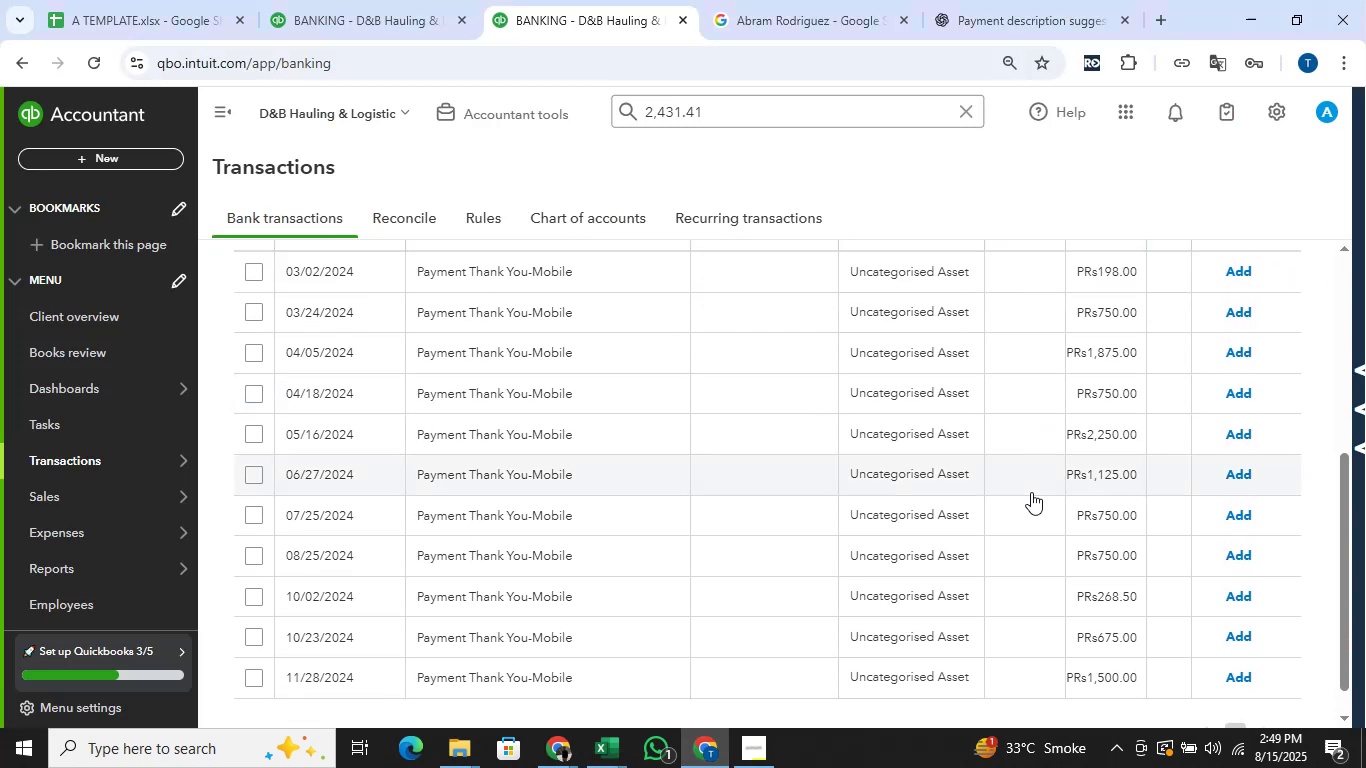 
scroll: coordinate [1031, 492], scroll_direction: up, amount: 2.0
 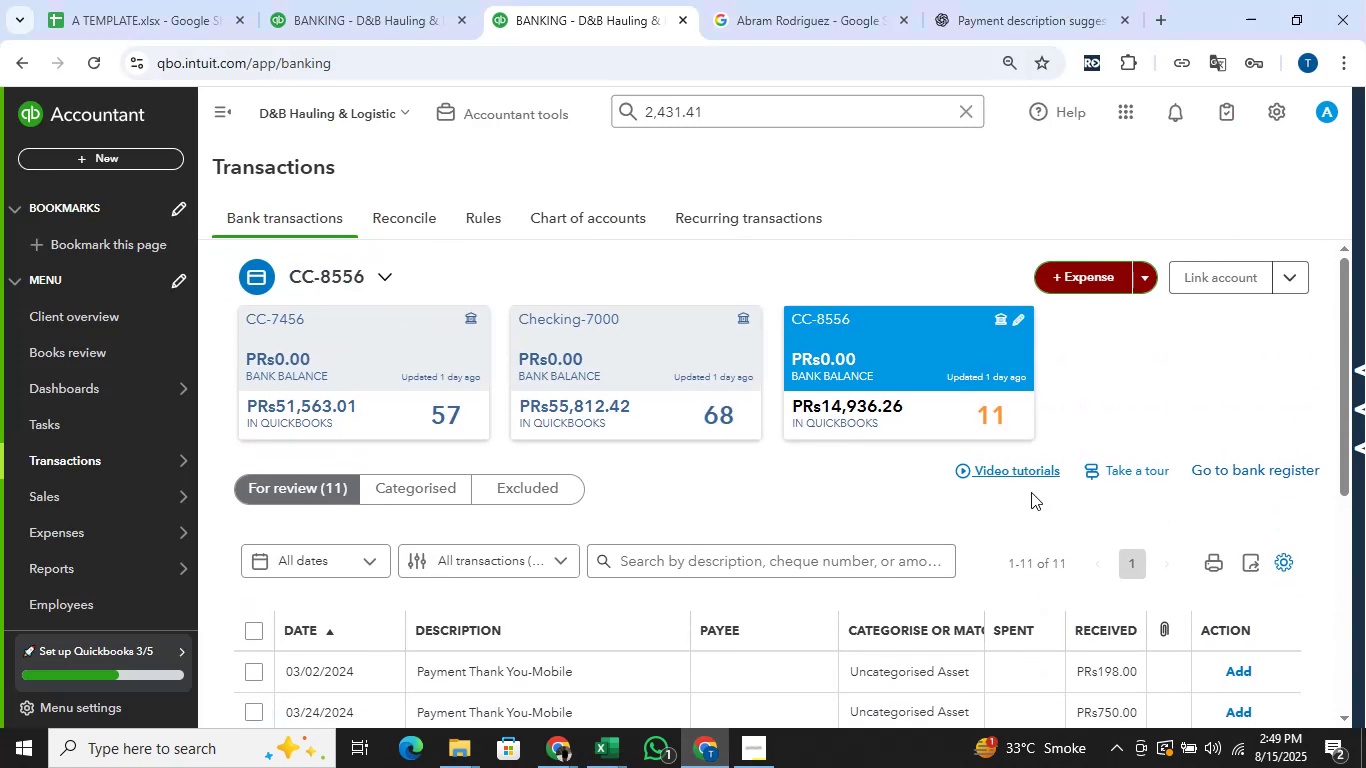 
scroll: coordinate [1031, 492], scroll_direction: down, amount: 3.0
 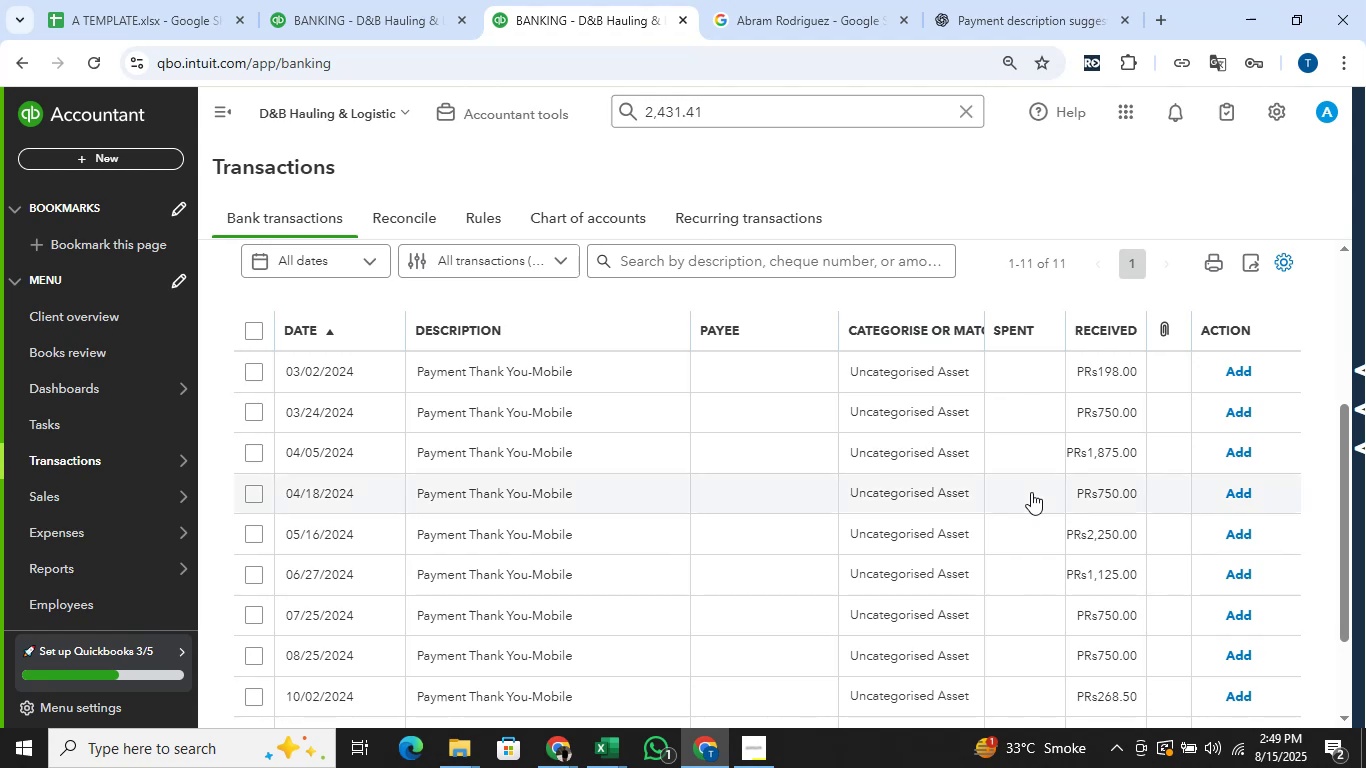 
scroll: coordinate [1031, 491], scroll_direction: up, amount: 2.0
 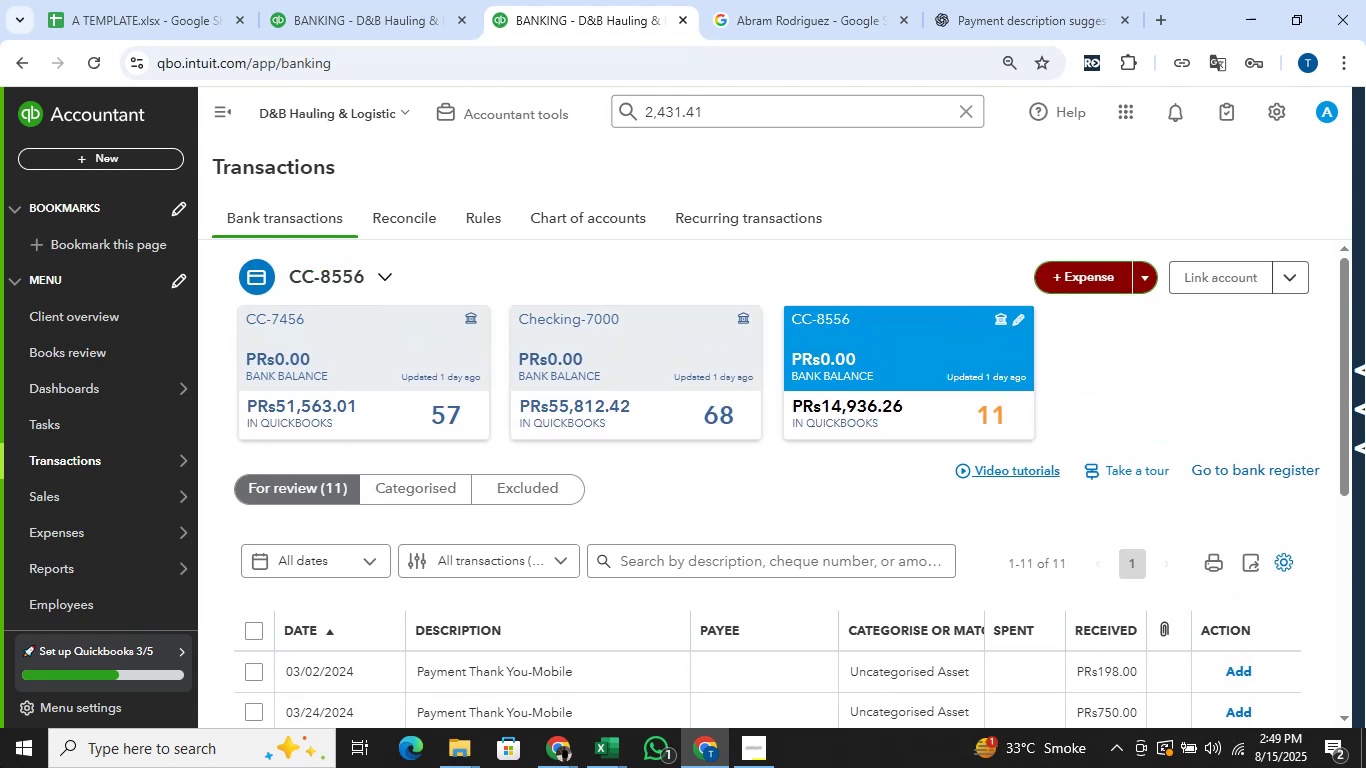 
scroll: coordinate [1260, 583], scroll_direction: down, amount: 1.0
 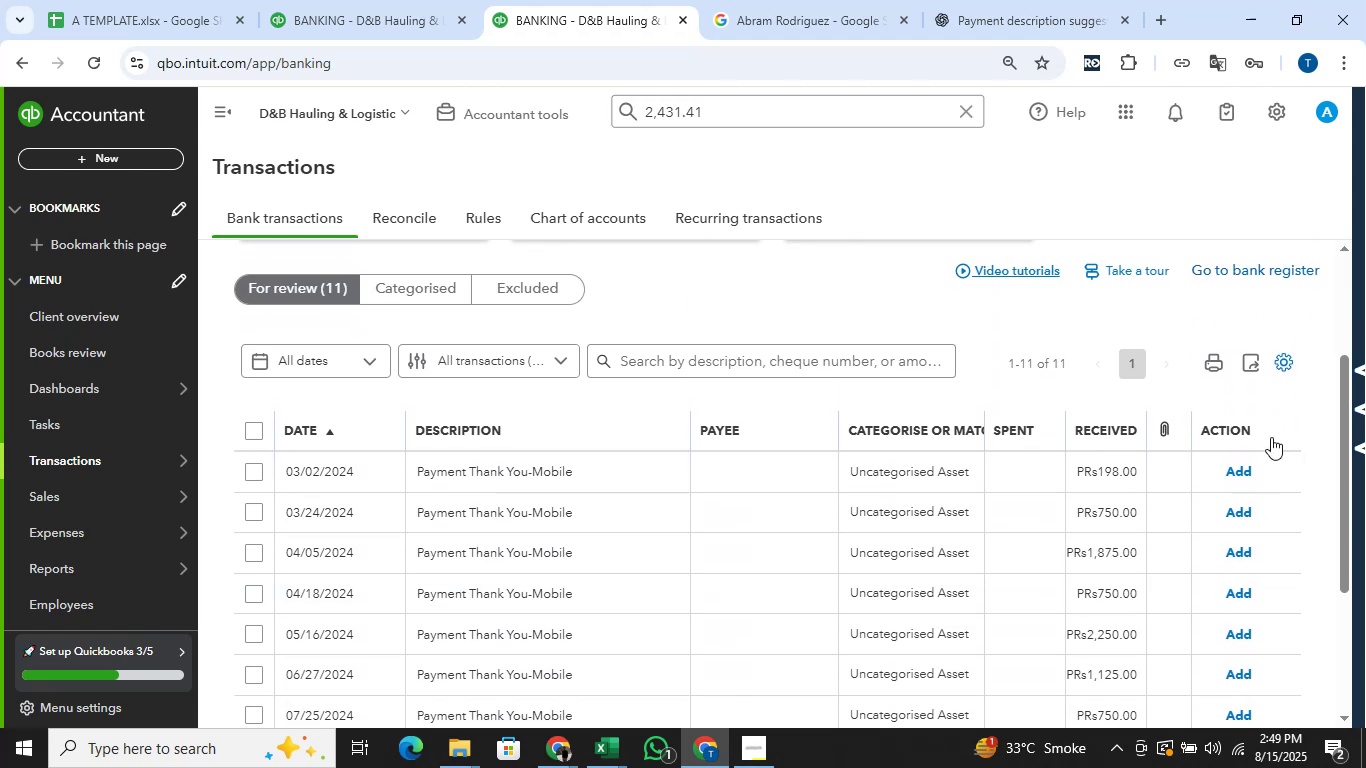 
scroll: coordinate [1271, 437], scroll_direction: up, amount: 2.0
 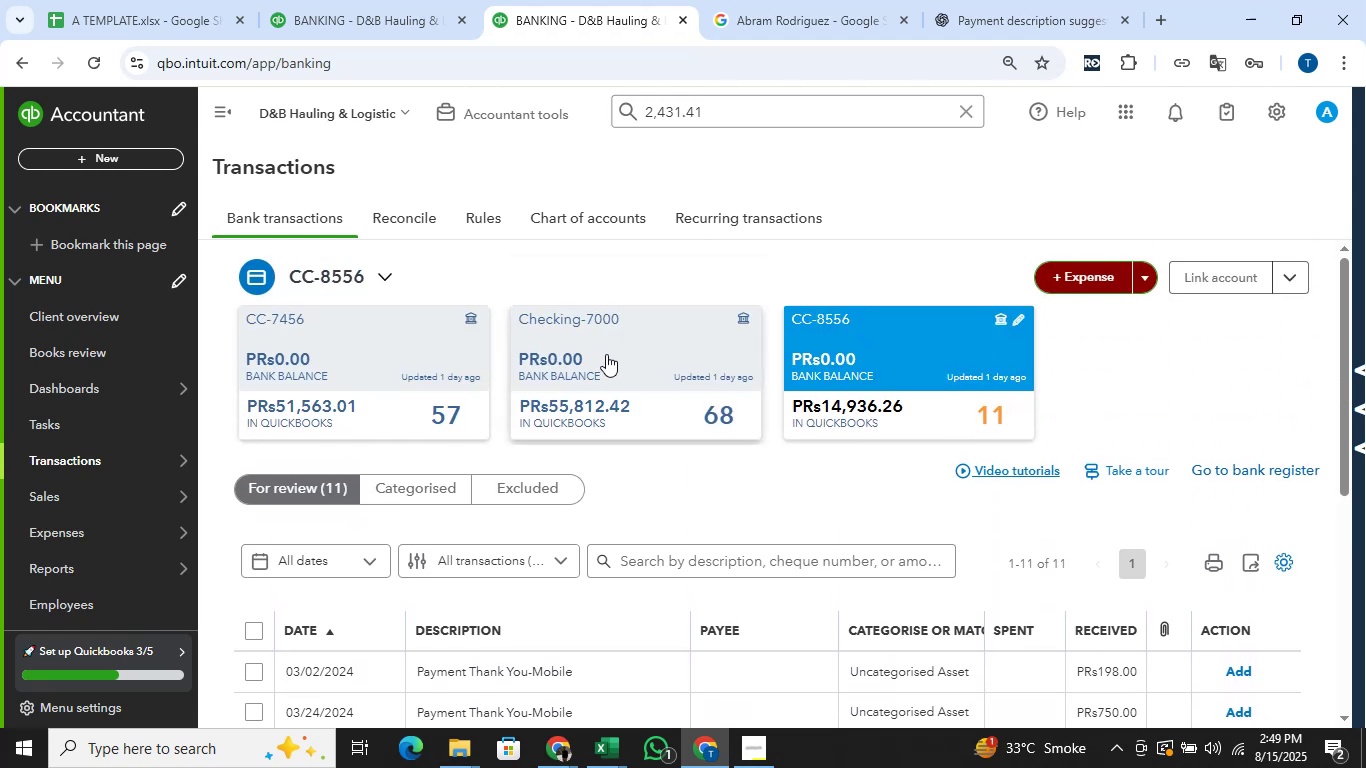 
scroll: coordinate [809, 611], scroll_direction: none, amount: 0.0
 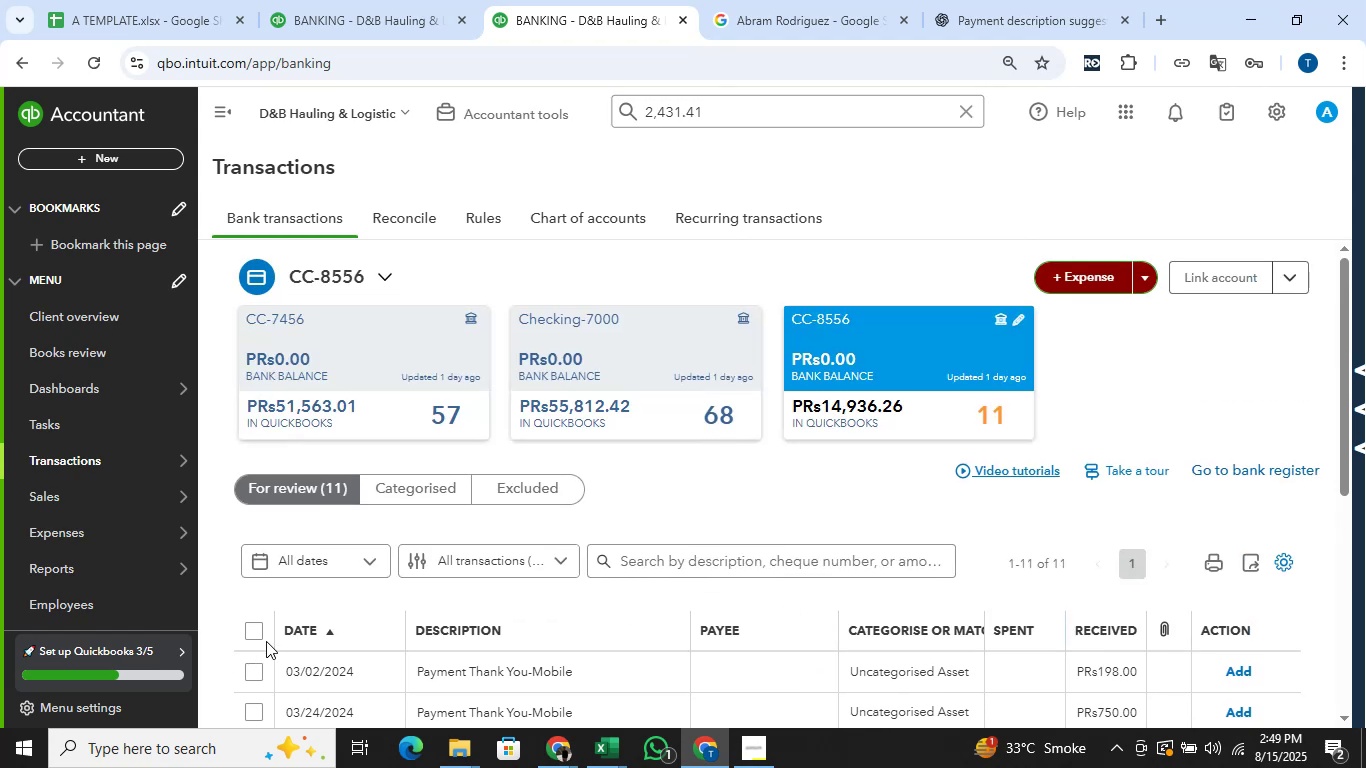 
left_click([258, 633])
 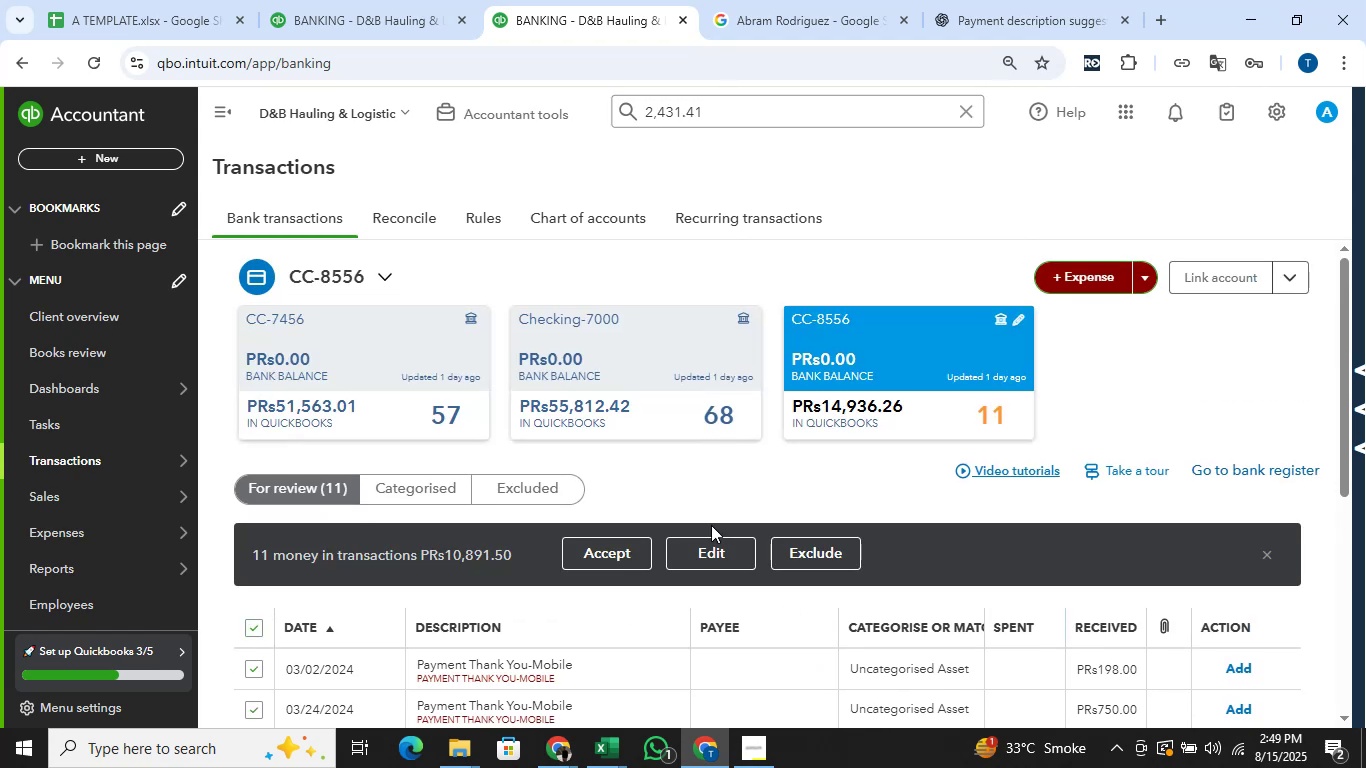 
scroll: coordinate [1186, 612], scroll_direction: down, amount: 6.0
 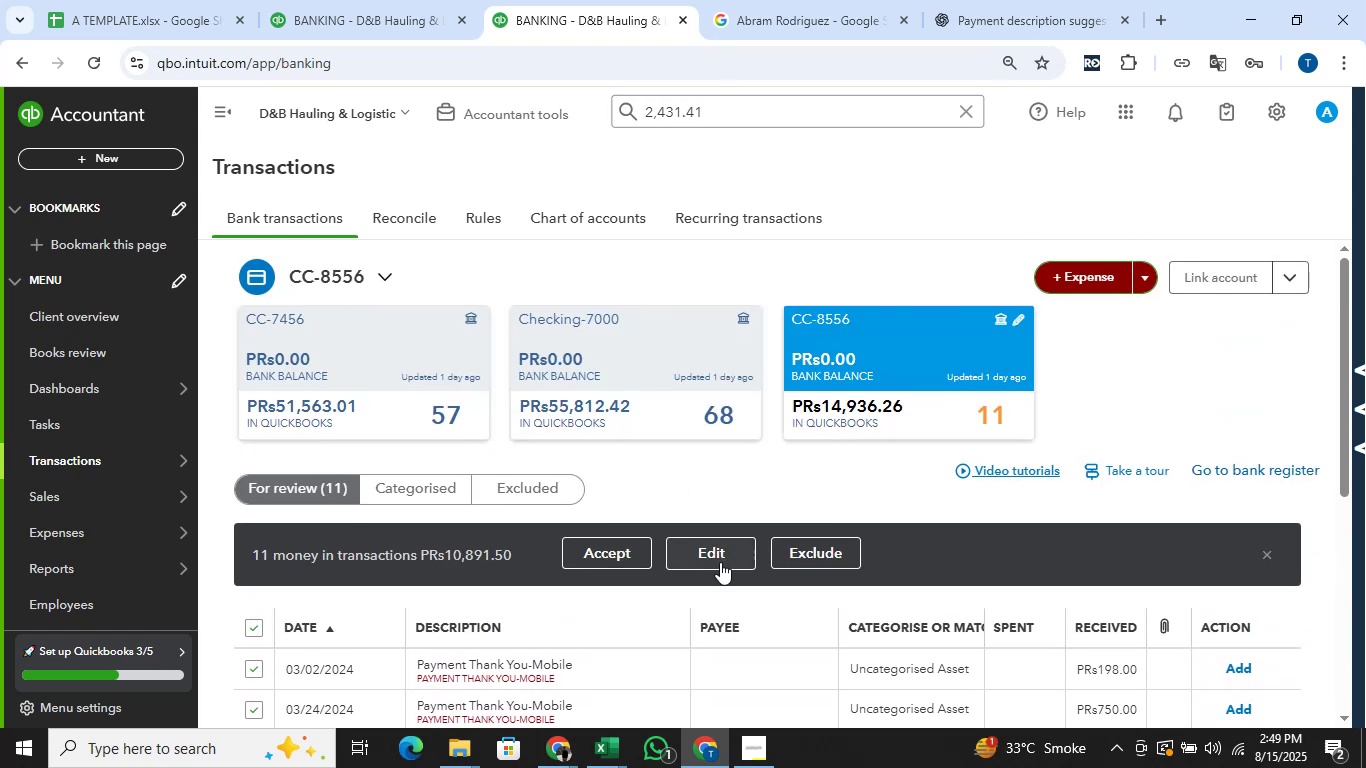 
left_click([720, 562])
 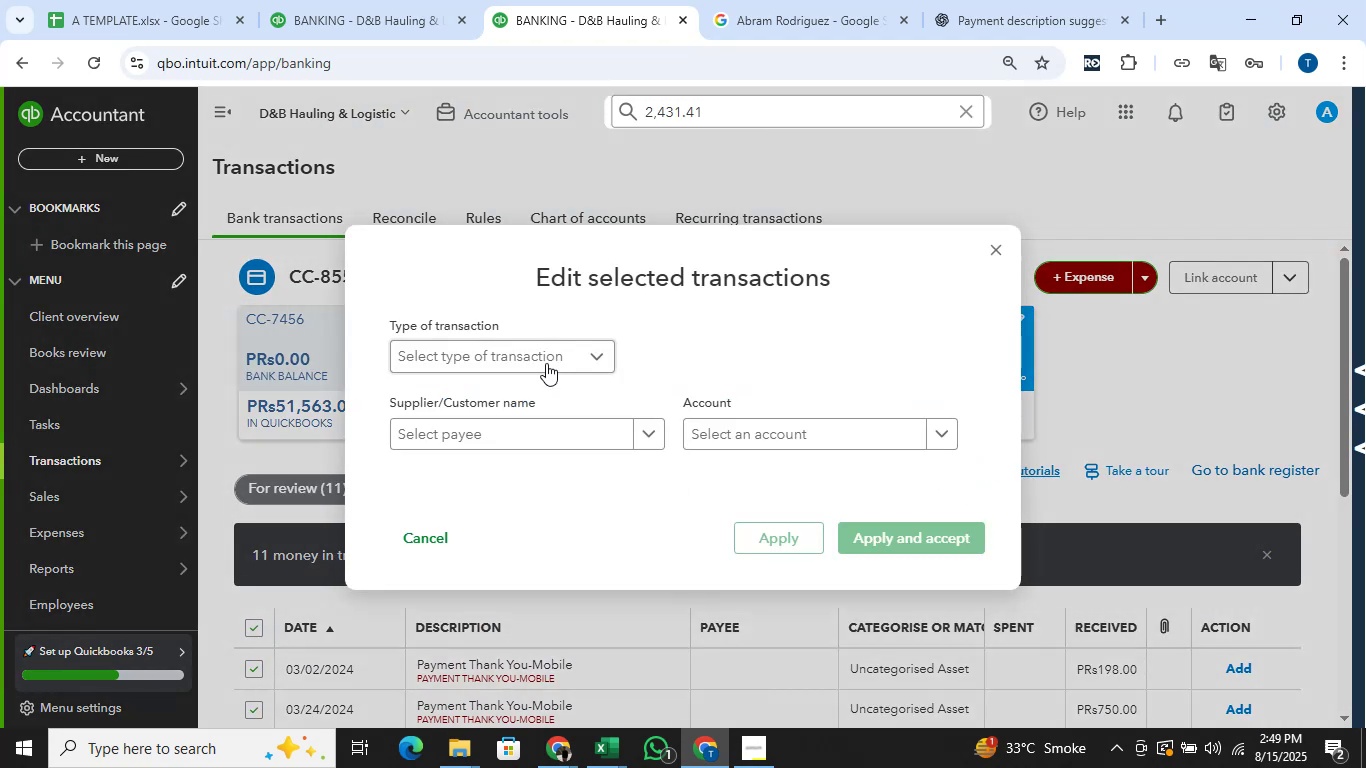 
left_click([546, 366])
 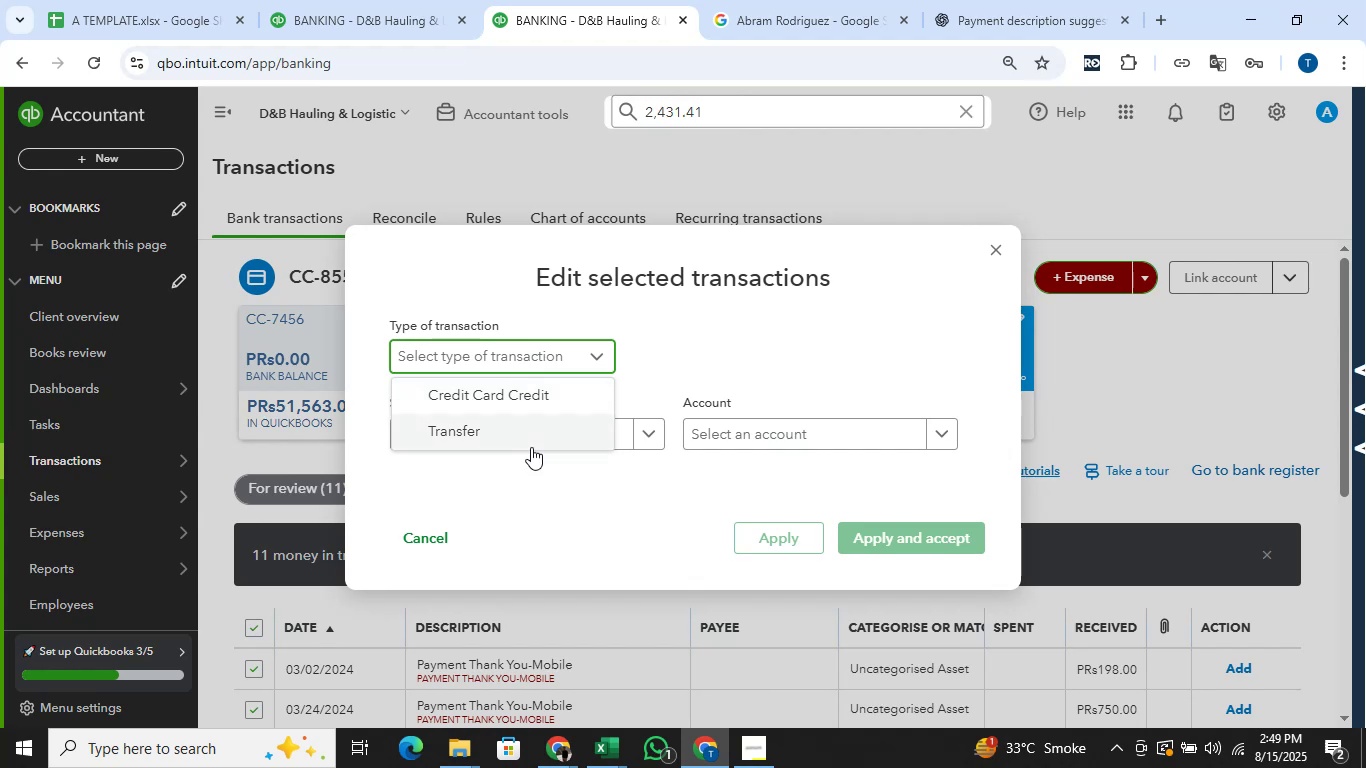 
wait(6.09)
 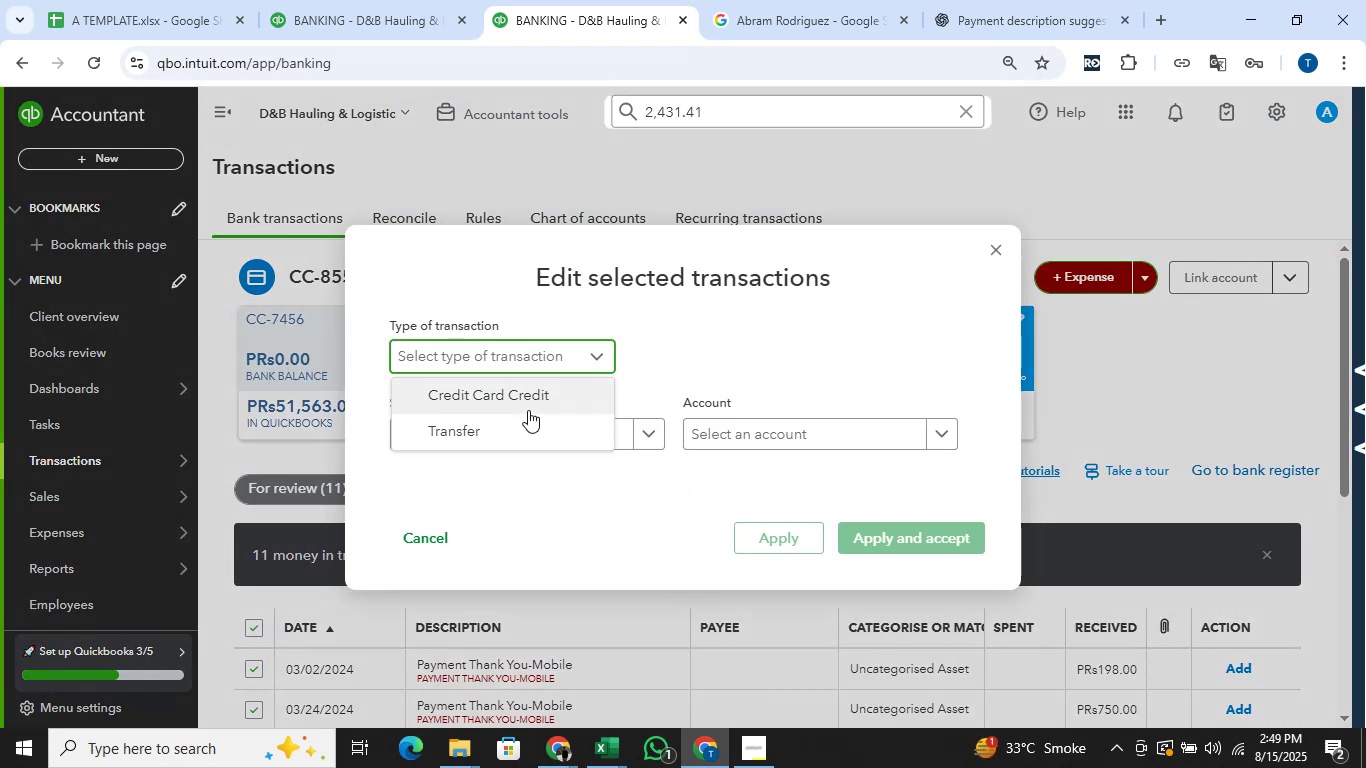 
left_click([535, 404])
 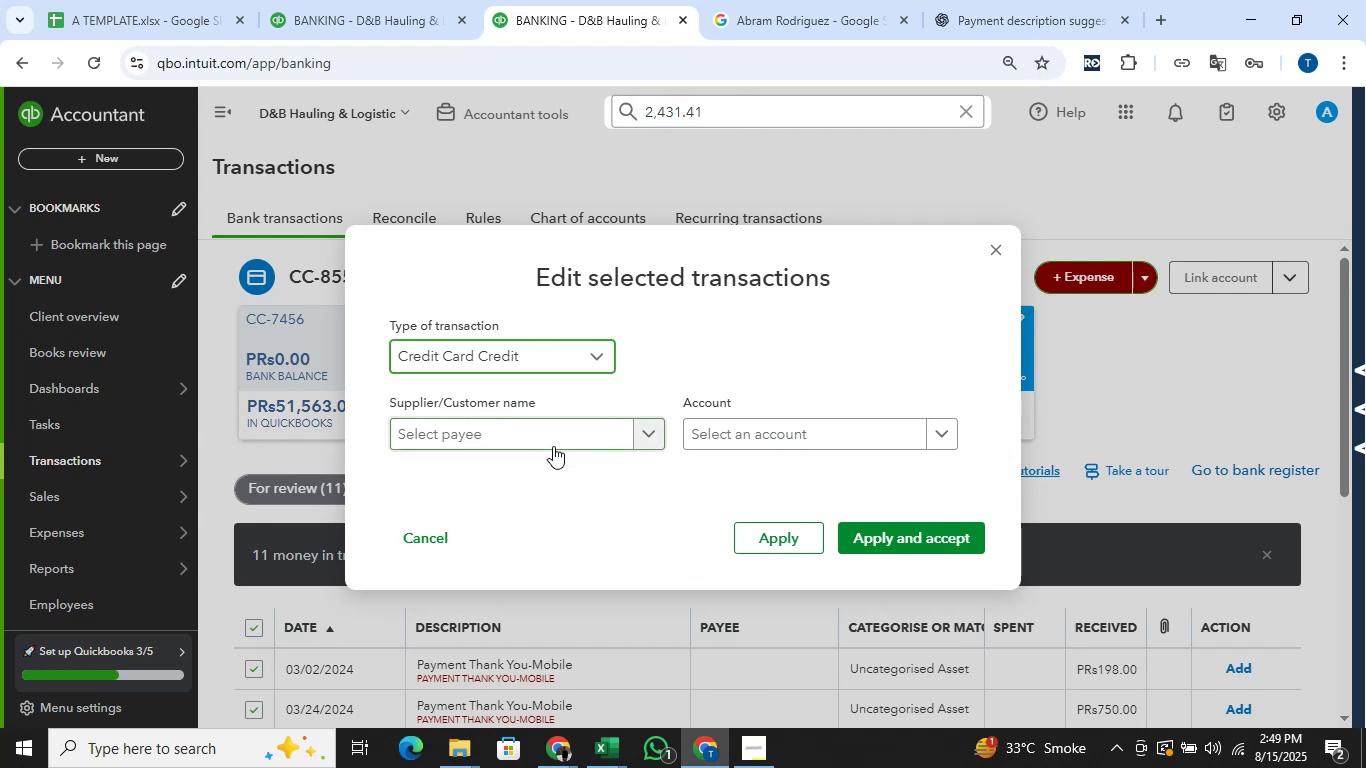 
left_click([553, 446])
 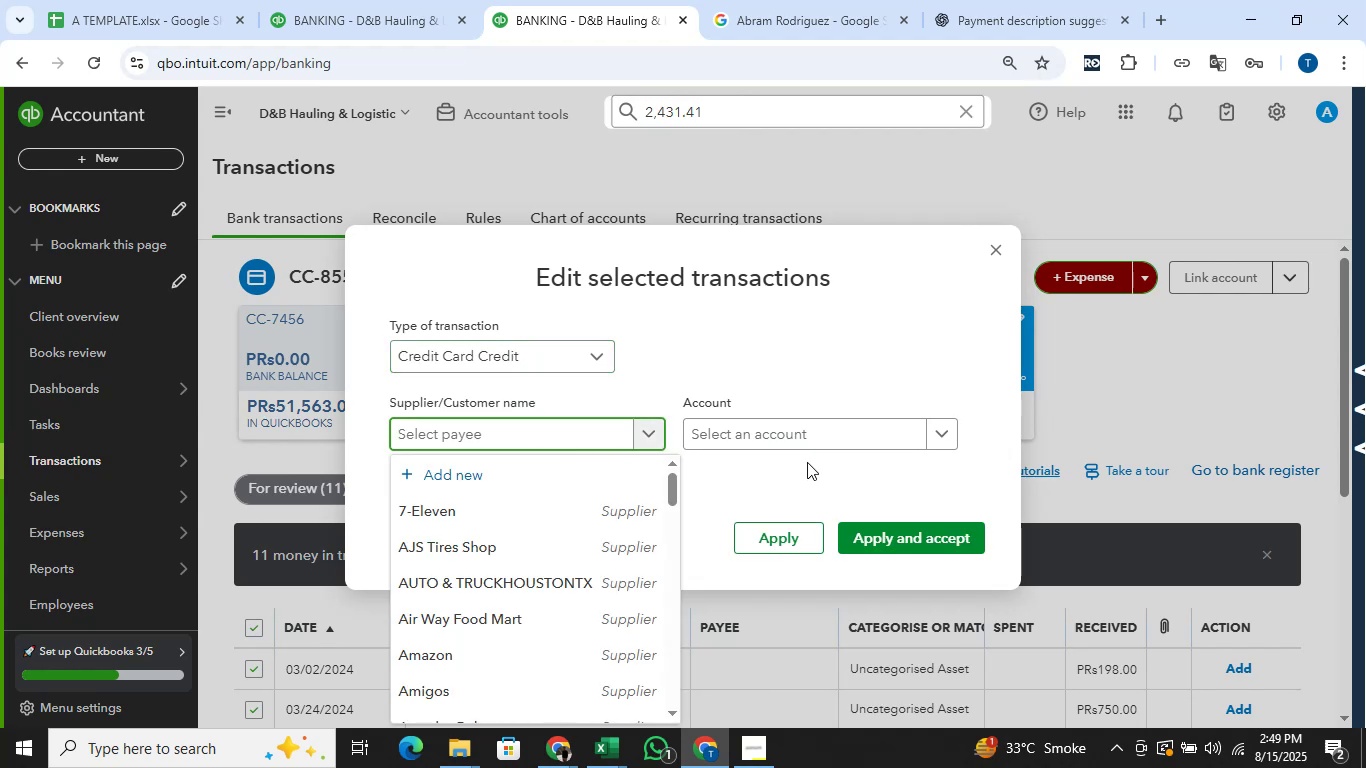 
left_click([811, 443])
 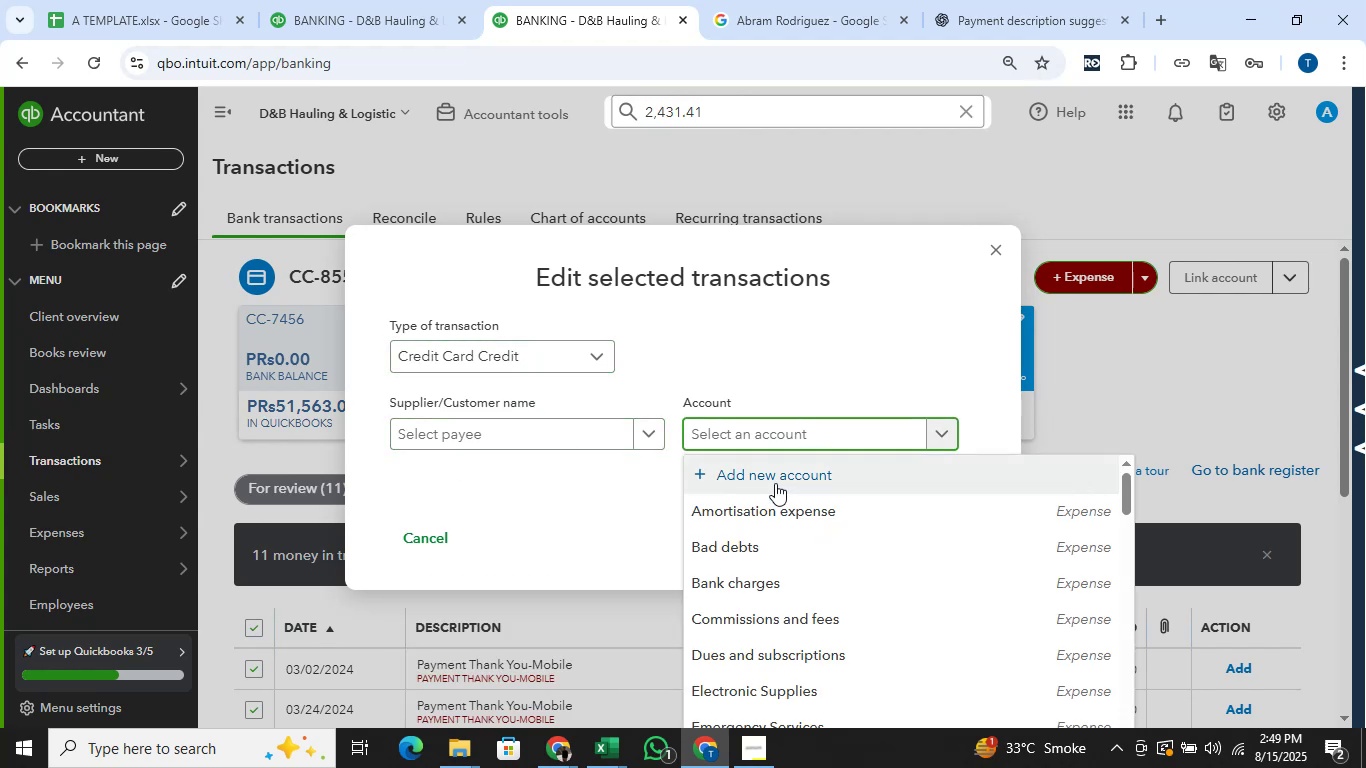 
type(owne)
 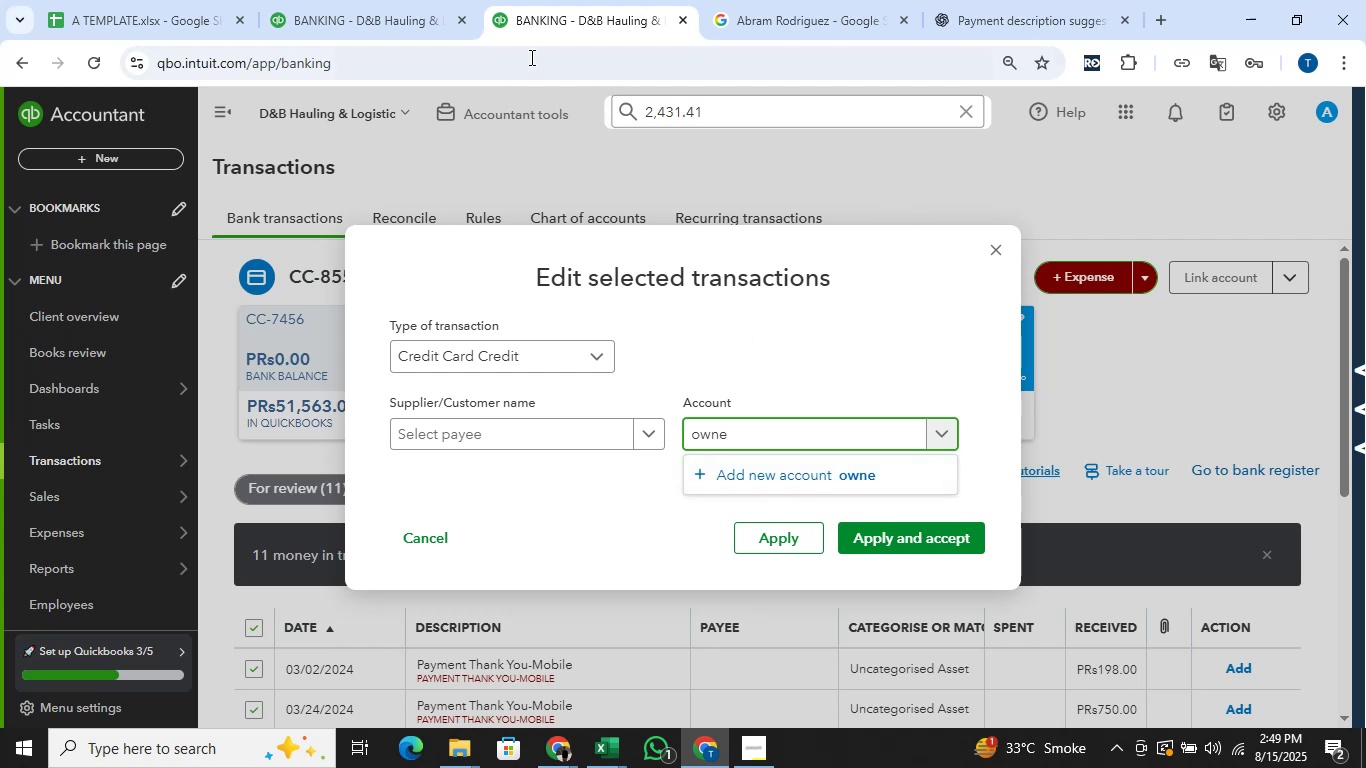 
right_click([542, 25])
 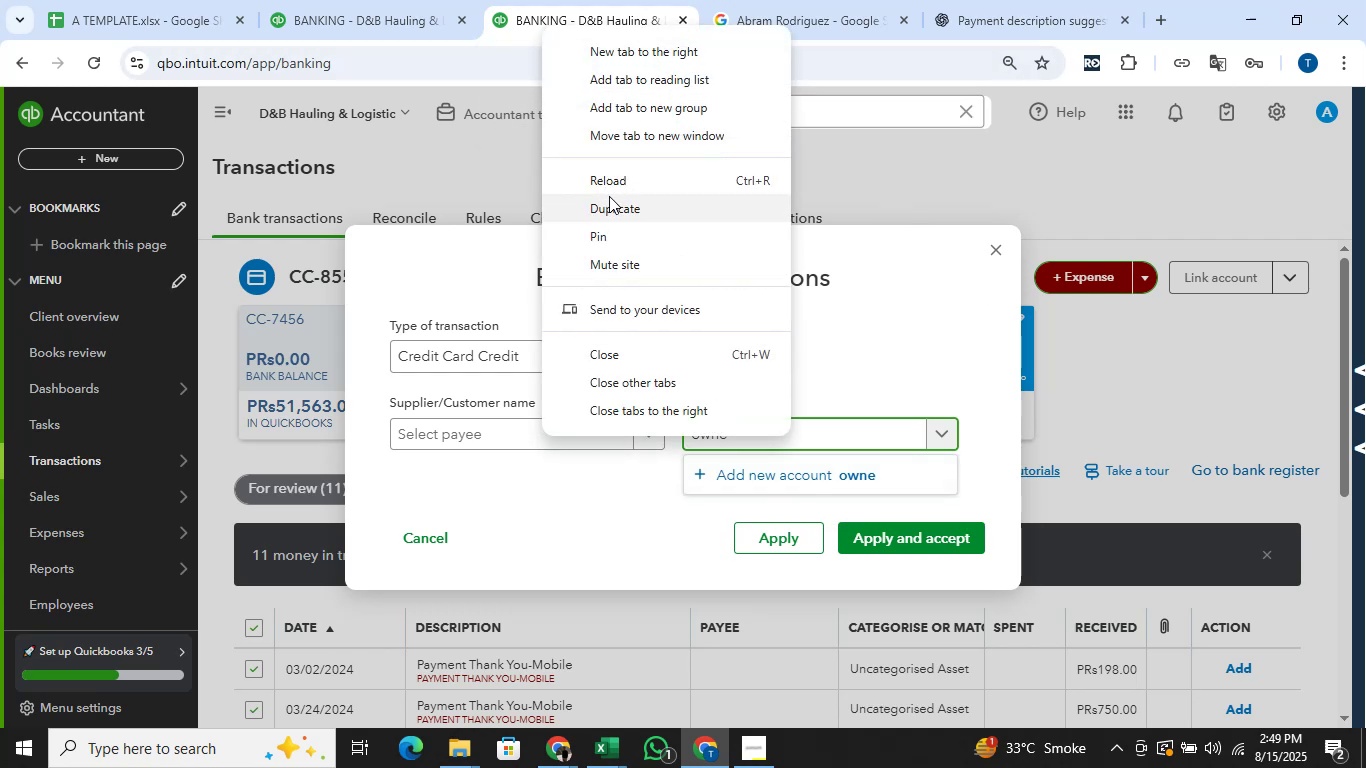 
left_click([620, 200])
 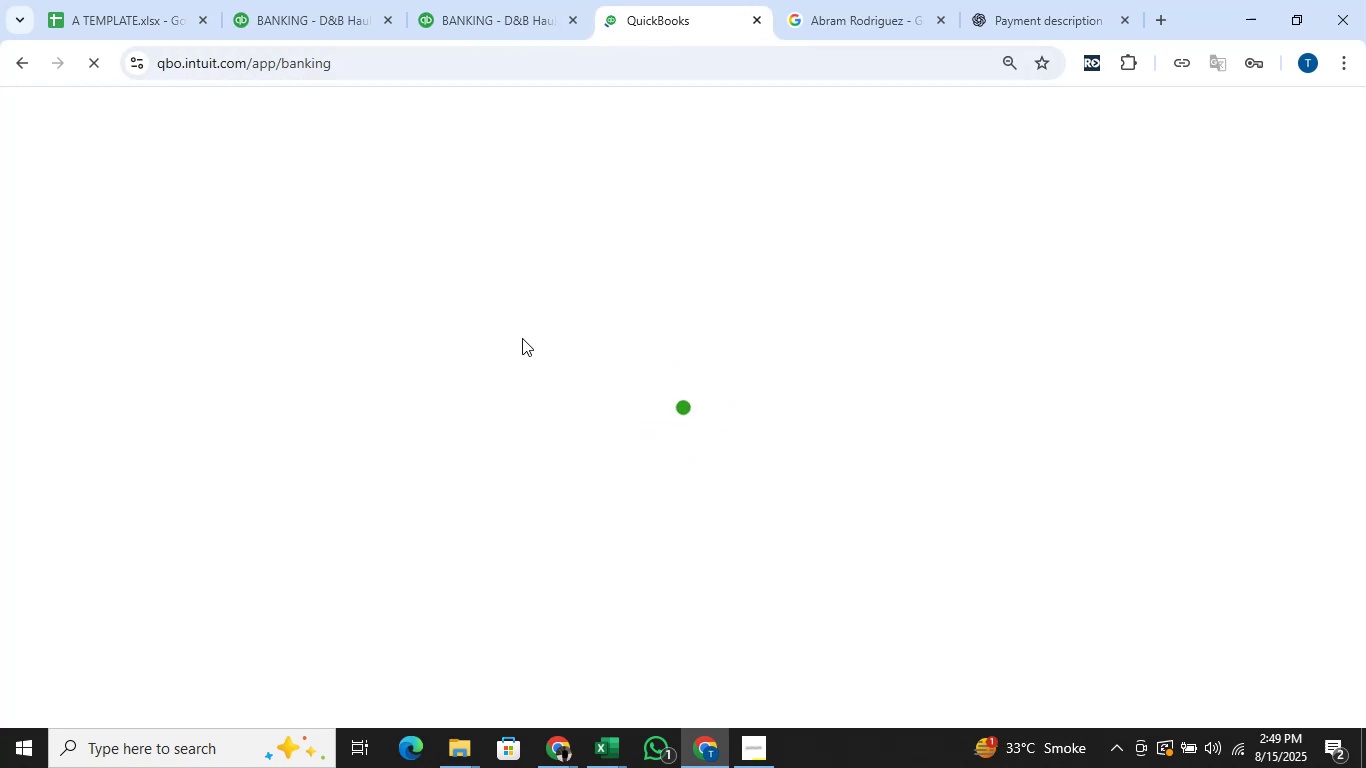 
wait(5.33)
 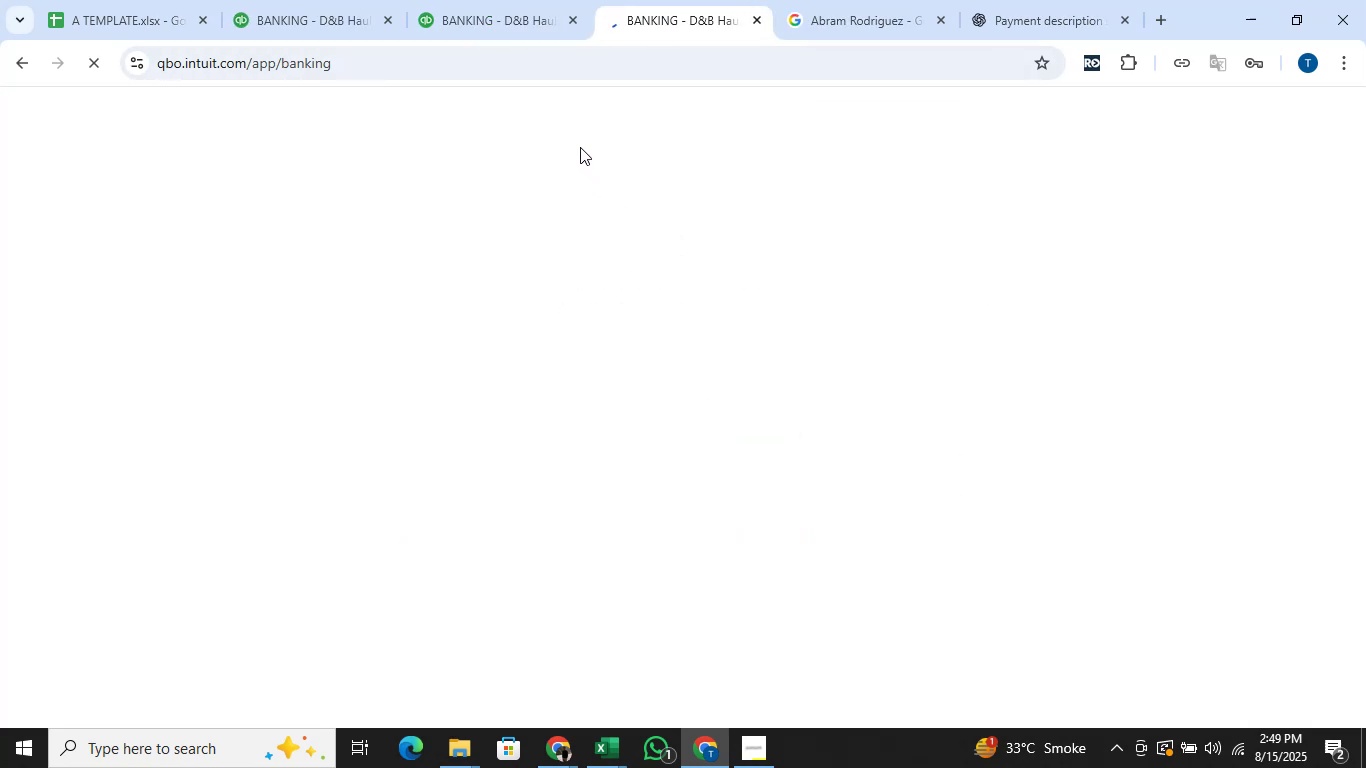 
left_click([510, 36])
 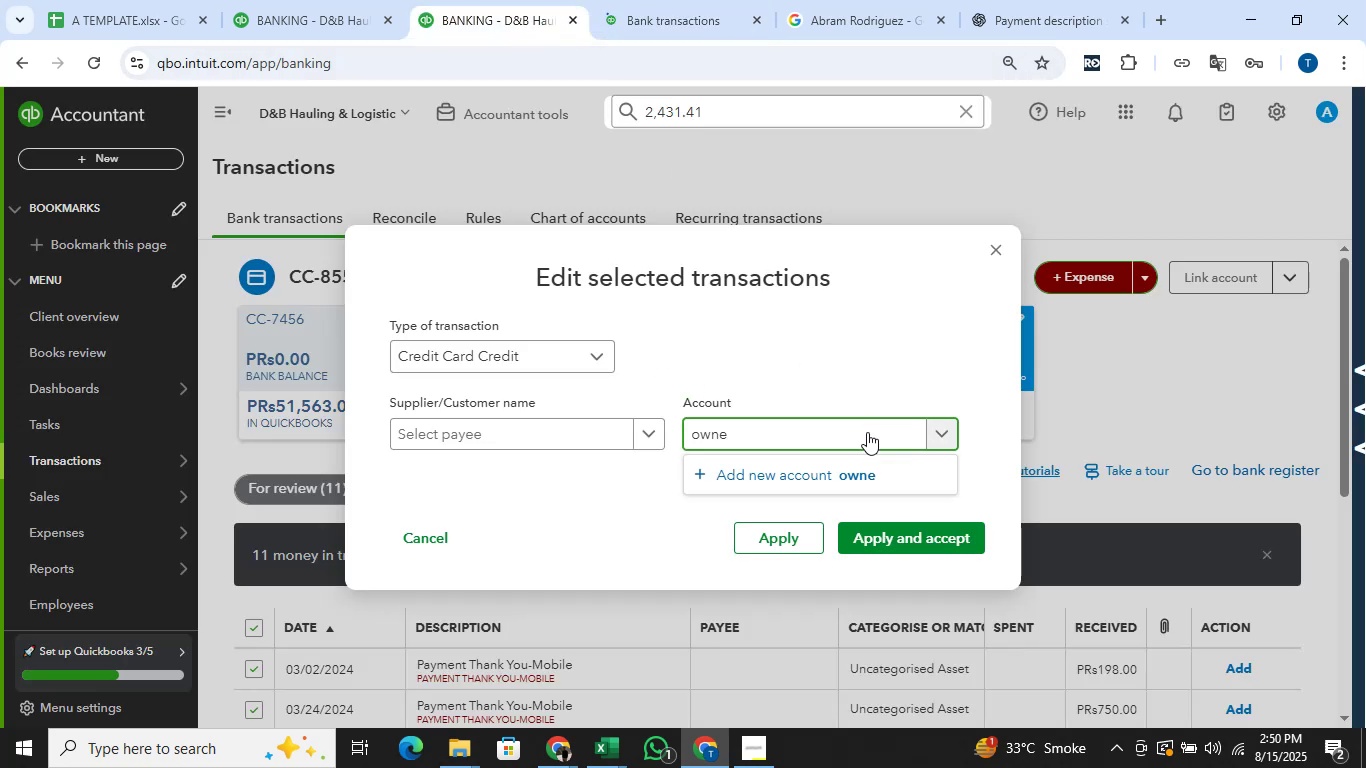 
key(Backspace)
key(Backspace)
key(Backspace)
key(Backspace)
key(Backspace)
type(dra)
key(Backspace)
key(Backspace)
key(Backspace)
type(drawa)
key(Backspace)
key(Backspace)
key(Backspace)
key(Backspace)
key(Backspace)
 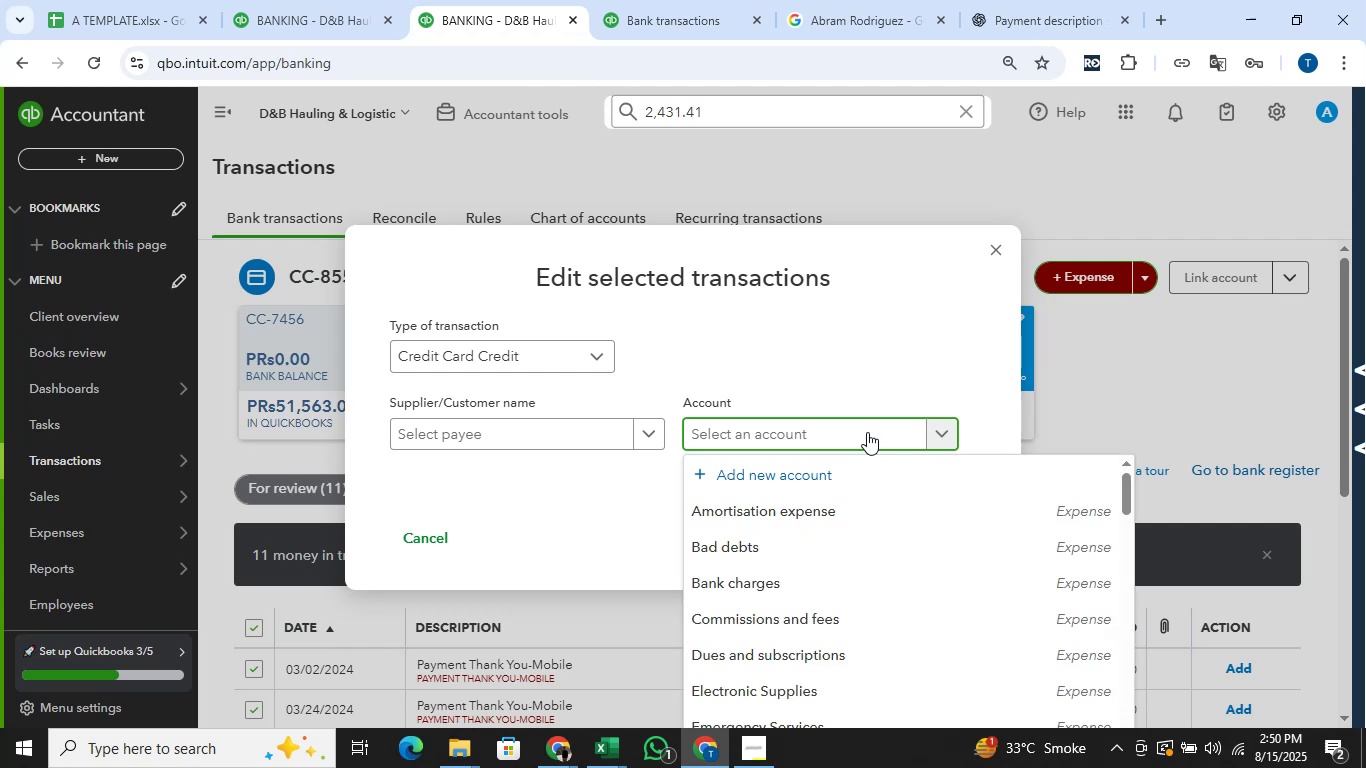 
left_click([615, 0])
 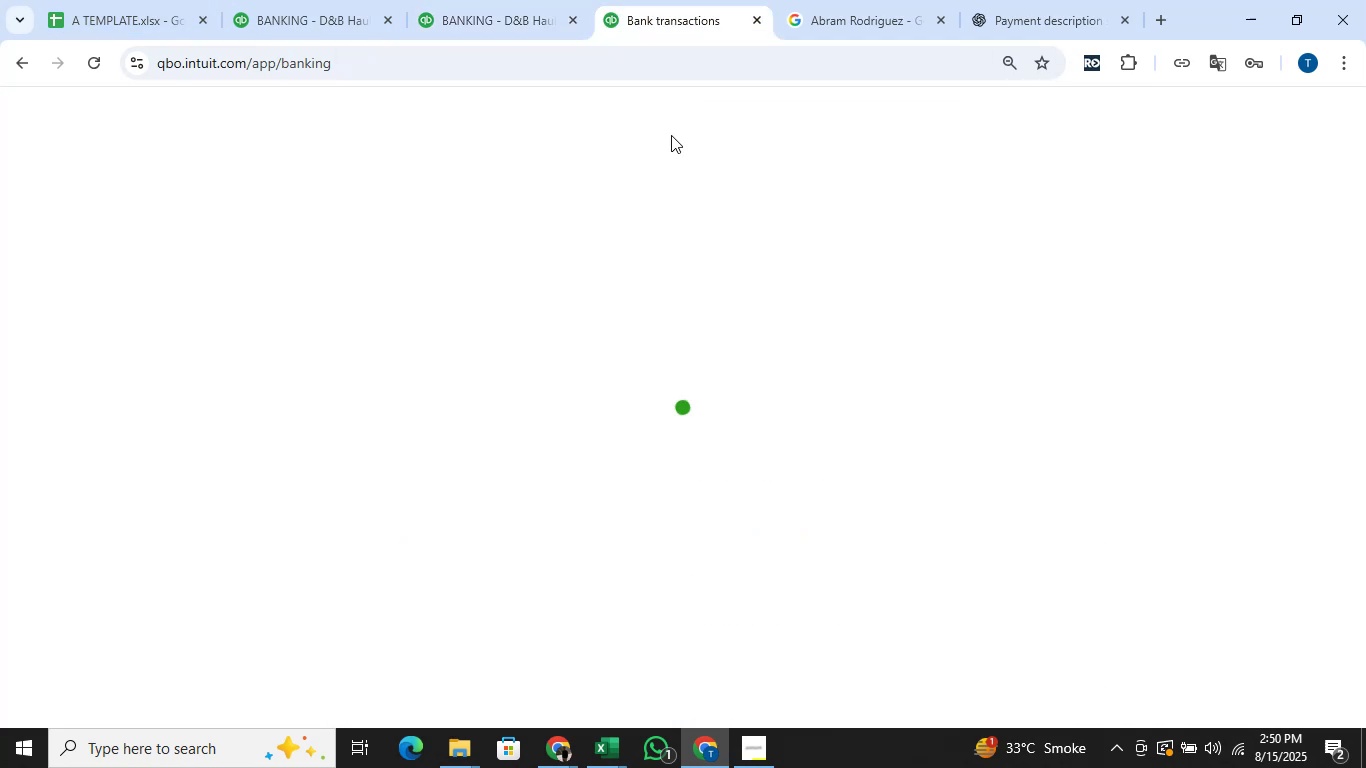 
mouse_move([643, 189])
 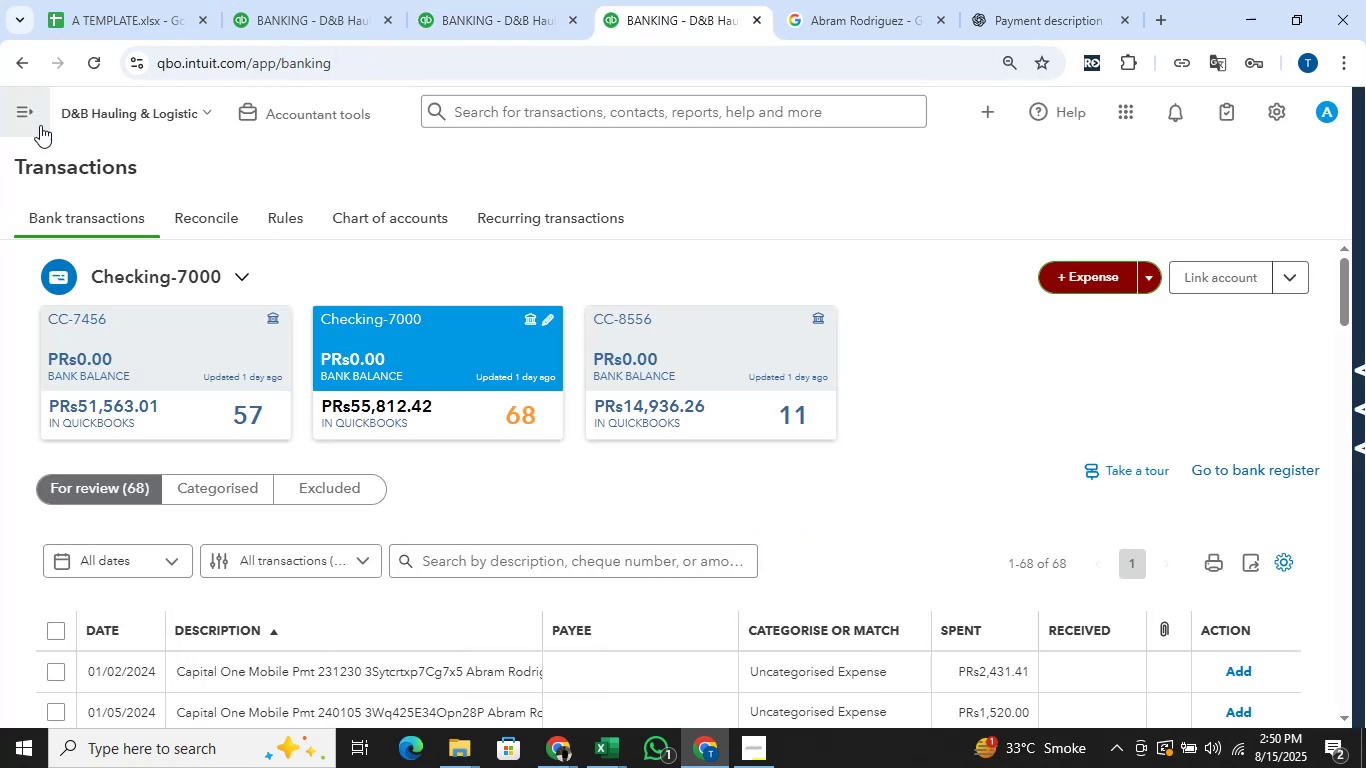 
left_click([19, 115])
 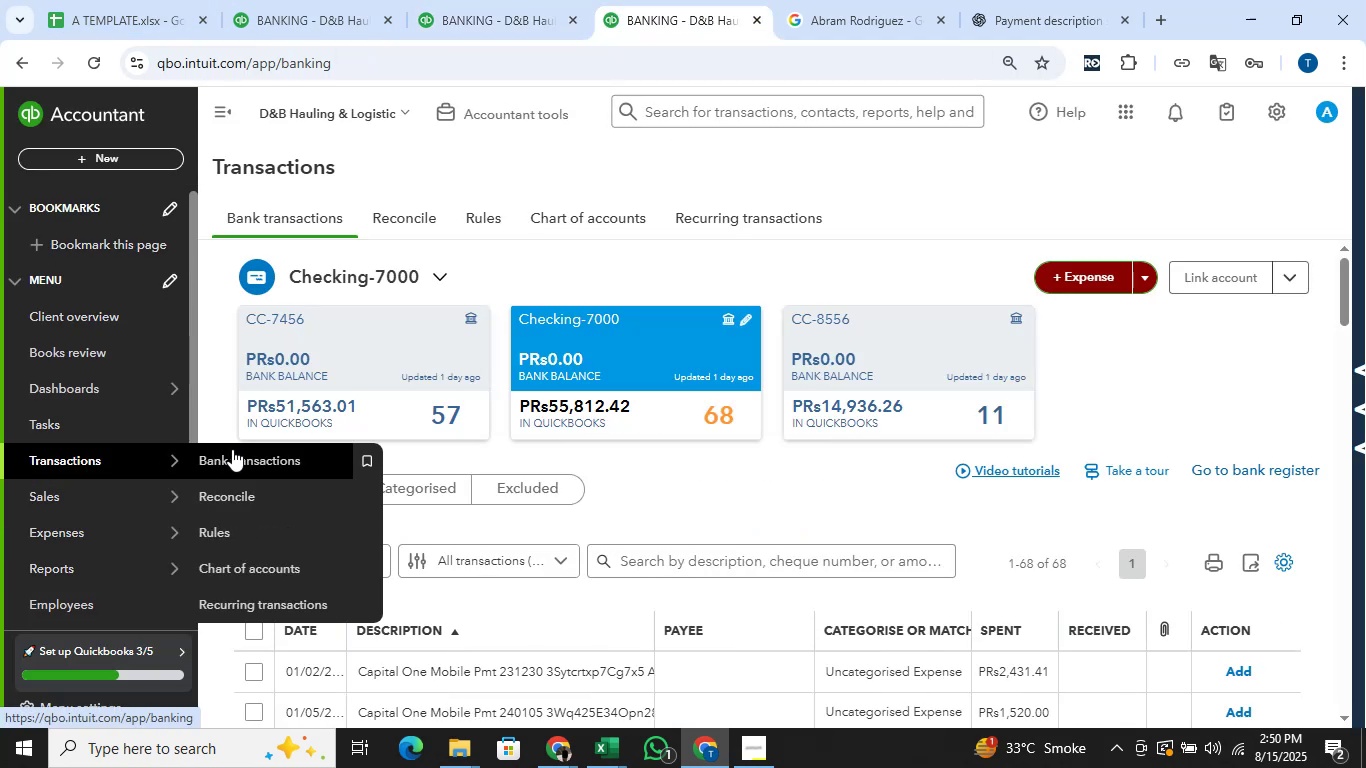 
left_click([598, 211])
 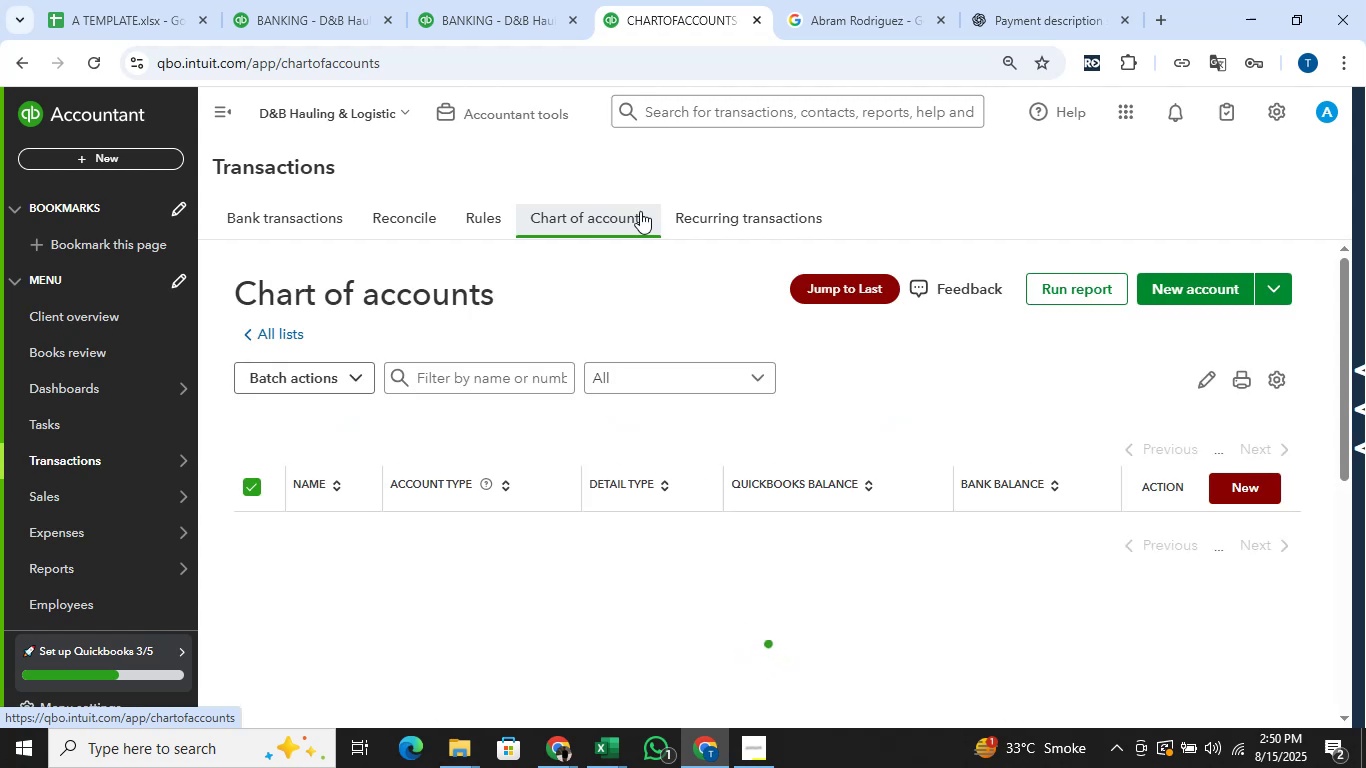 
left_click([1197, 288])
 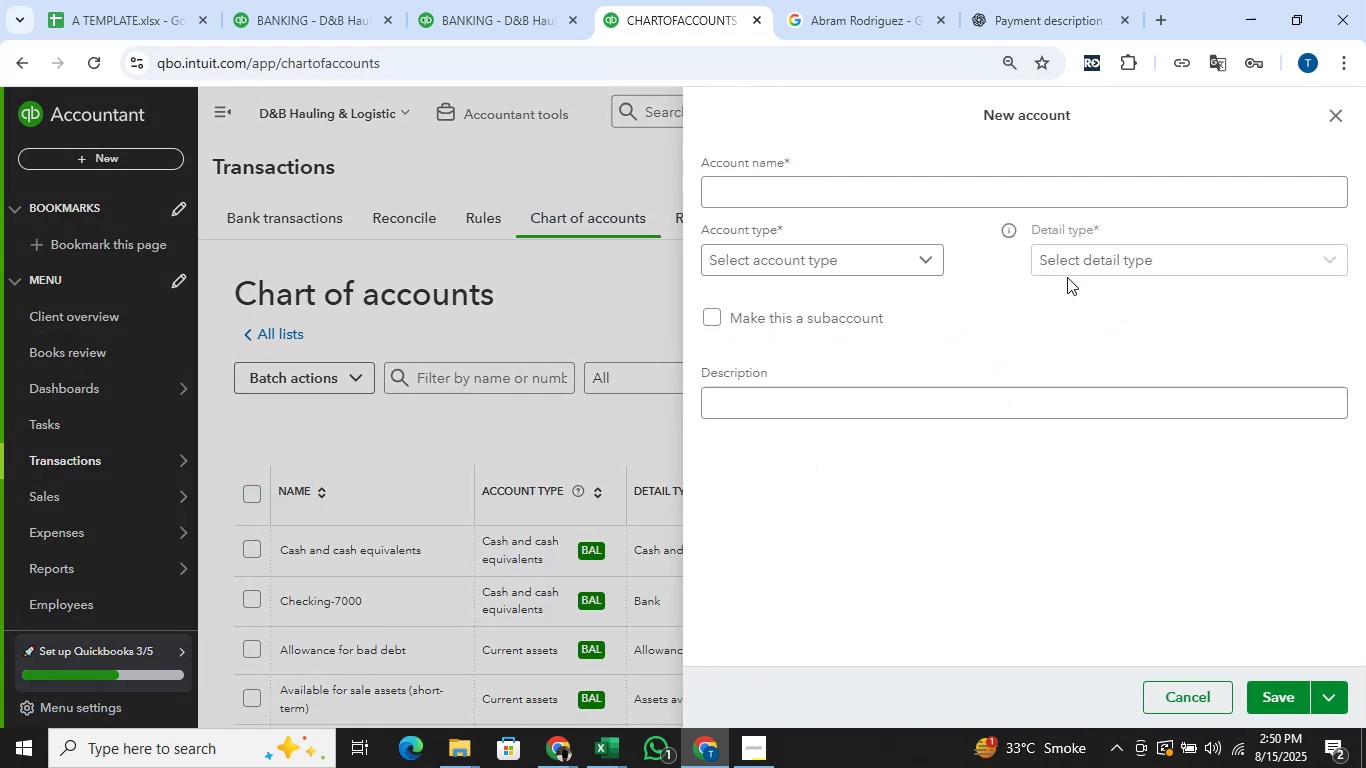 
wait(6.16)
 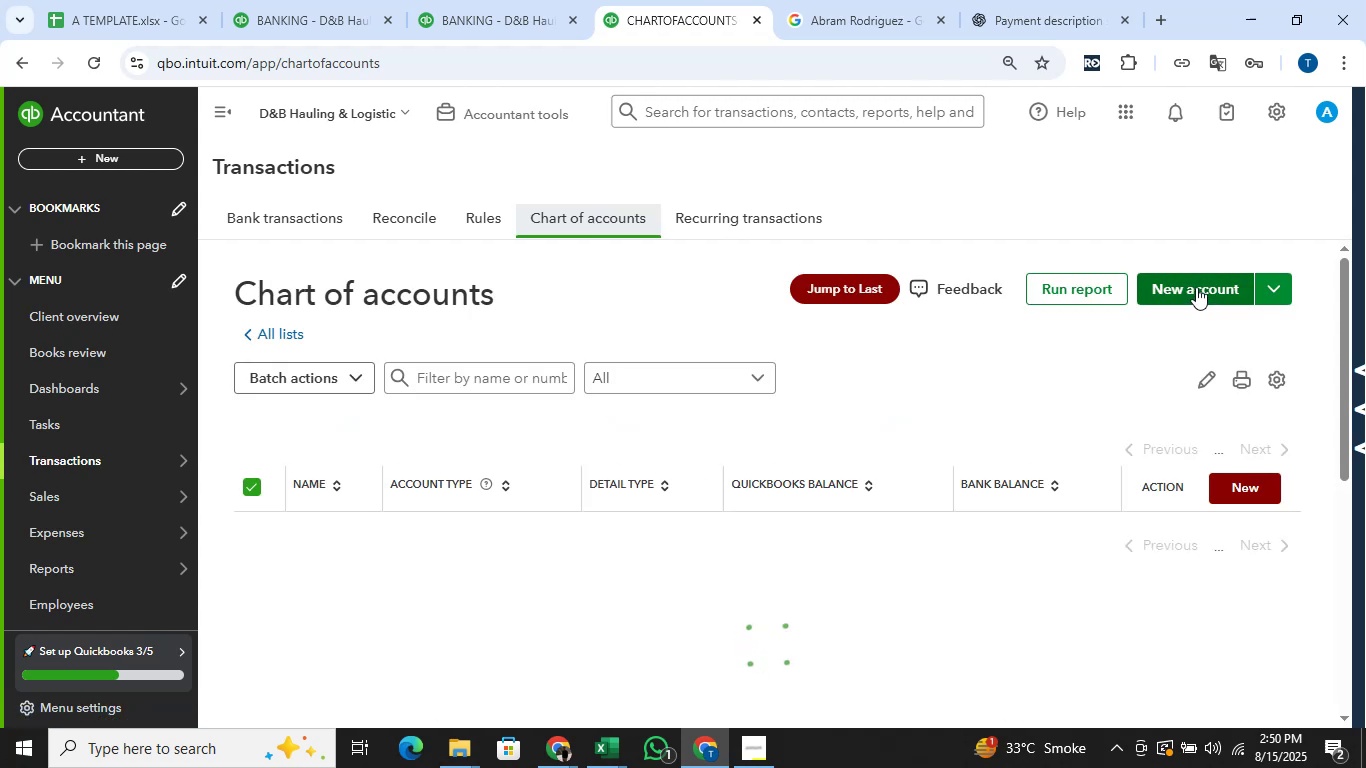 
left_click([889, 202])
 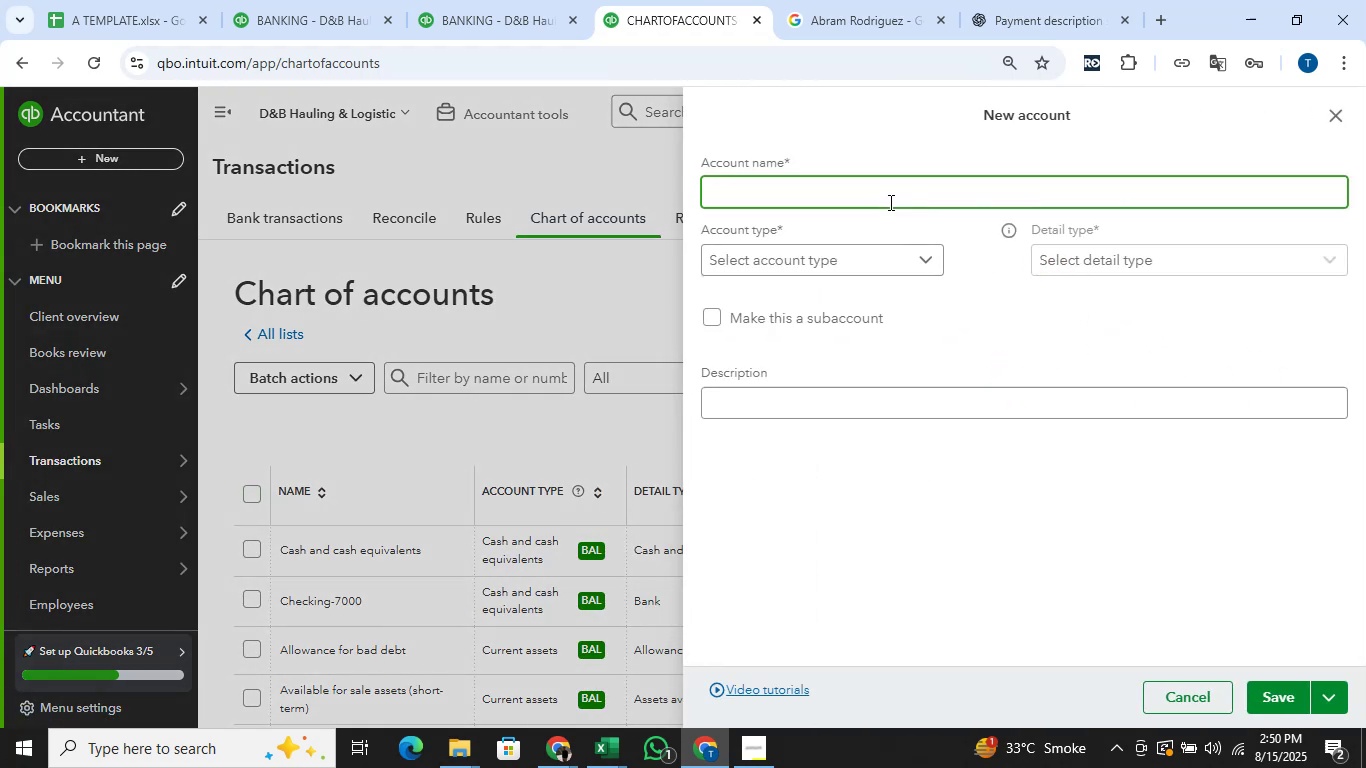 
type(Owner`s Withdrawings)
 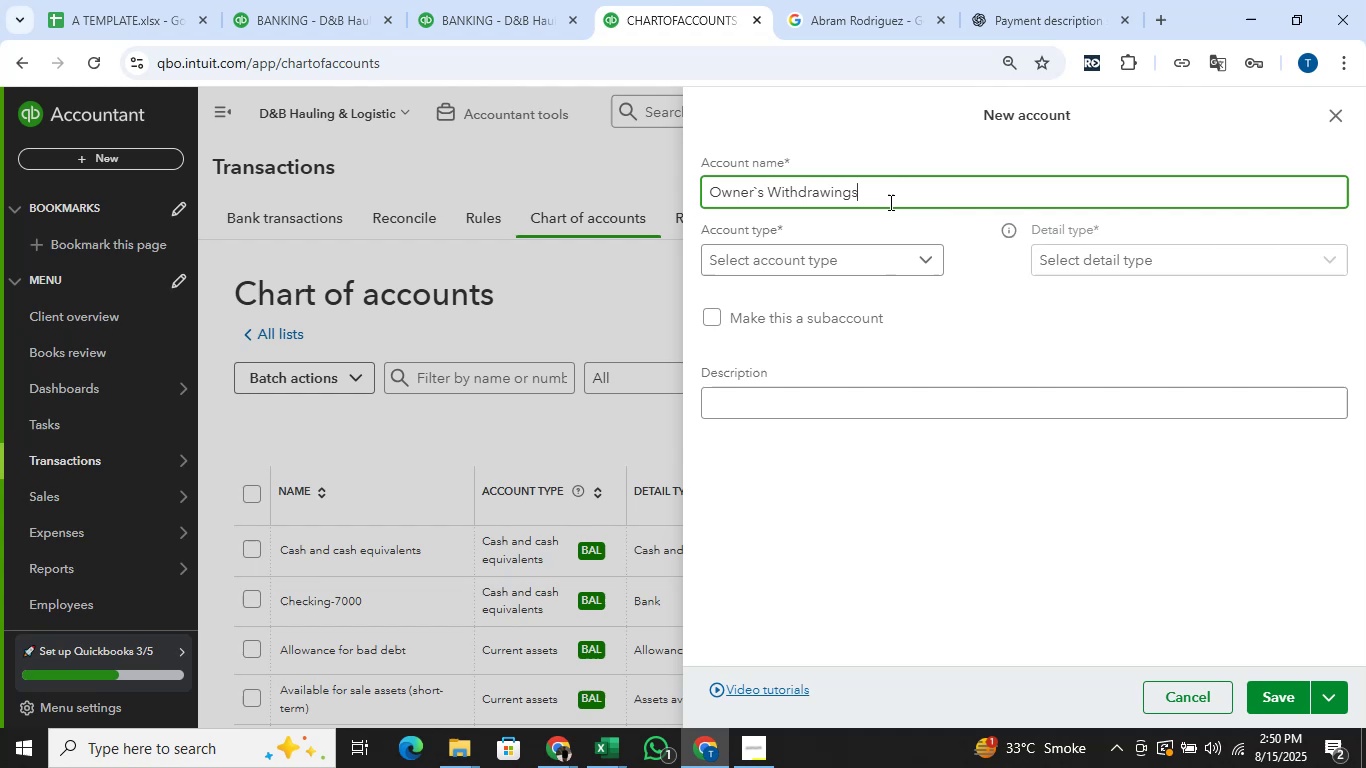 
wait(5.54)
 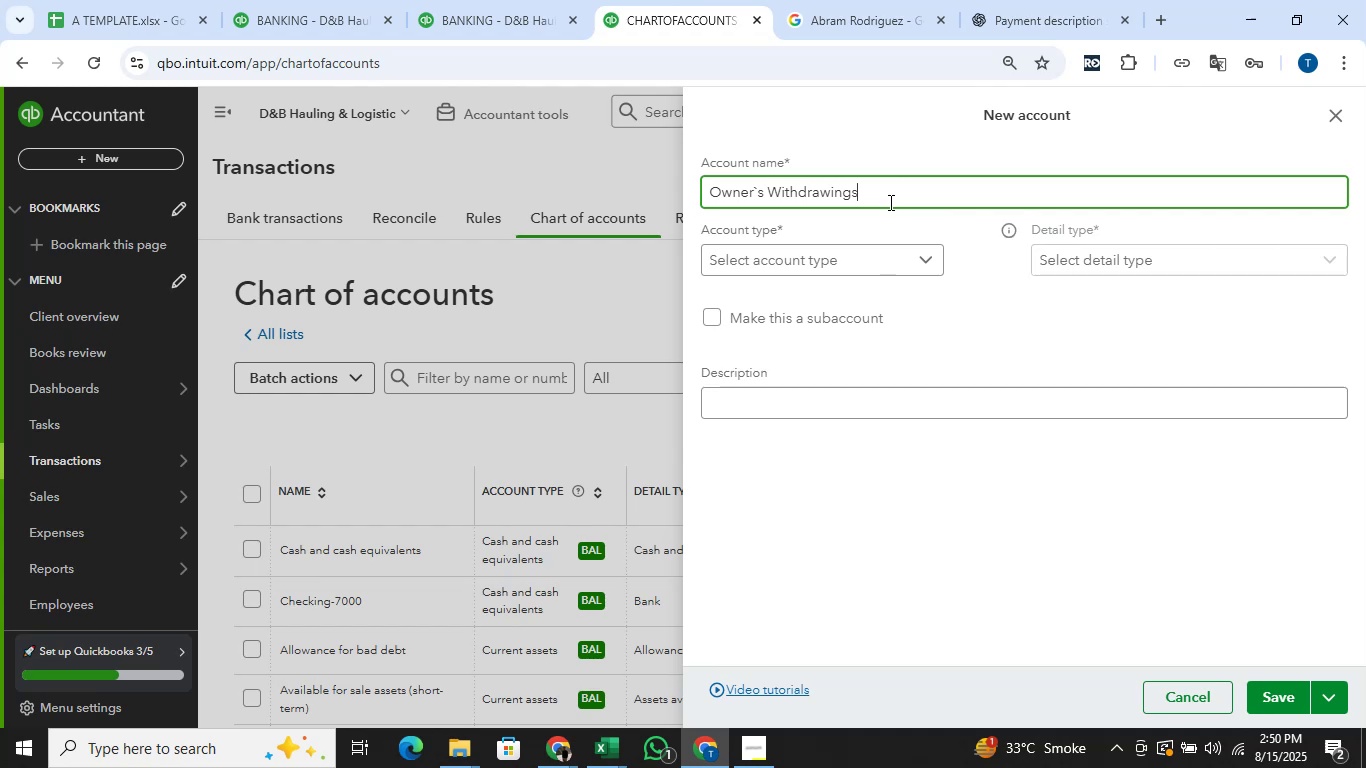 
left_click([868, 266])
 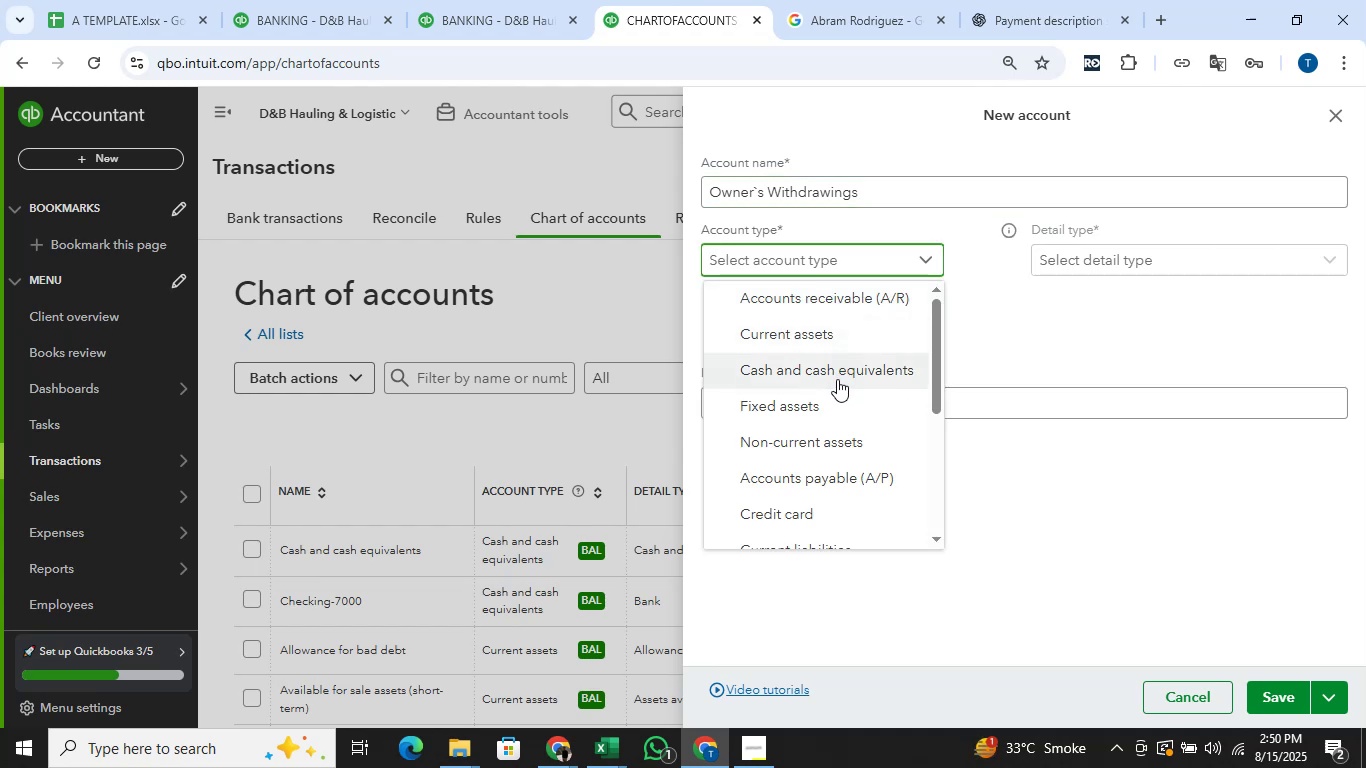 
scroll: coordinate [839, 383], scroll_direction: down, amount: 5.0
 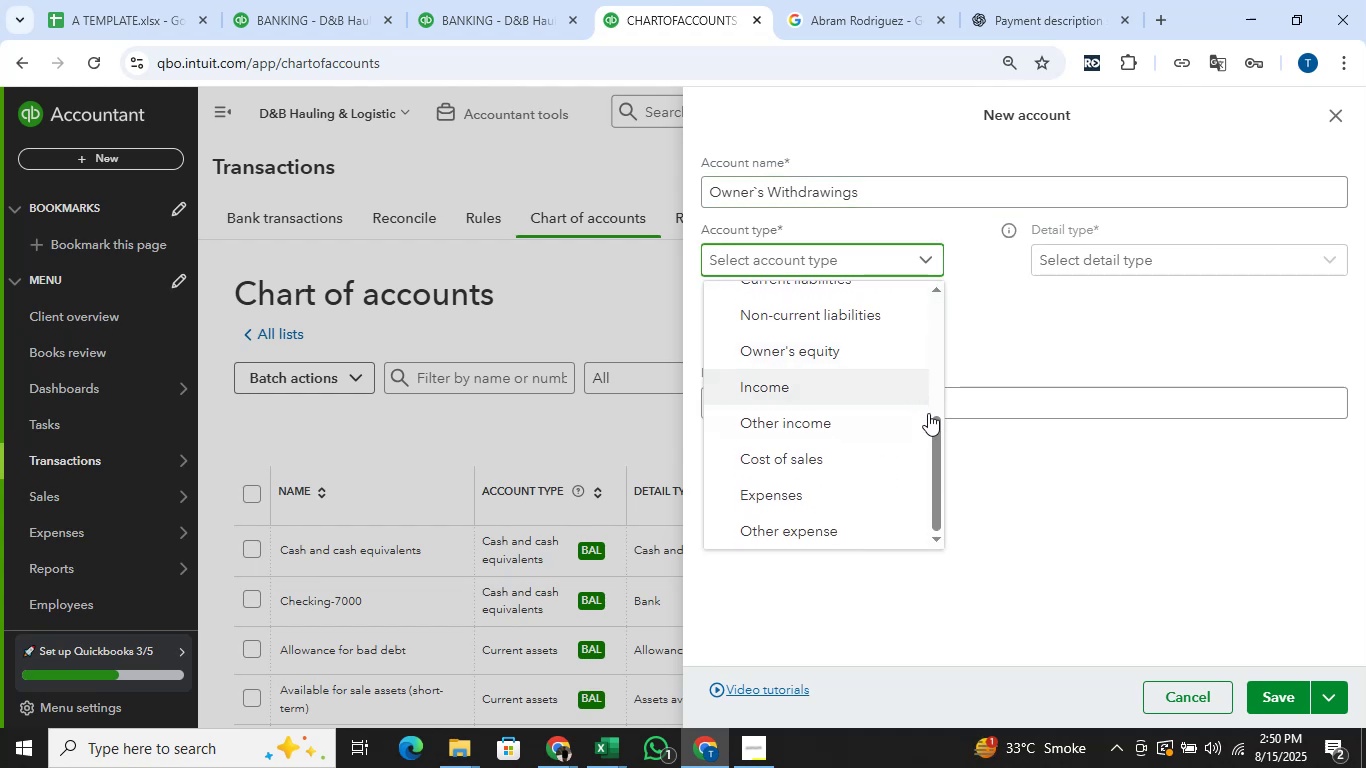 
left_click_drag(start_coordinate=[939, 432], to_coordinate=[942, 420])
 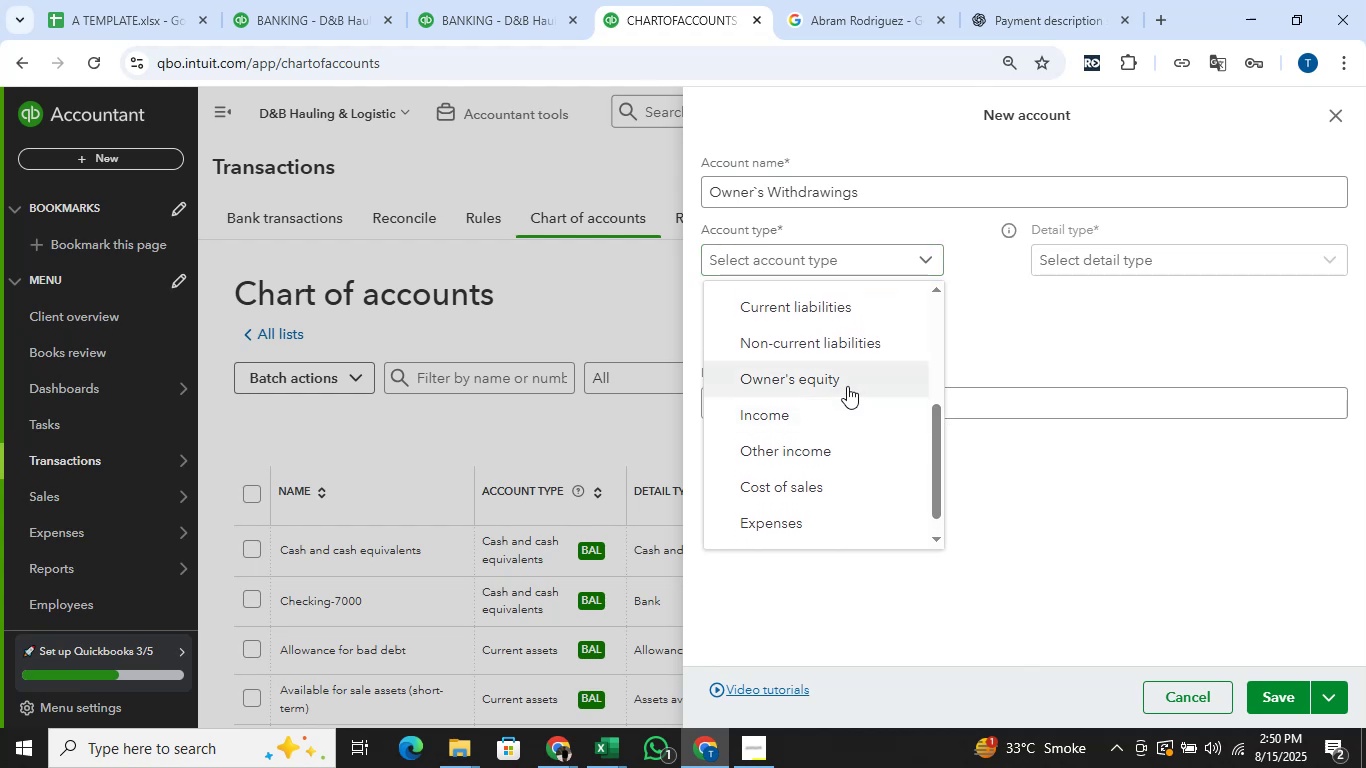 
left_click([847, 386])
 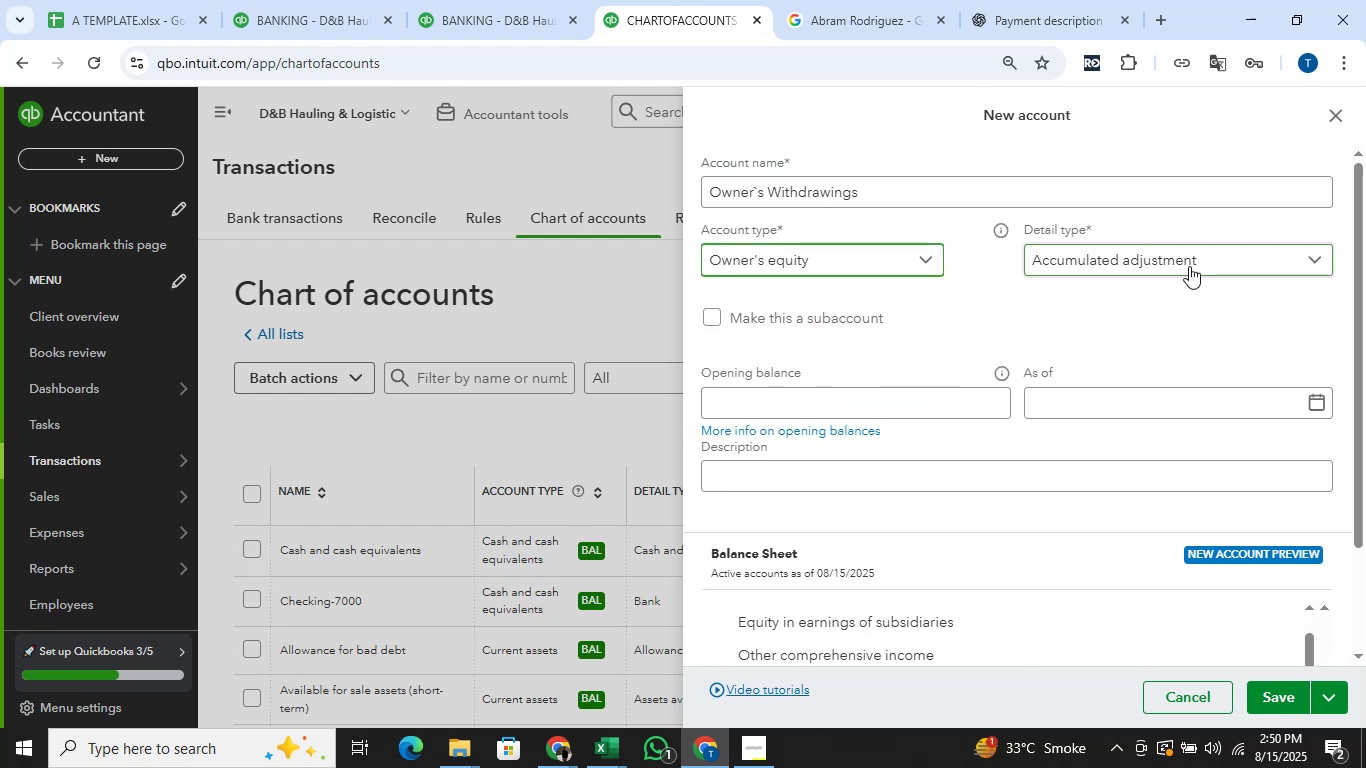 
left_click([1189, 266])
 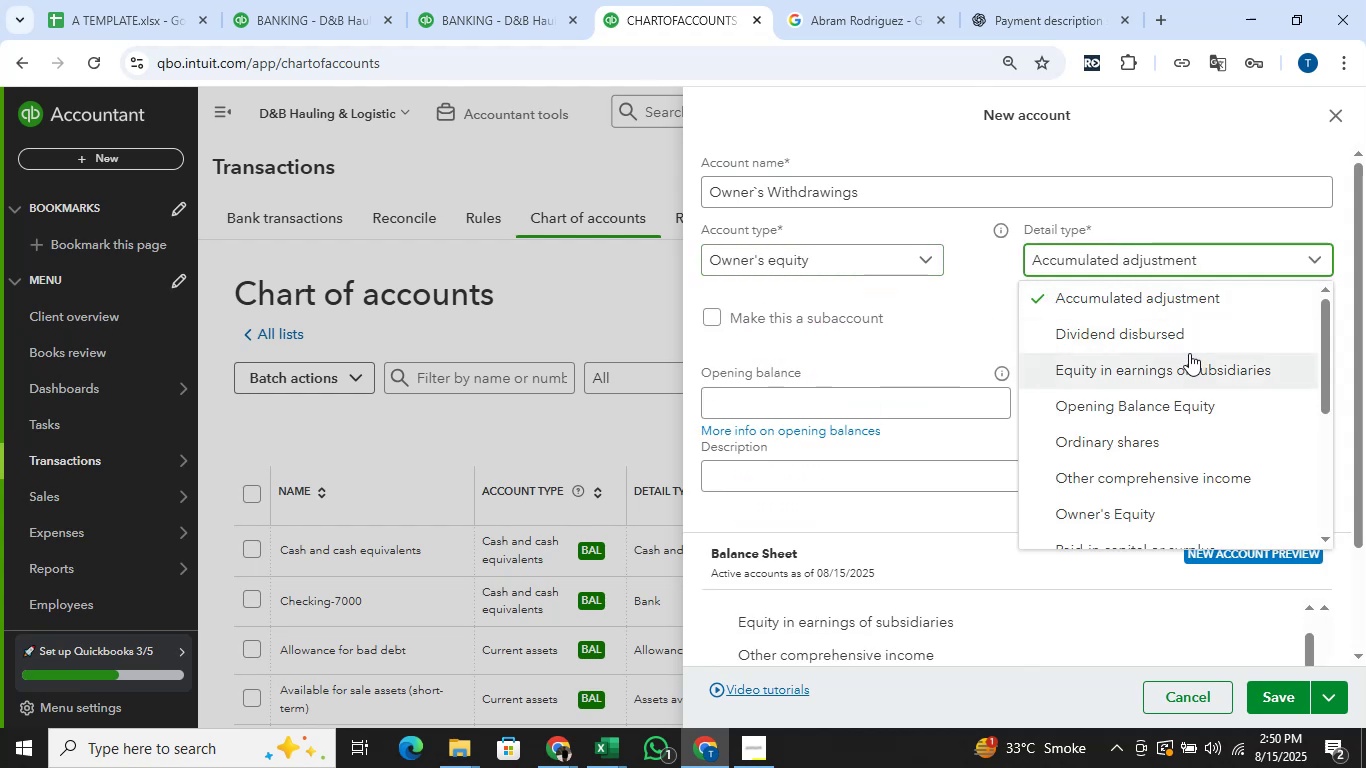 
scroll: coordinate [1189, 353], scroll_direction: down, amount: 1.0
 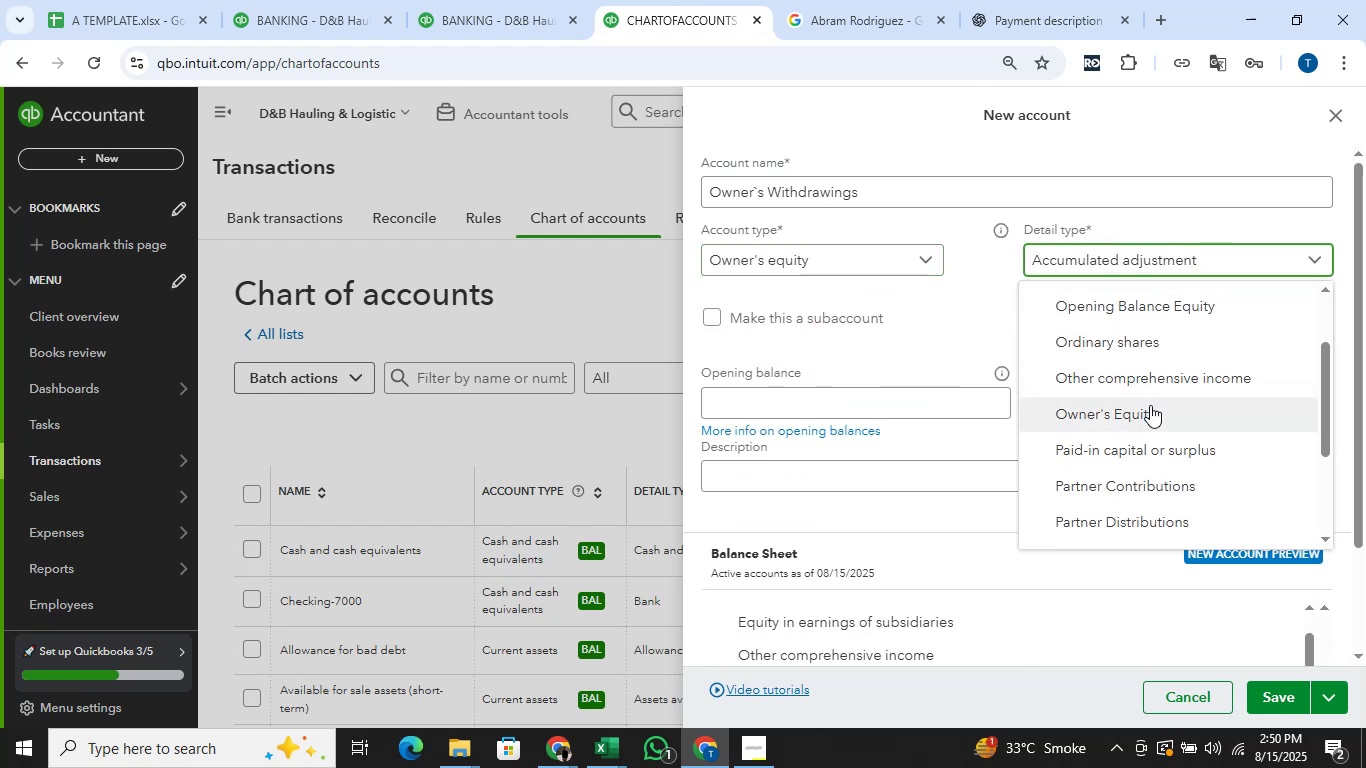 
left_click([1150, 405])
 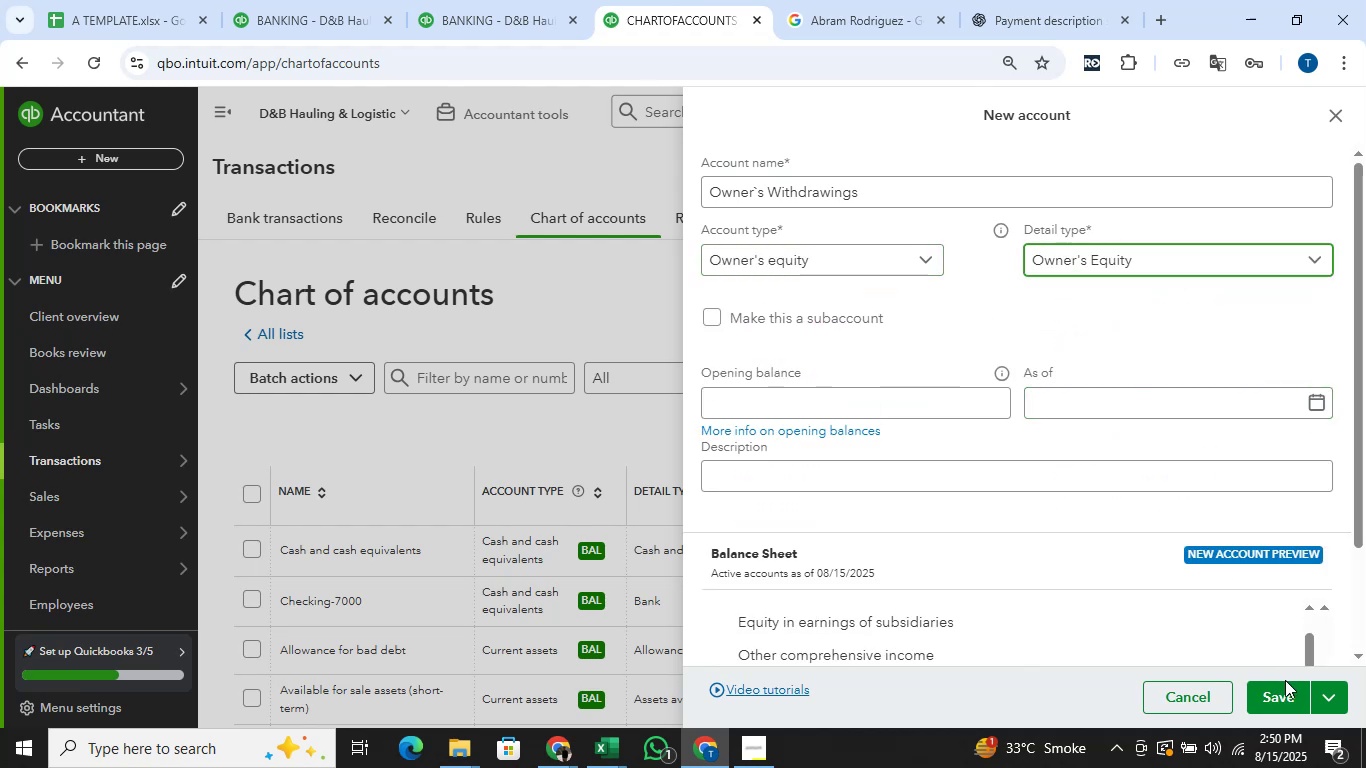 
left_click([1284, 691])
 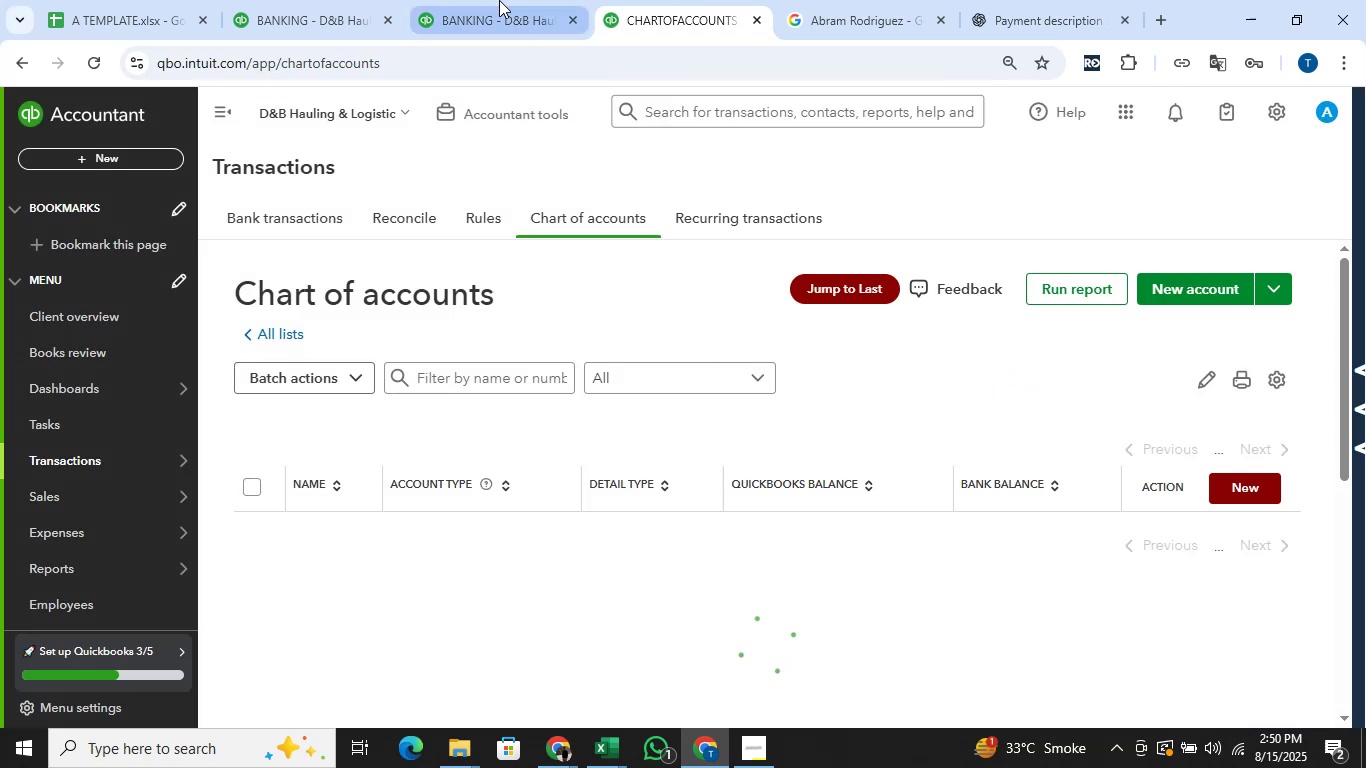 
left_click([499, 0])
 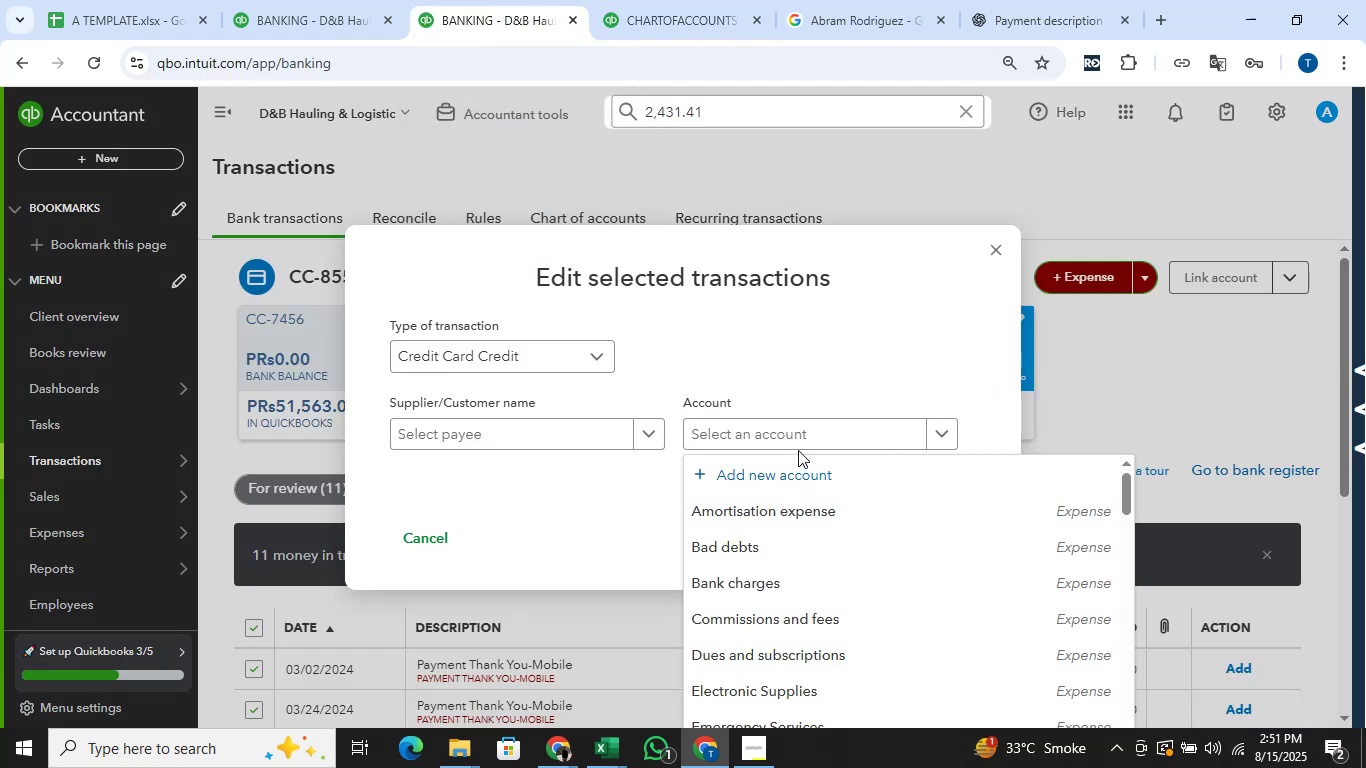 
left_click([799, 435])
 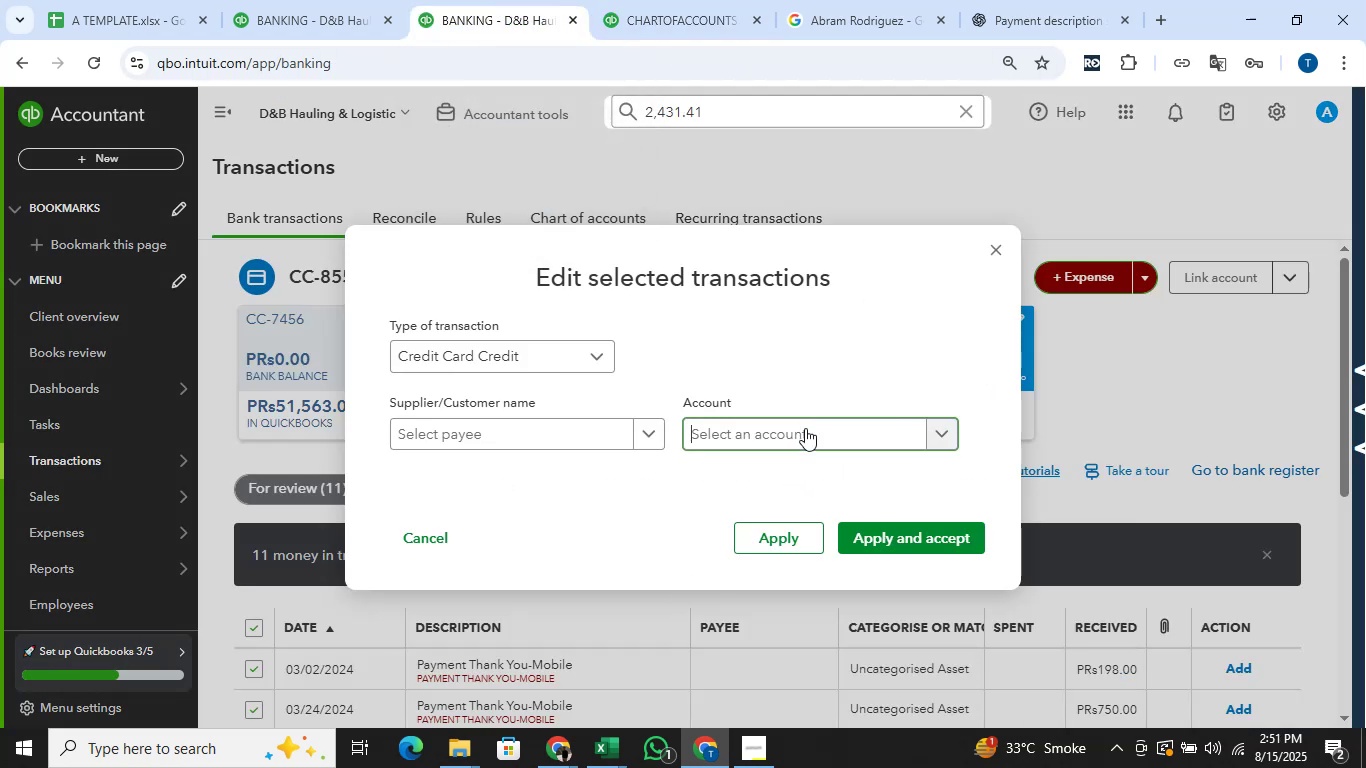 
type(own)
 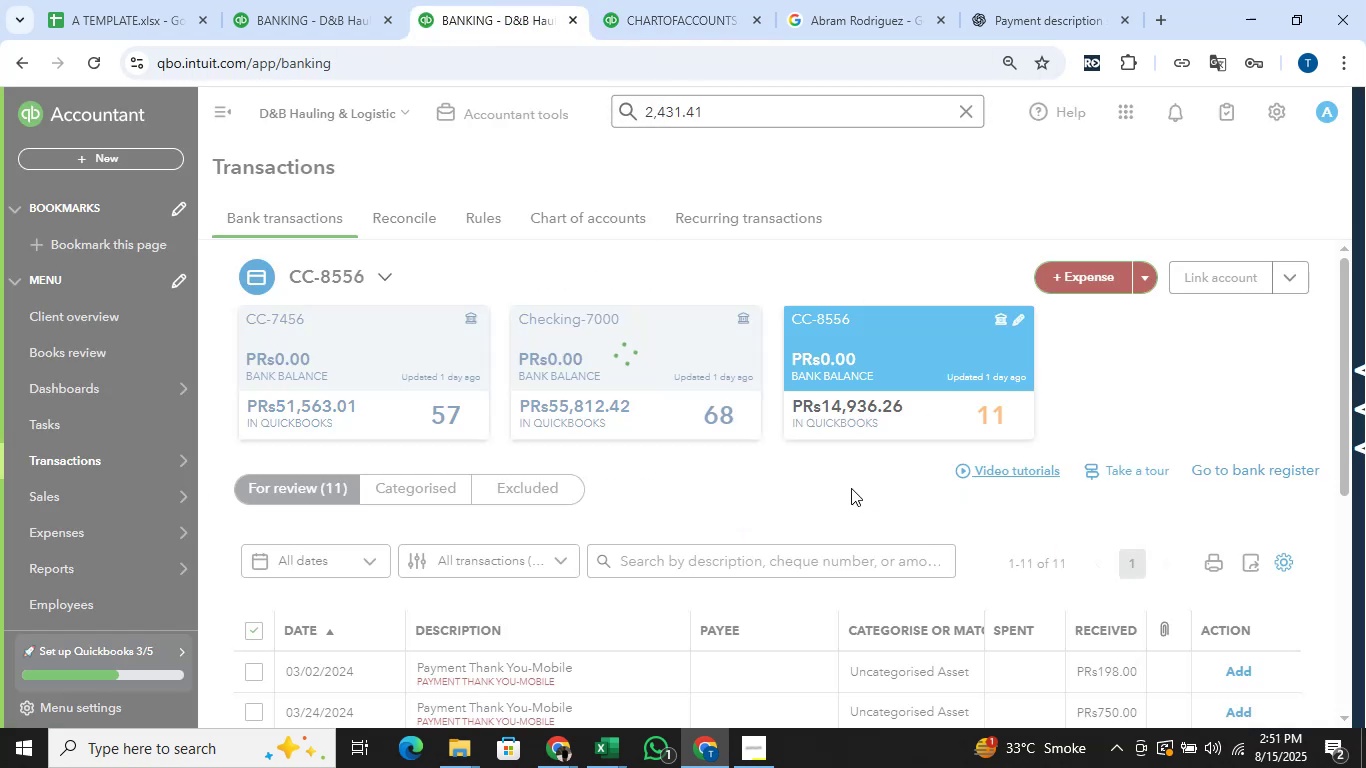 
wait(8.77)
 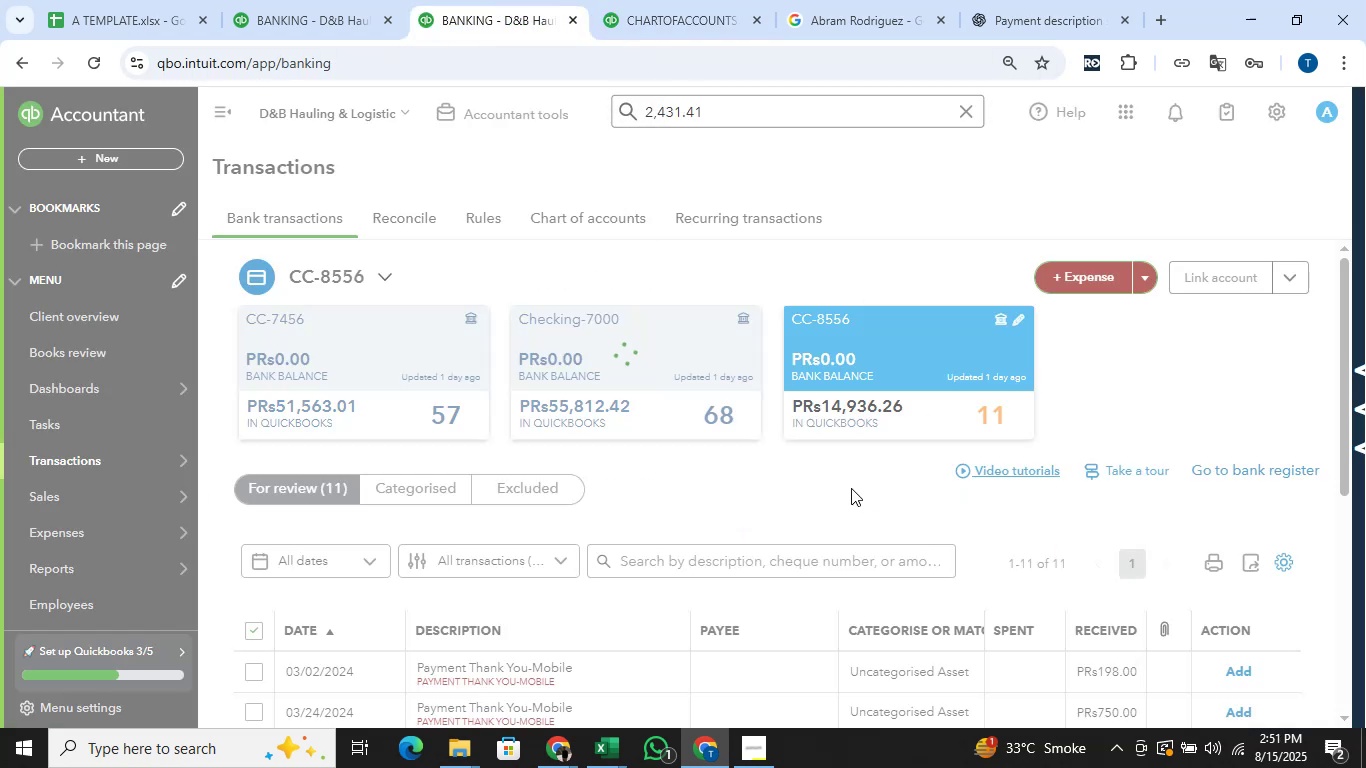 
left_click([413, 379])
 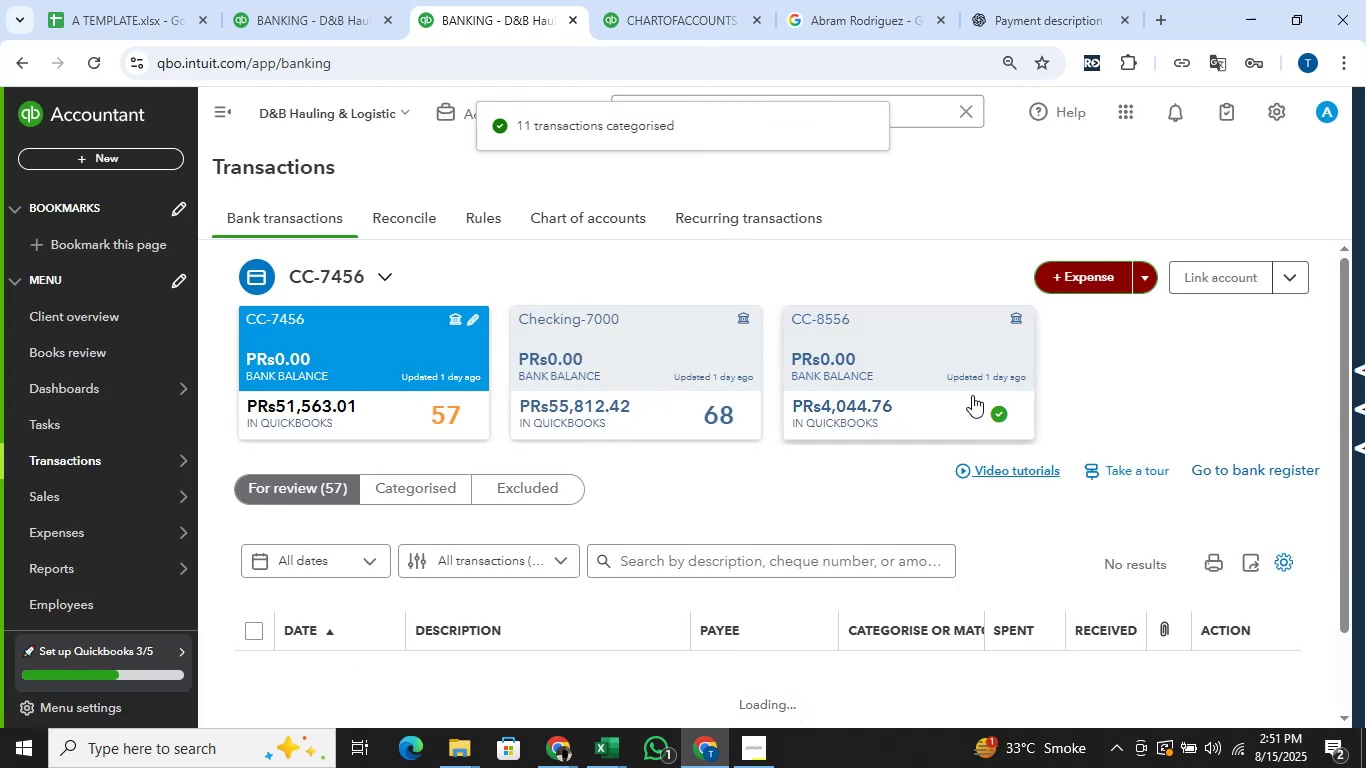 
scroll: coordinate [973, 395], scroll_direction: down, amount: 2.0
 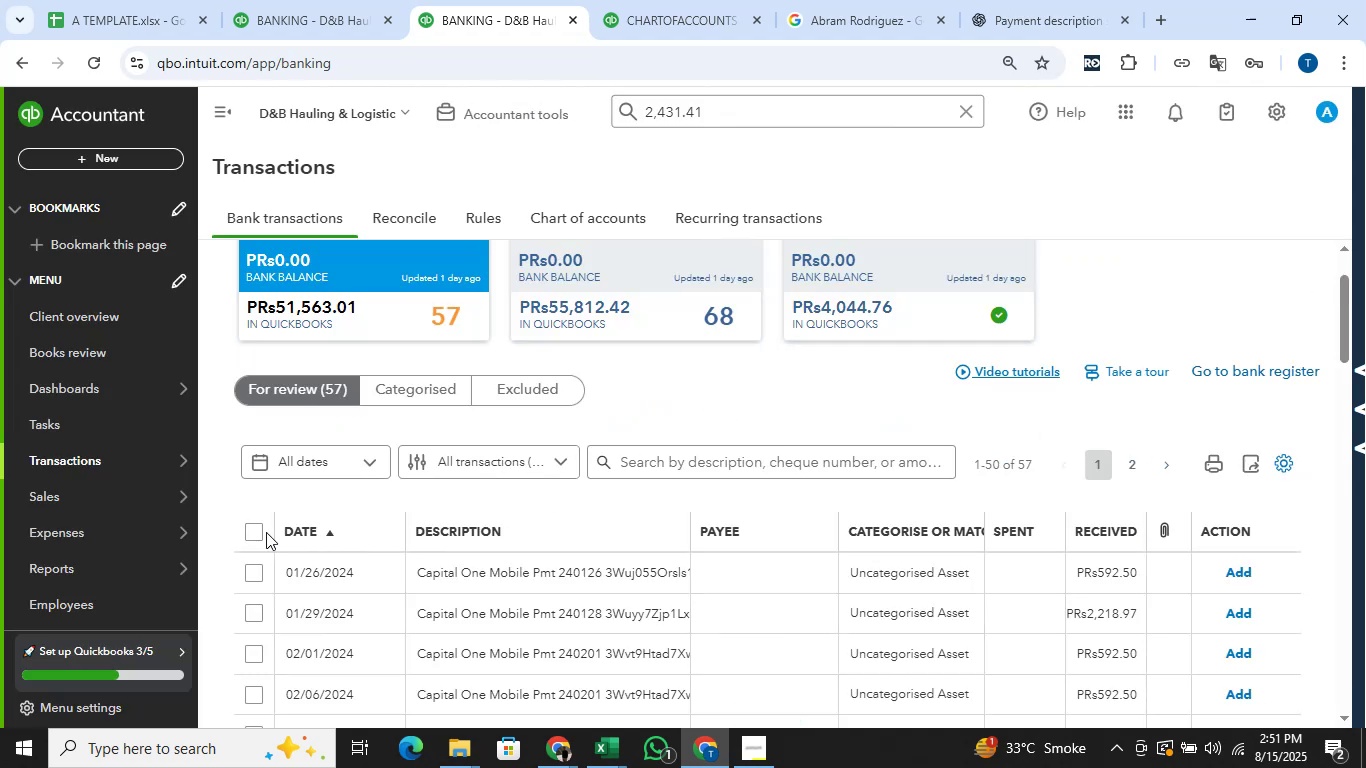 
left_click([248, 529])
 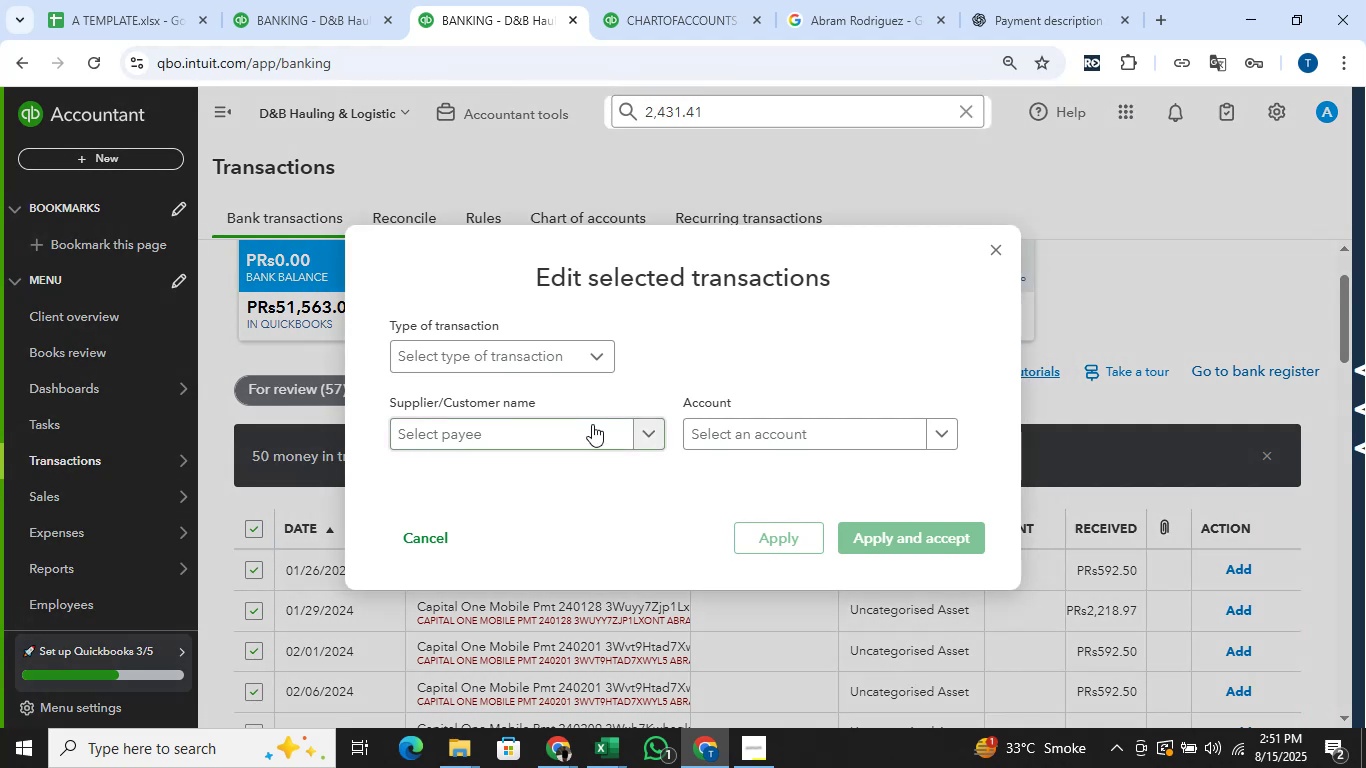 
left_click([588, 361])
 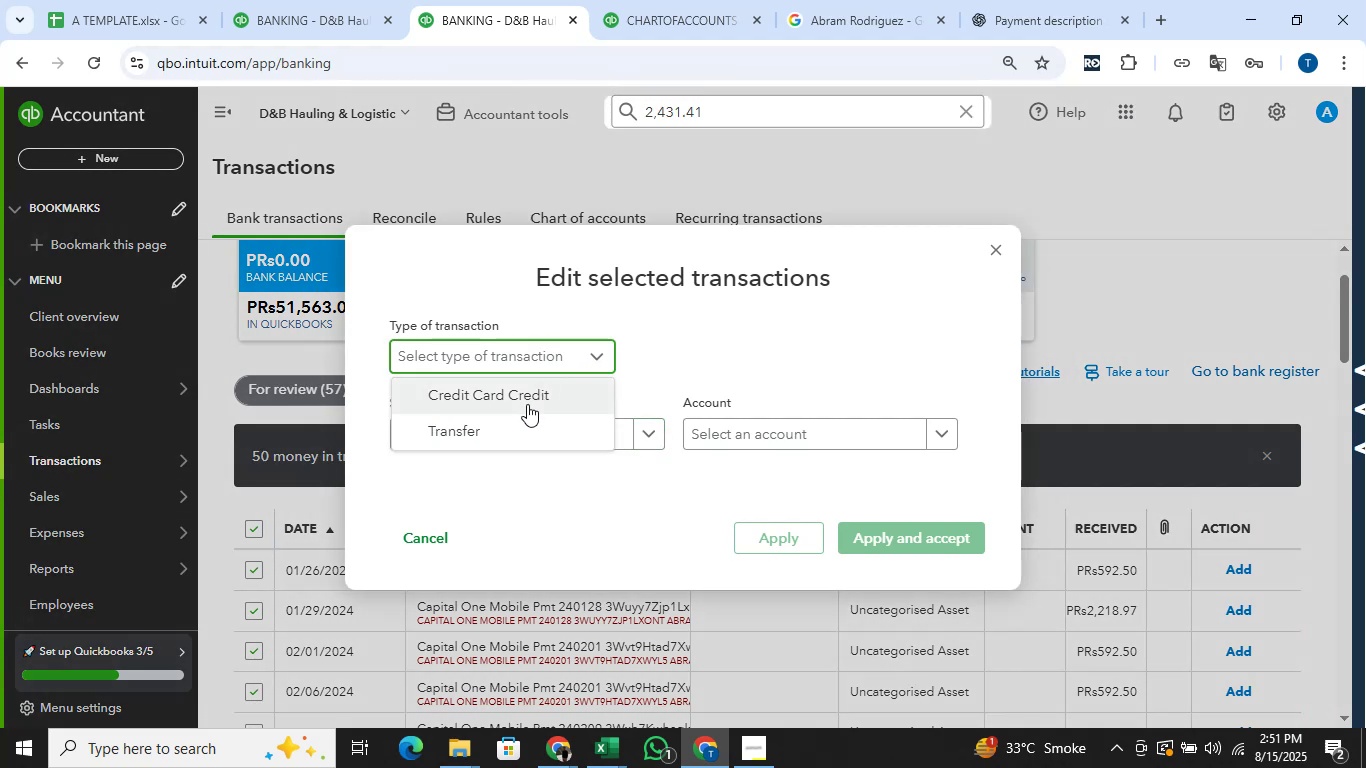 
left_click([527, 404])
 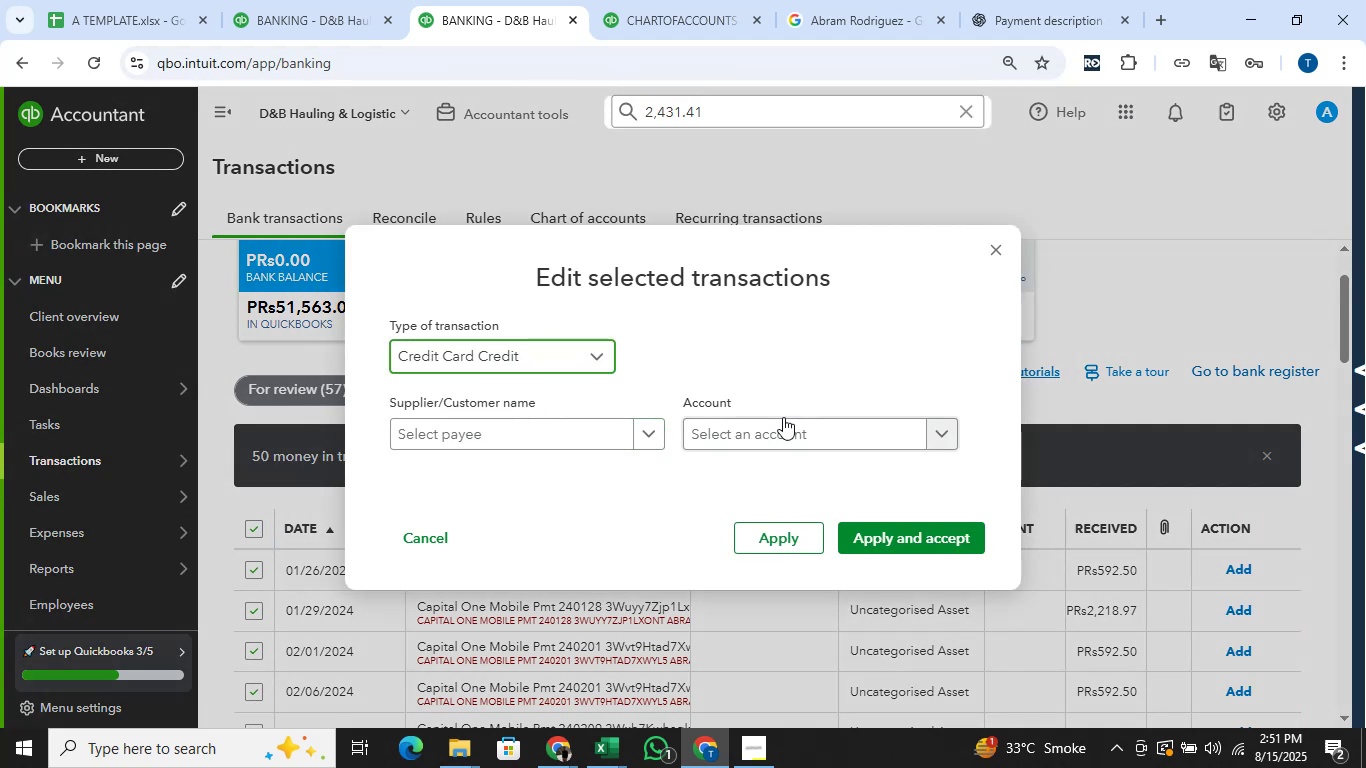 
left_click([783, 417])
 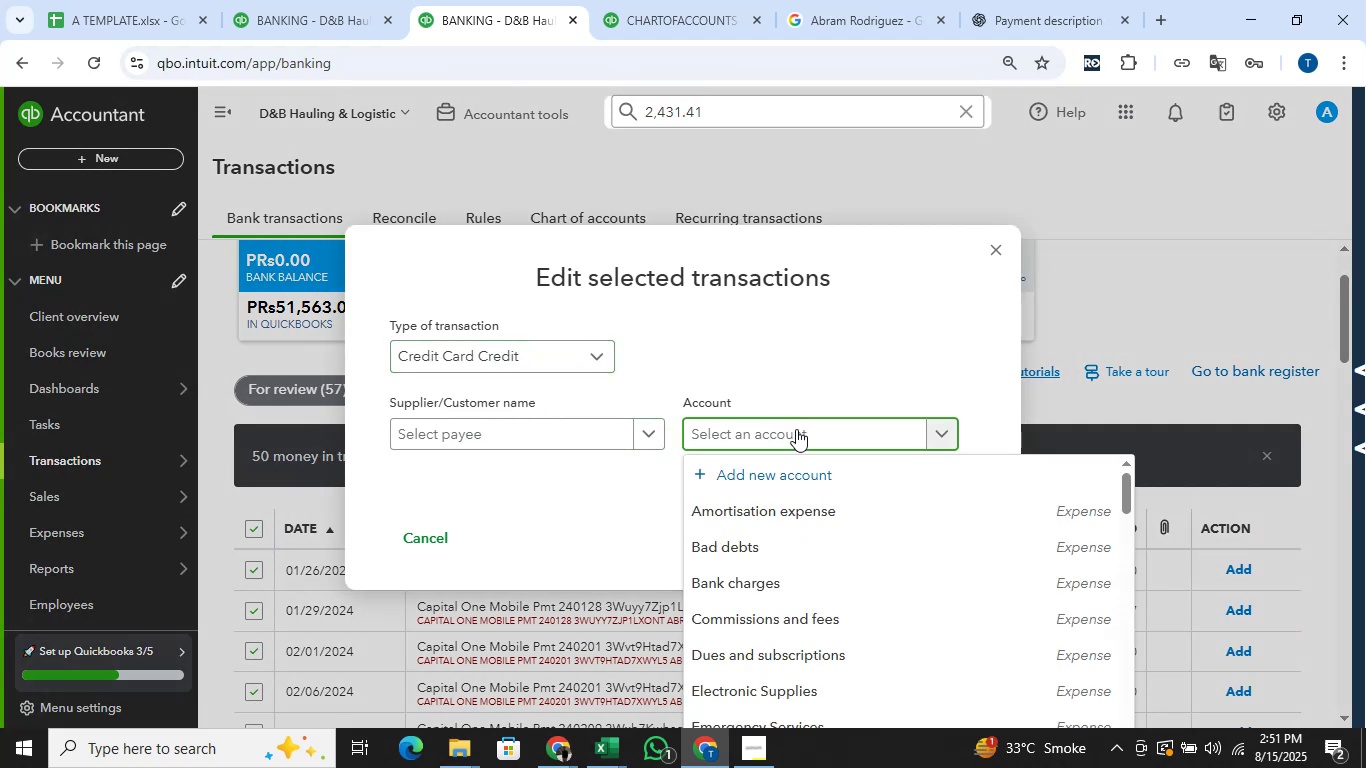 
type(owner)
 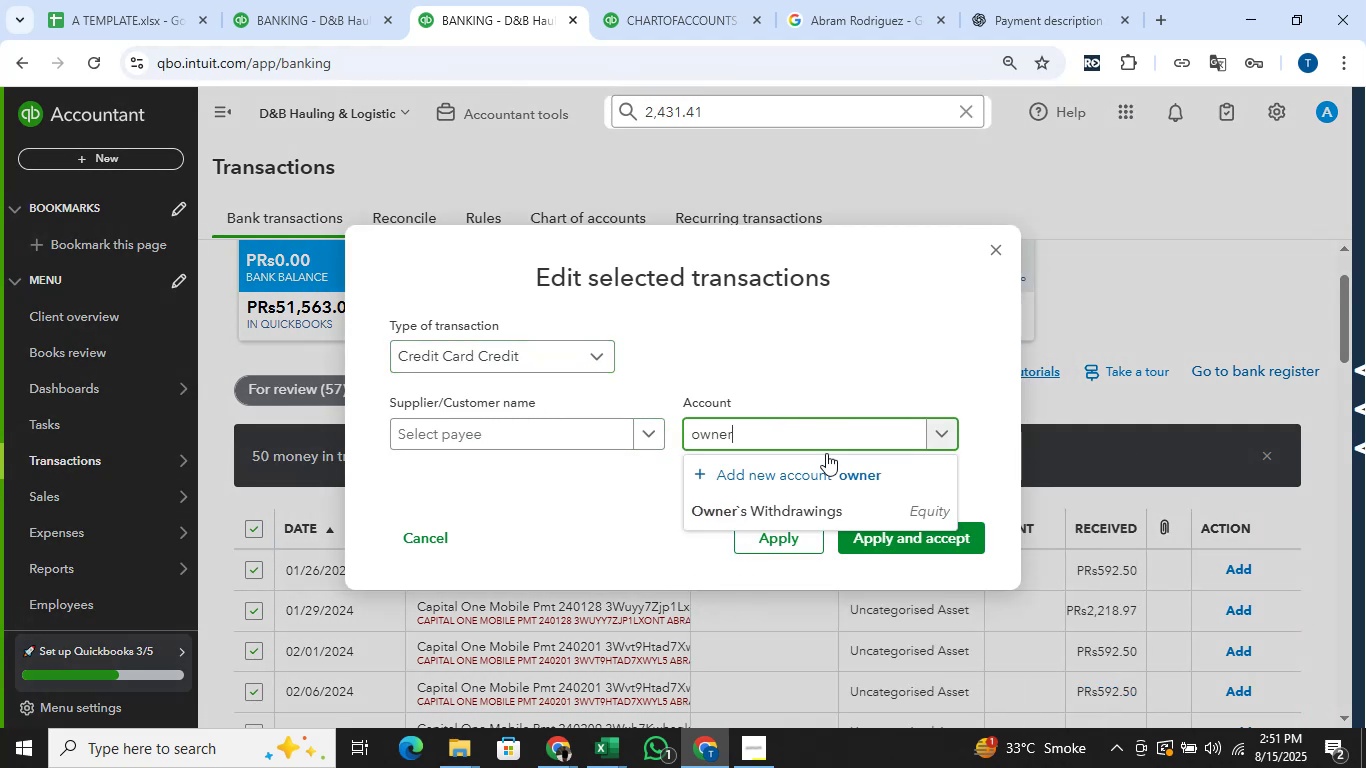 
left_click([826, 505])
 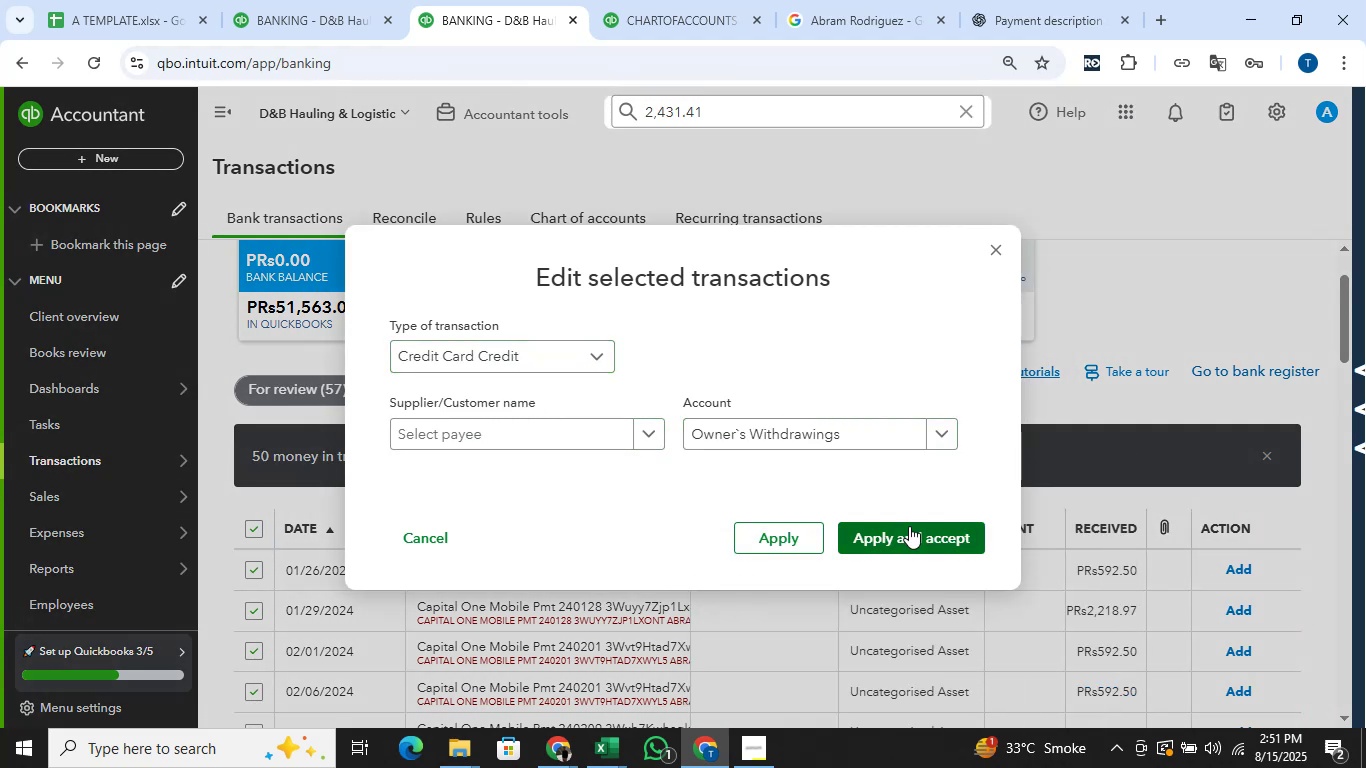 
left_click([909, 526])
 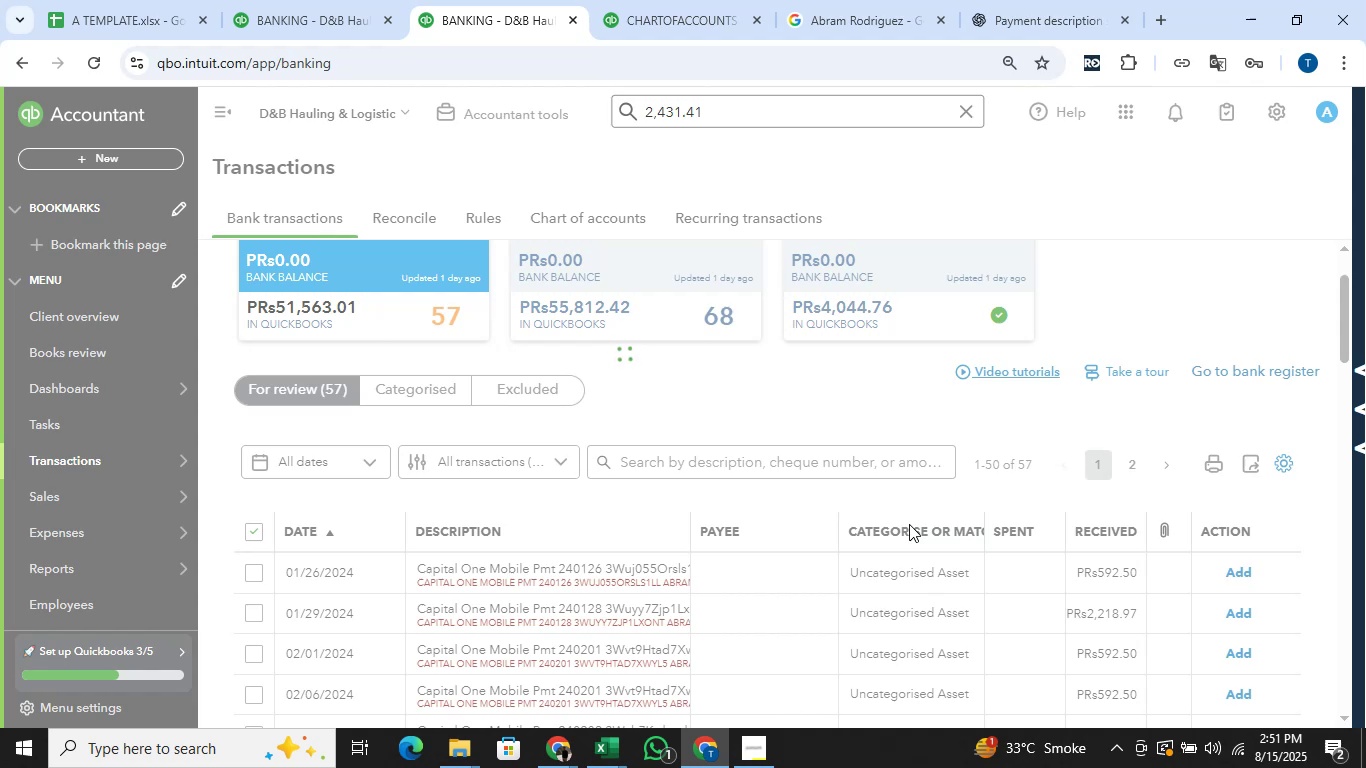 
wait(7.54)
 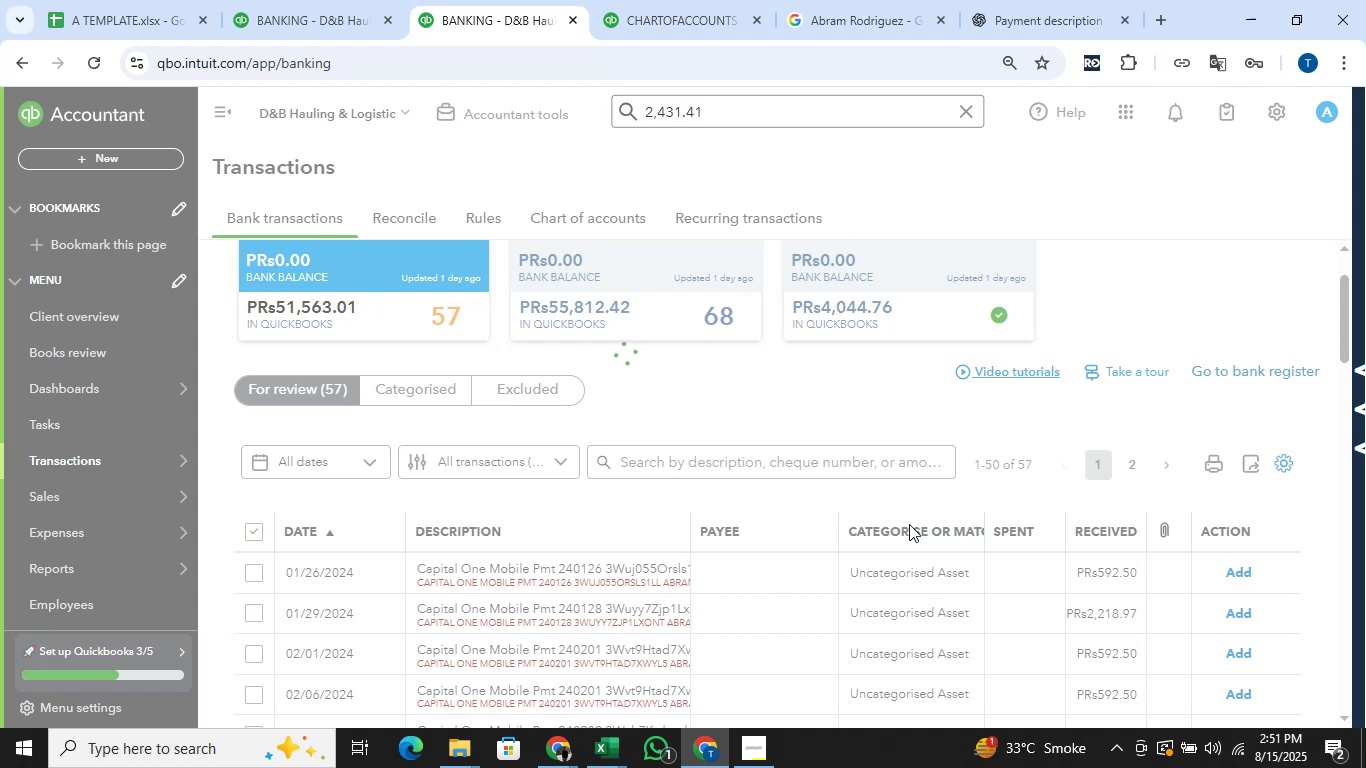 
scroll: coordinate [917, 482], scroll_direction: down, amount: 2.0
 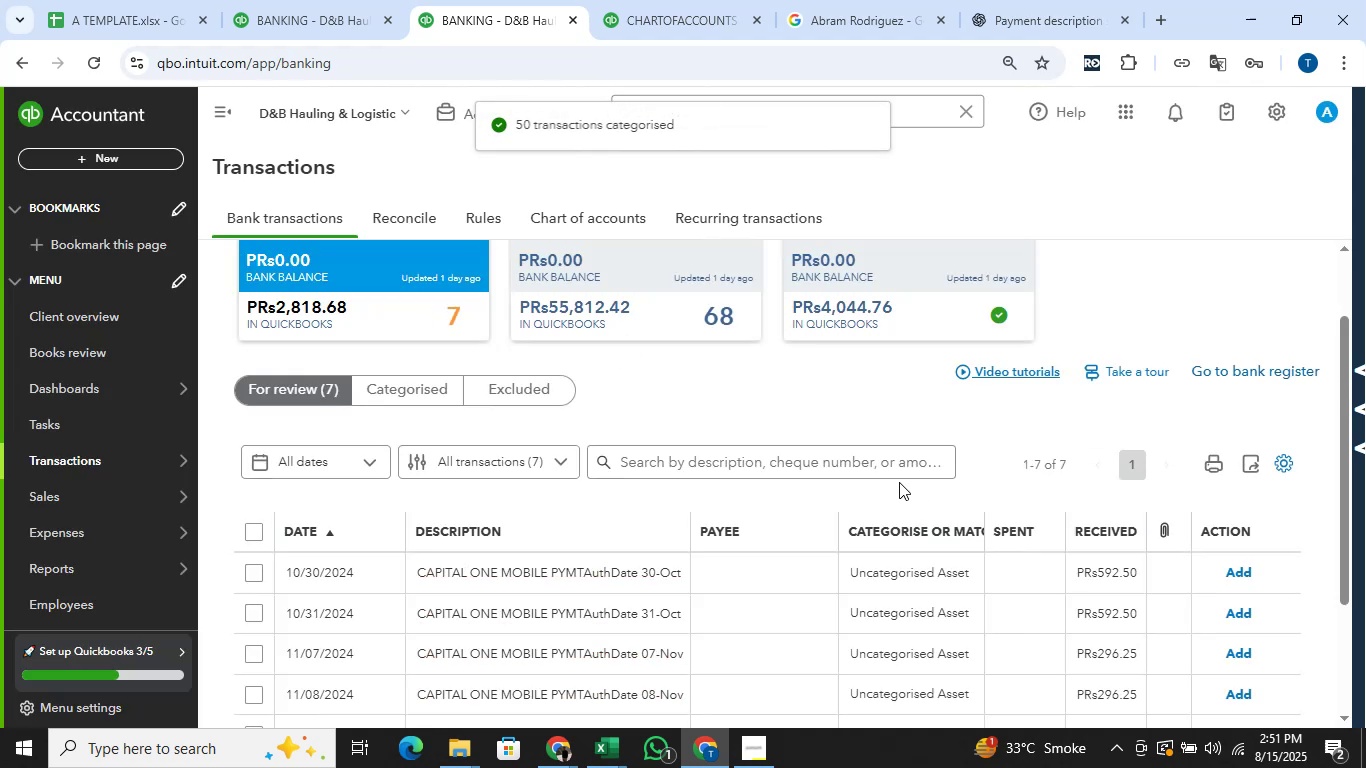 
scroll: coordinate [794, 468], scroll_direction: up, amount: 2.0
 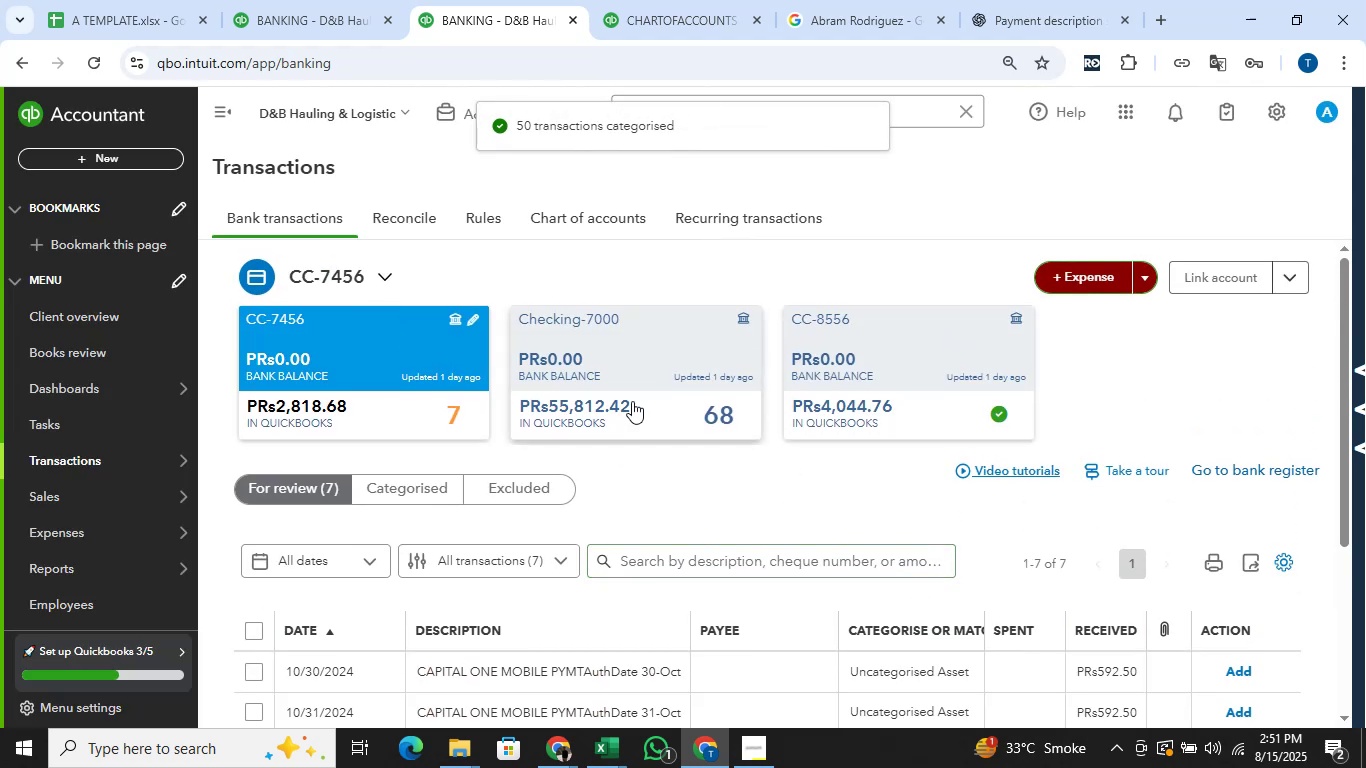 
left_click([639, 385])
 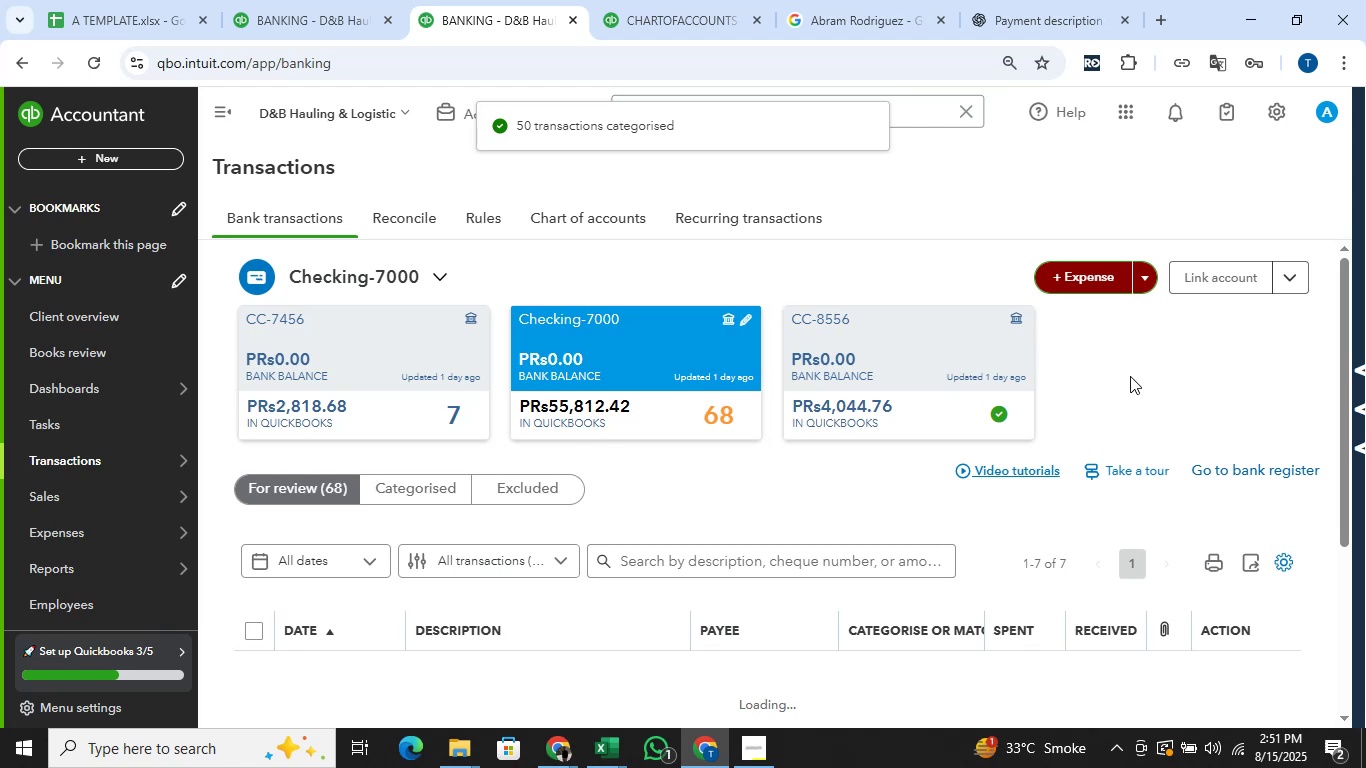 
scroll: coordinate [1130, 376], scroll_direction: down, amount: 4.0
 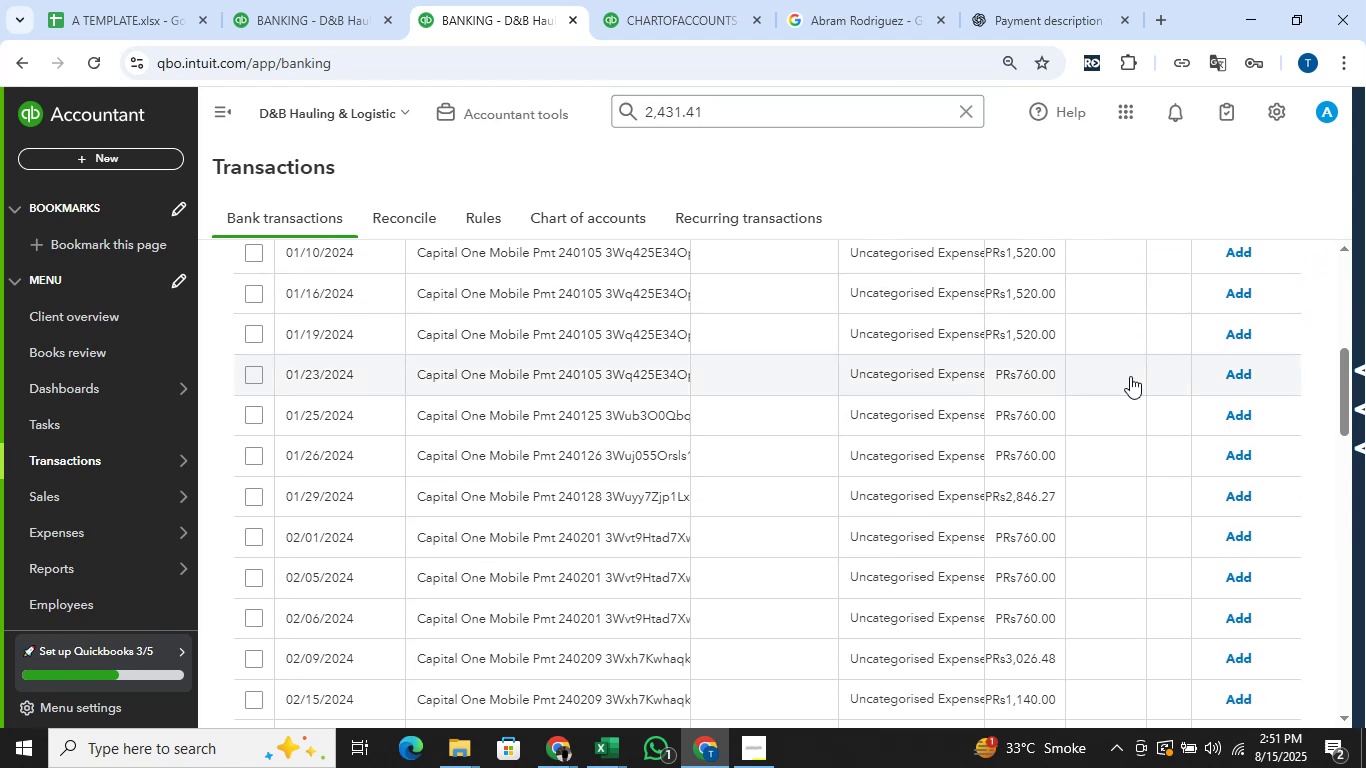 
scroll: coordinate [1130, 376], scroll_direction: up, amount: 2.0
 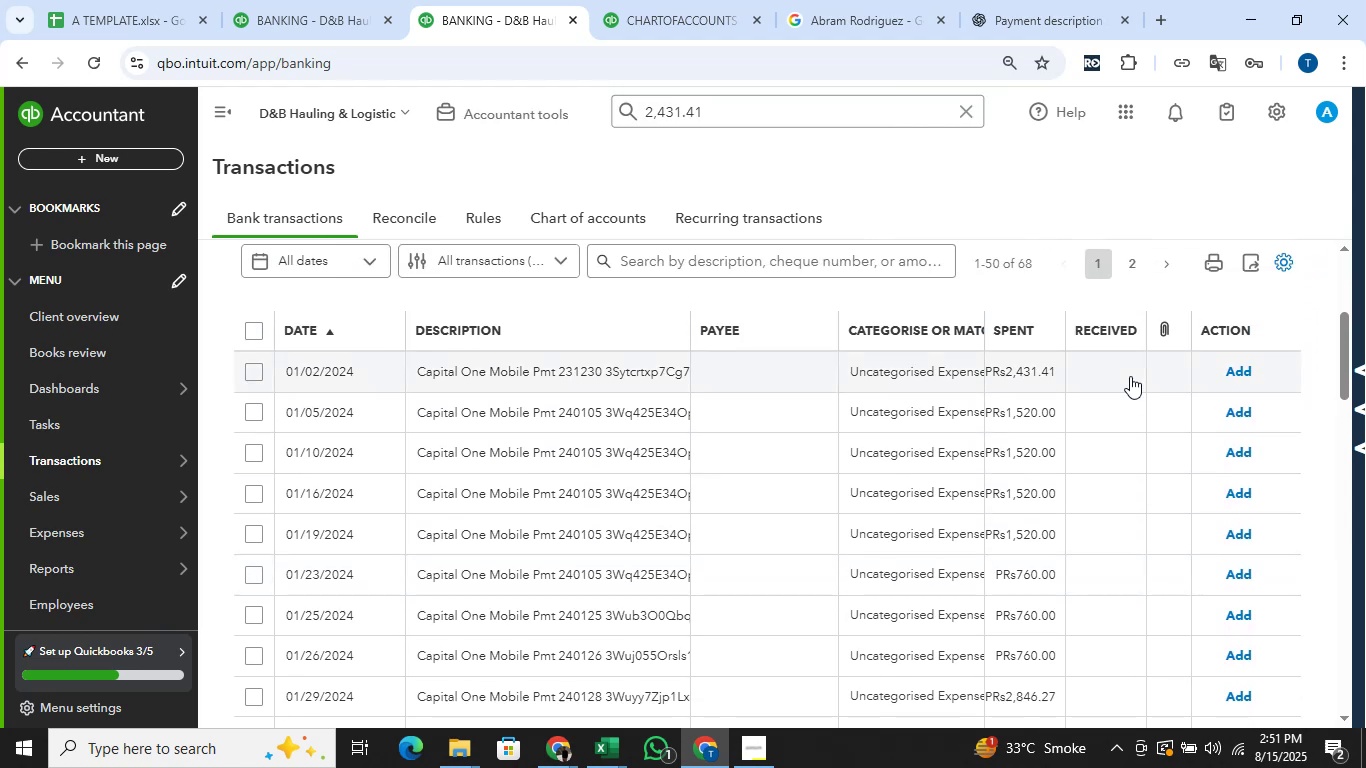 
scroll: coordinate [1130, 376], scroll_direction: down, amount: 1.0
 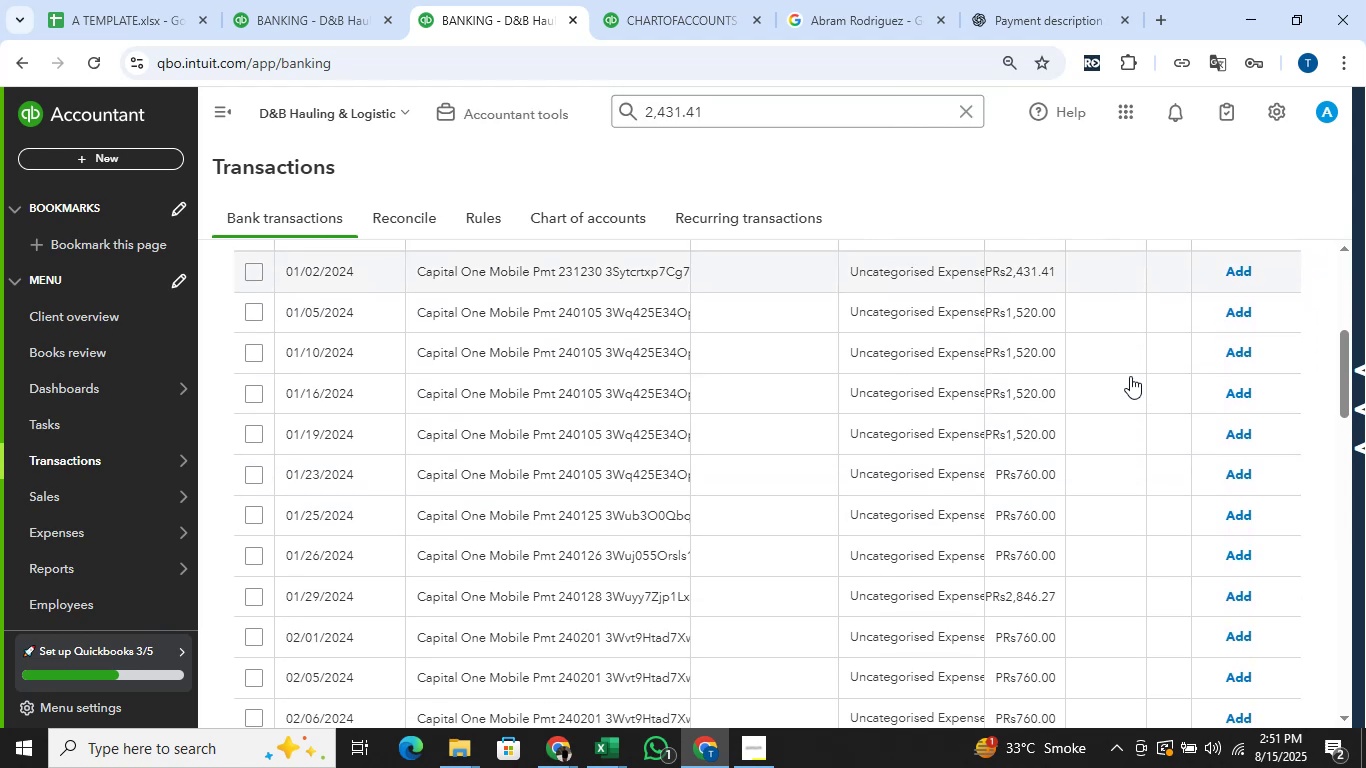 
scroll: coordinate [1130, 376], scroll_direction: up, amount: 2.0
 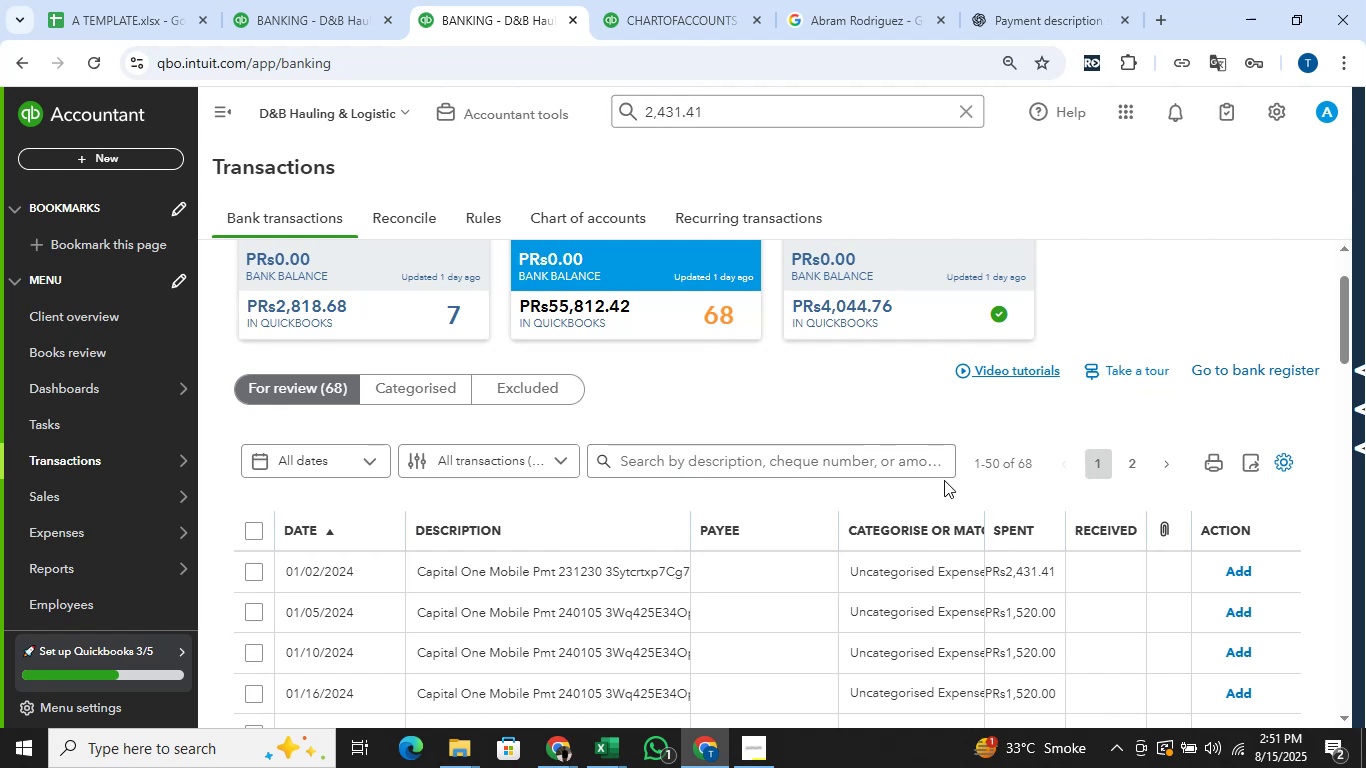 
wait(7.89)
 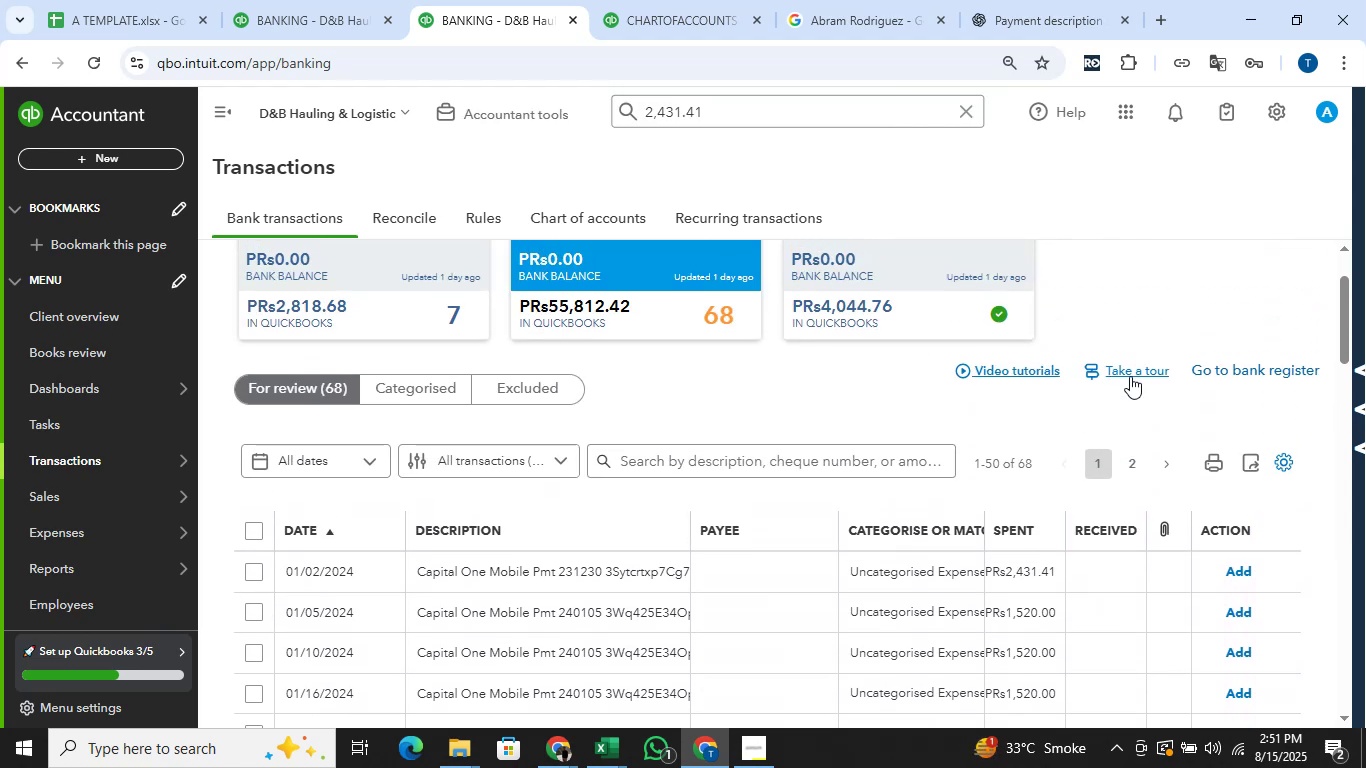 
left_click([257, 531])
 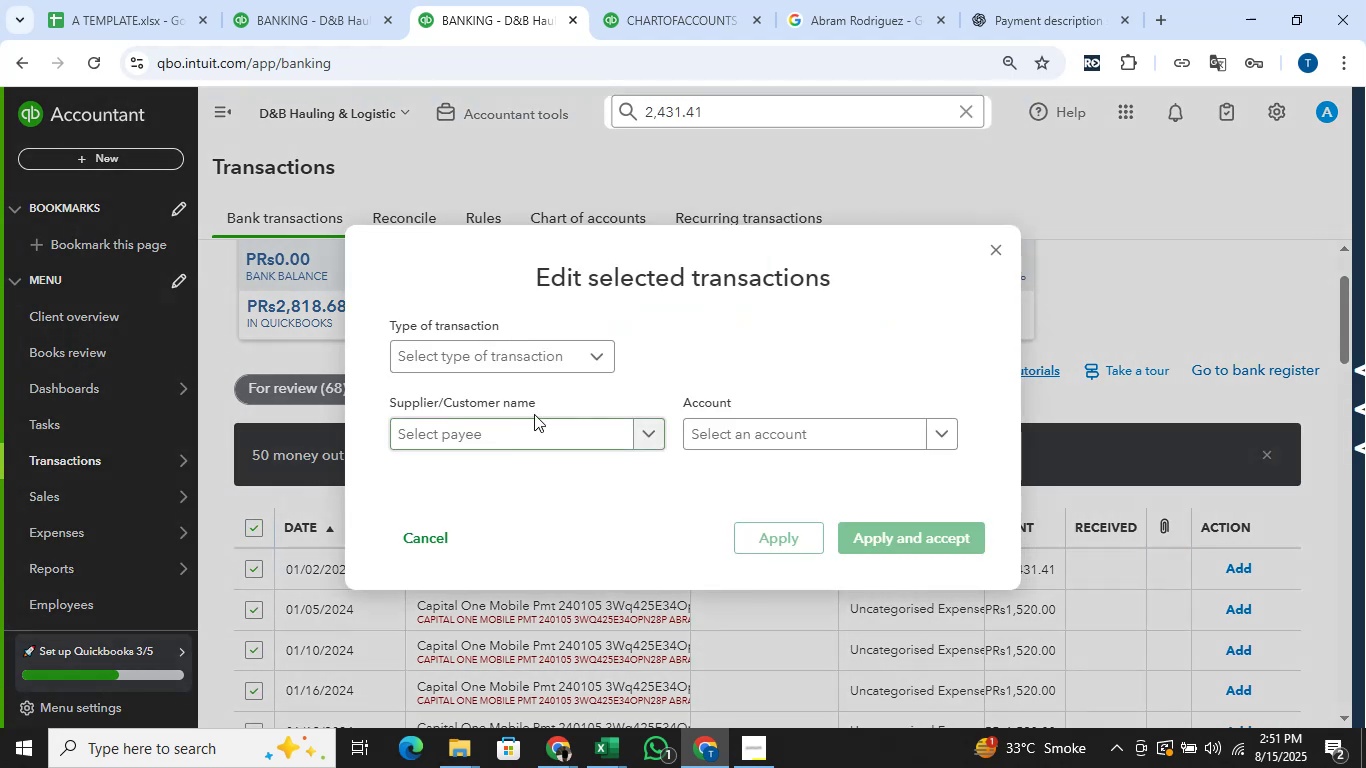 
left_click([543, 350])
 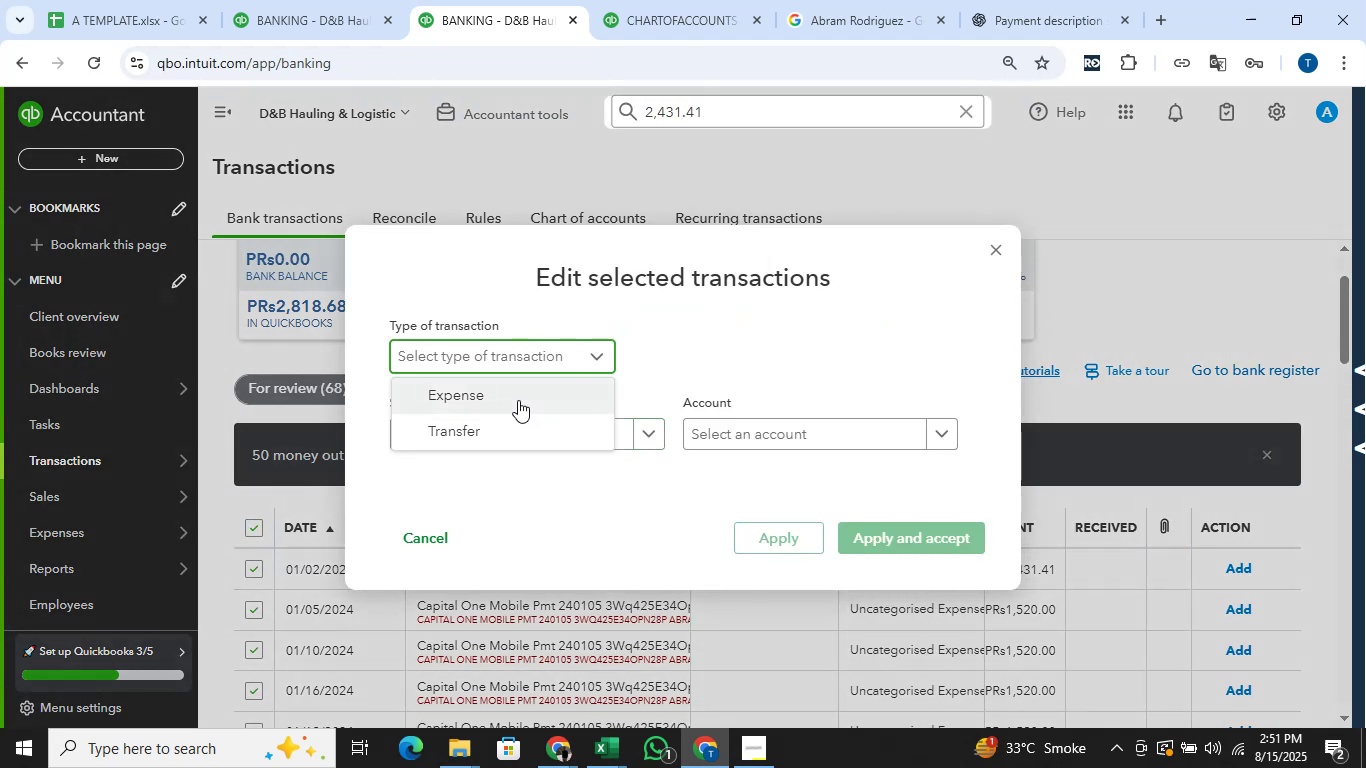 
left_click([518, 400])
 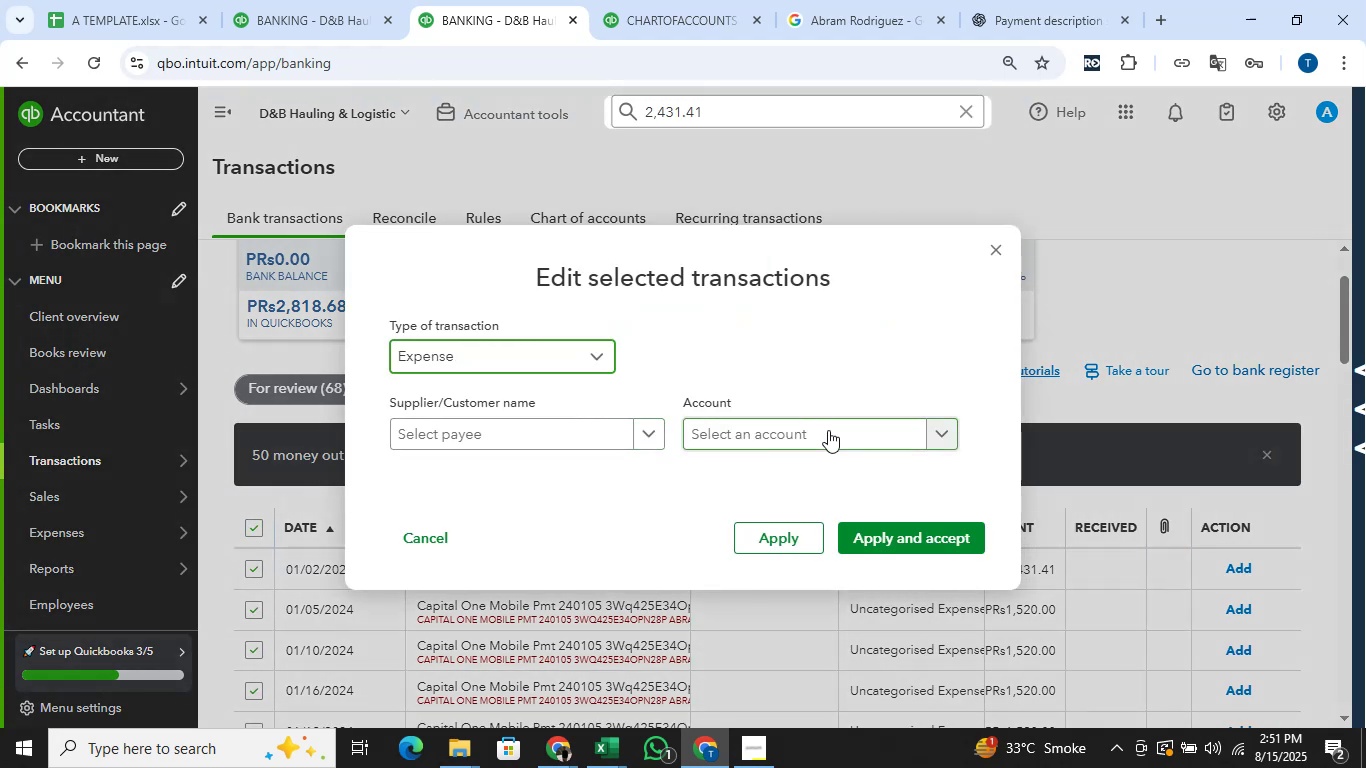 
left_click([828, 430])
 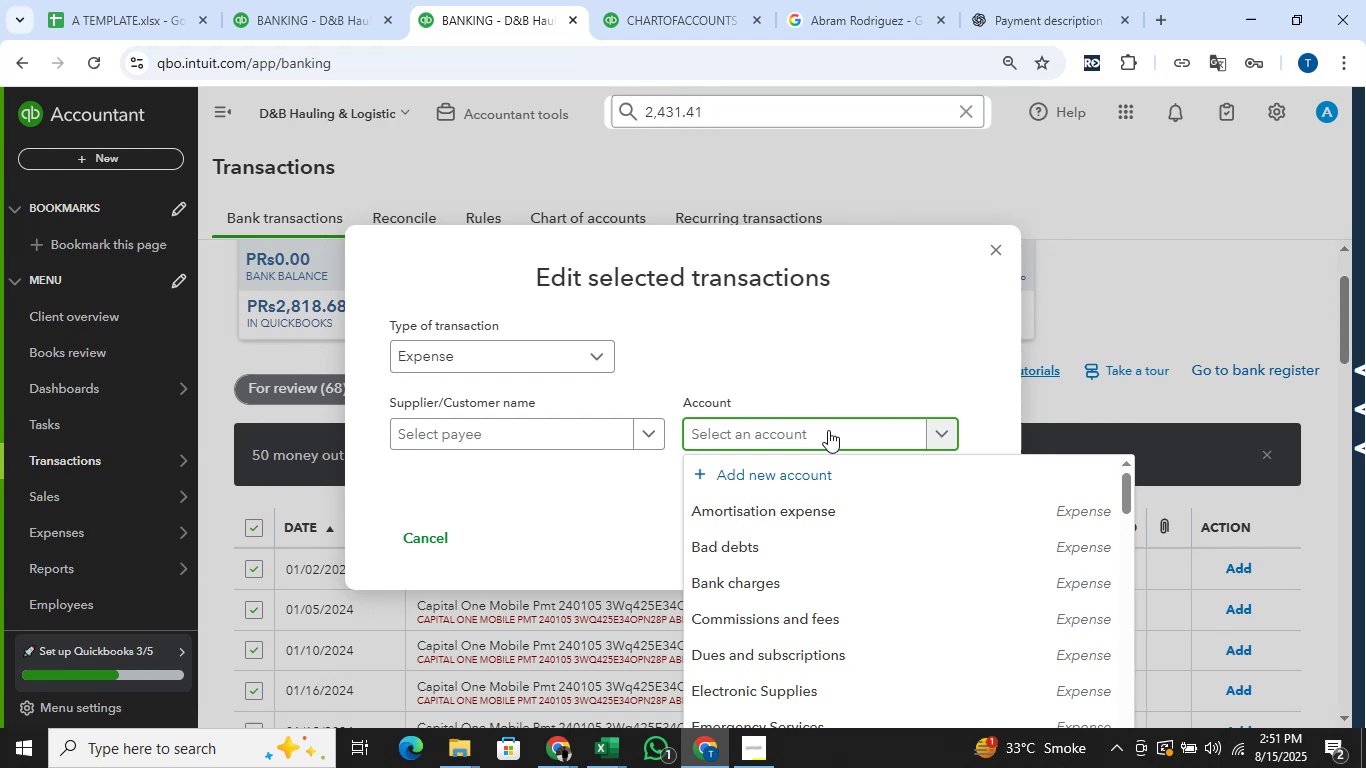 
type(owner)
 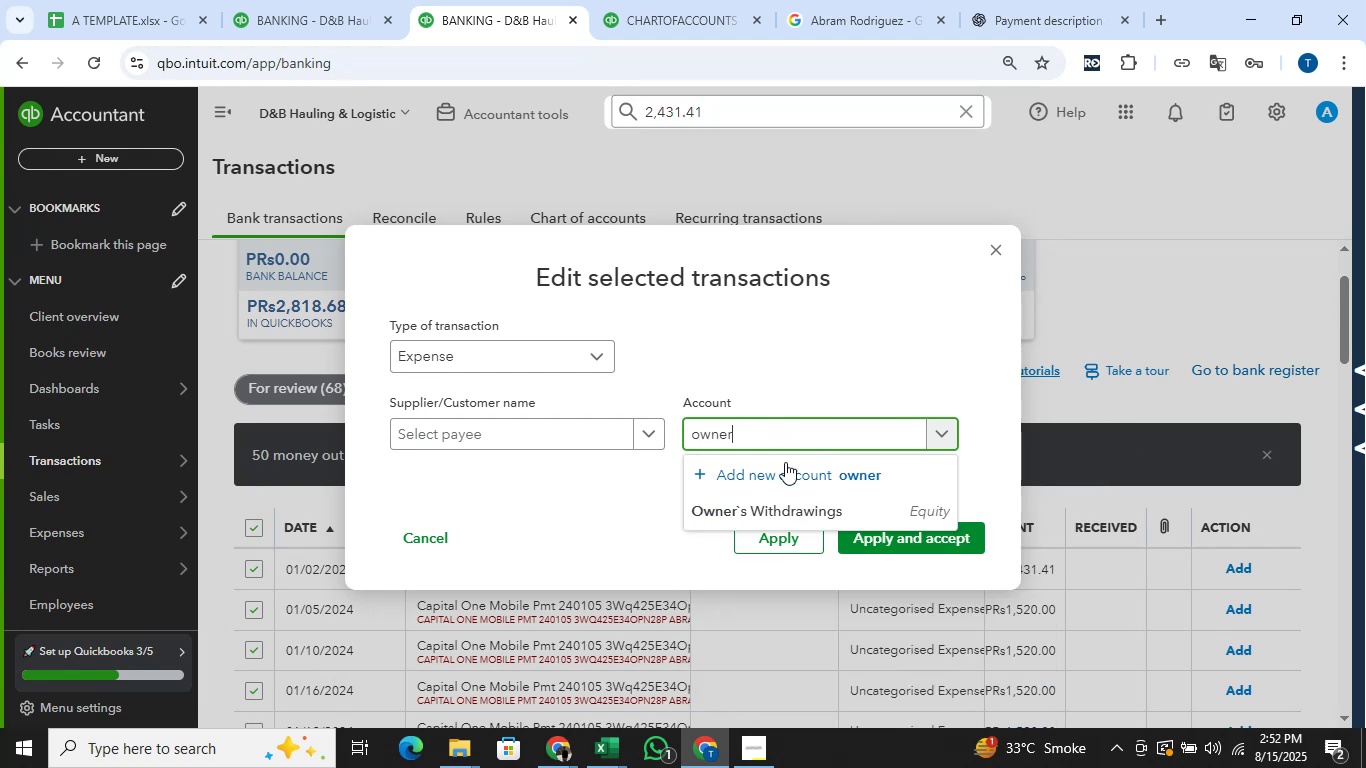 
left_click([795, 509])
 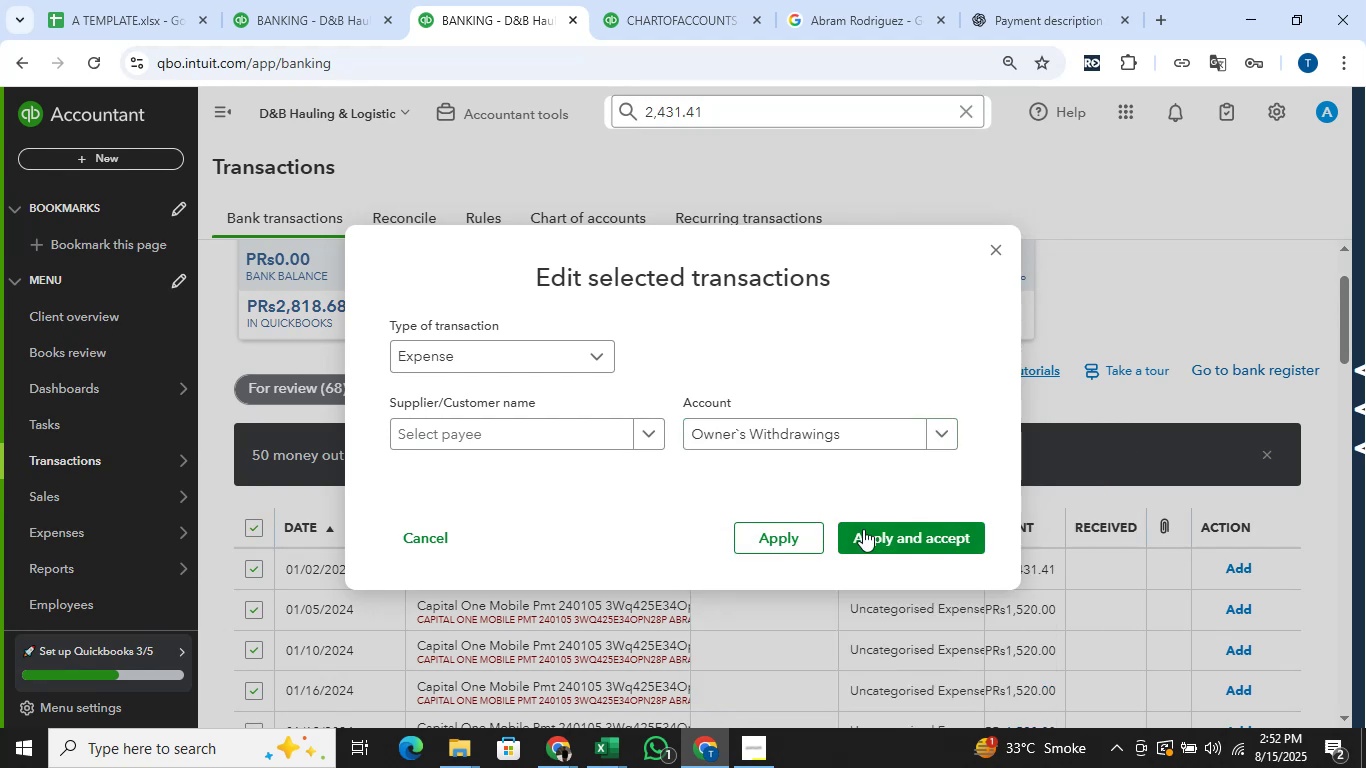 
left_click([866, 533])
 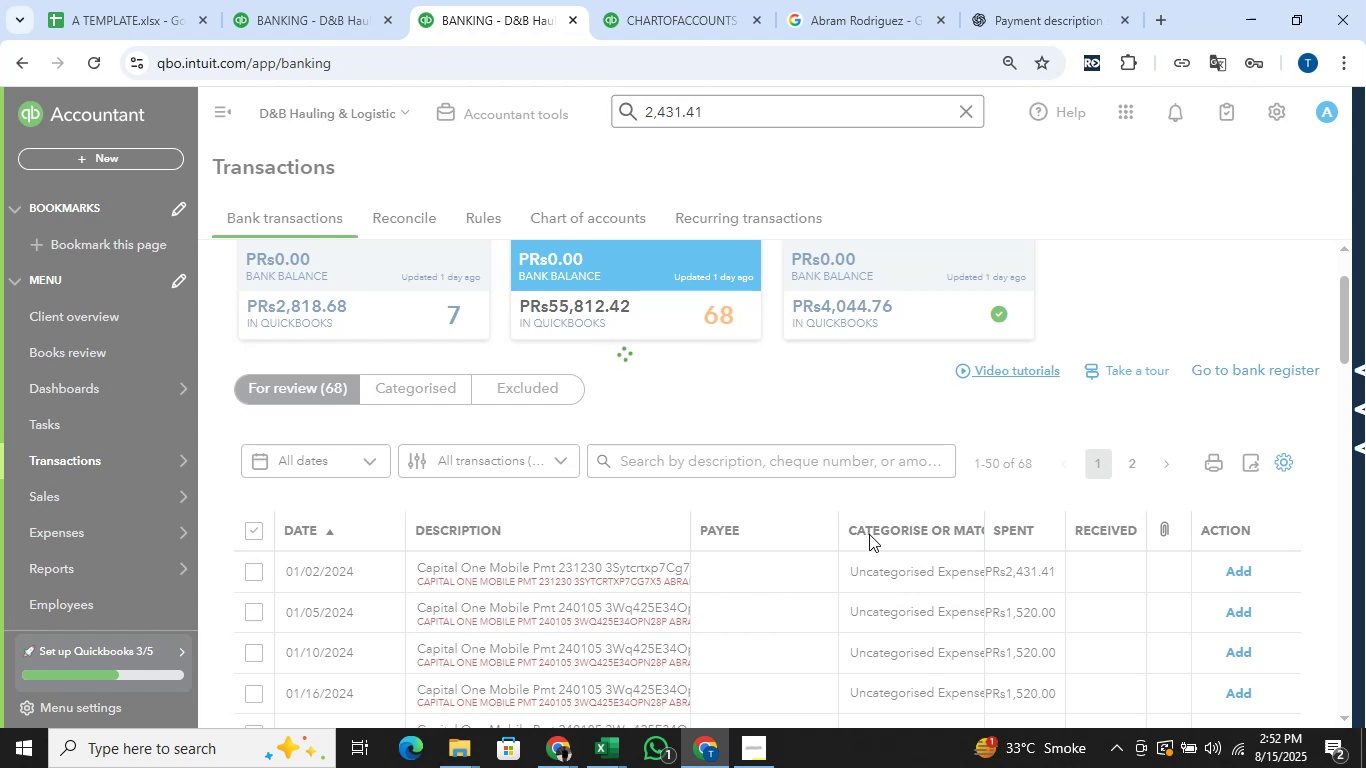 
wait(13.88)
 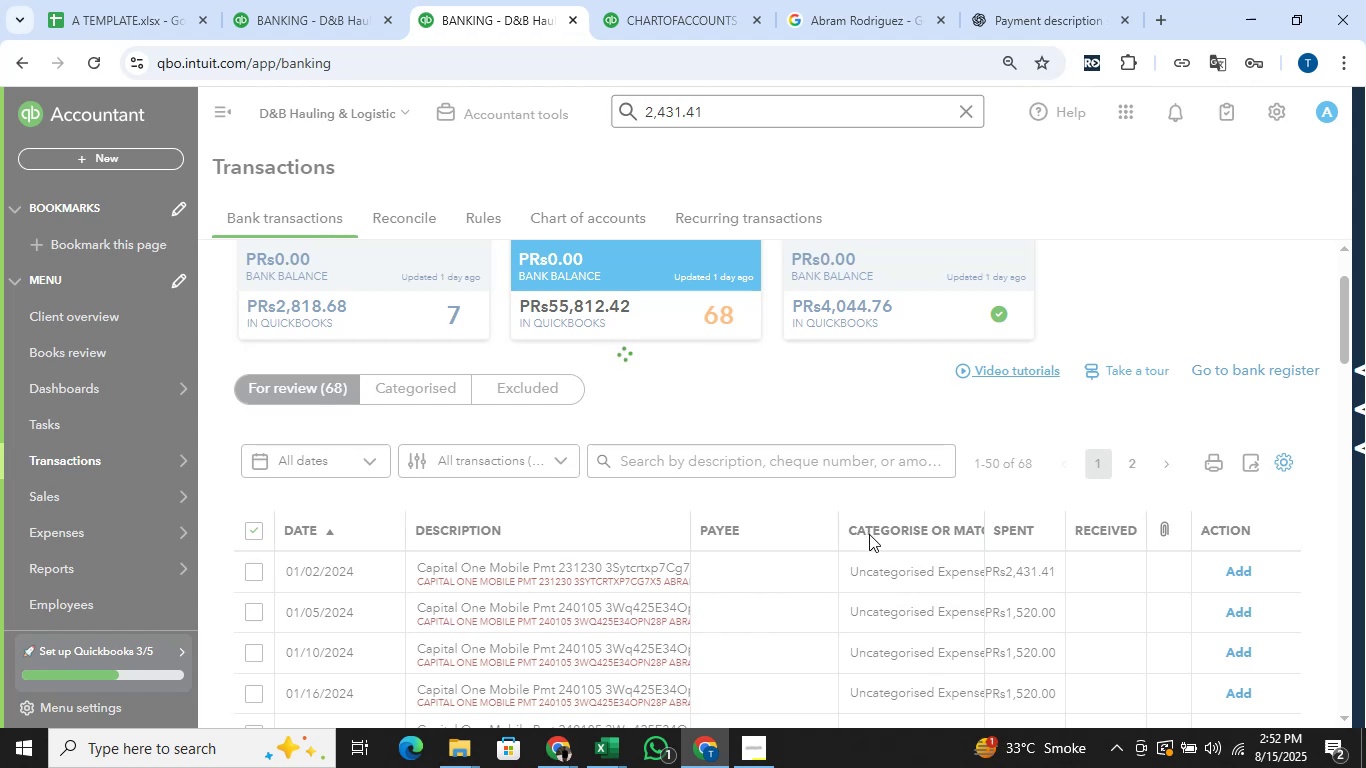 
scroll: coordinate [806, 432], scroll_direction: down, amount: 1.0
 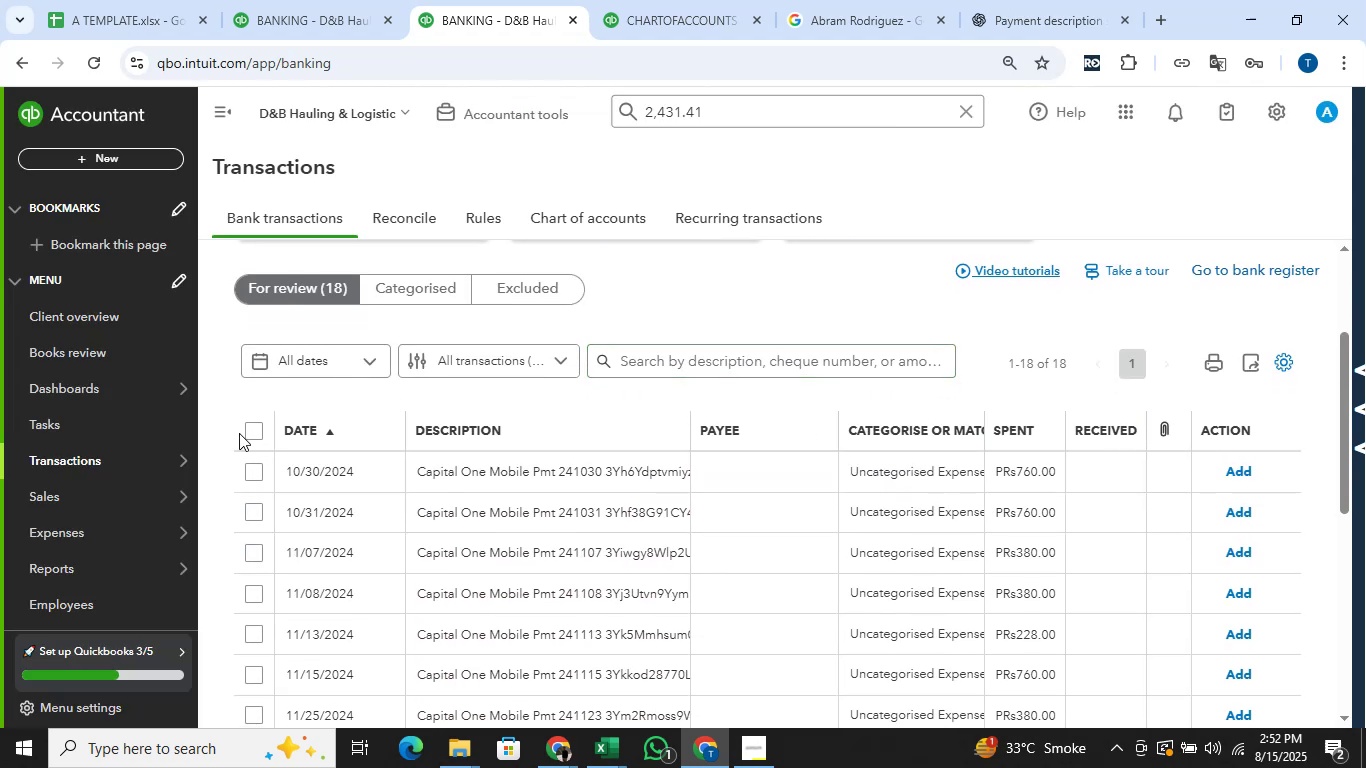 
left_click_drag(start_coordinate=[249, 431], to_coordinate=[259, 421])
 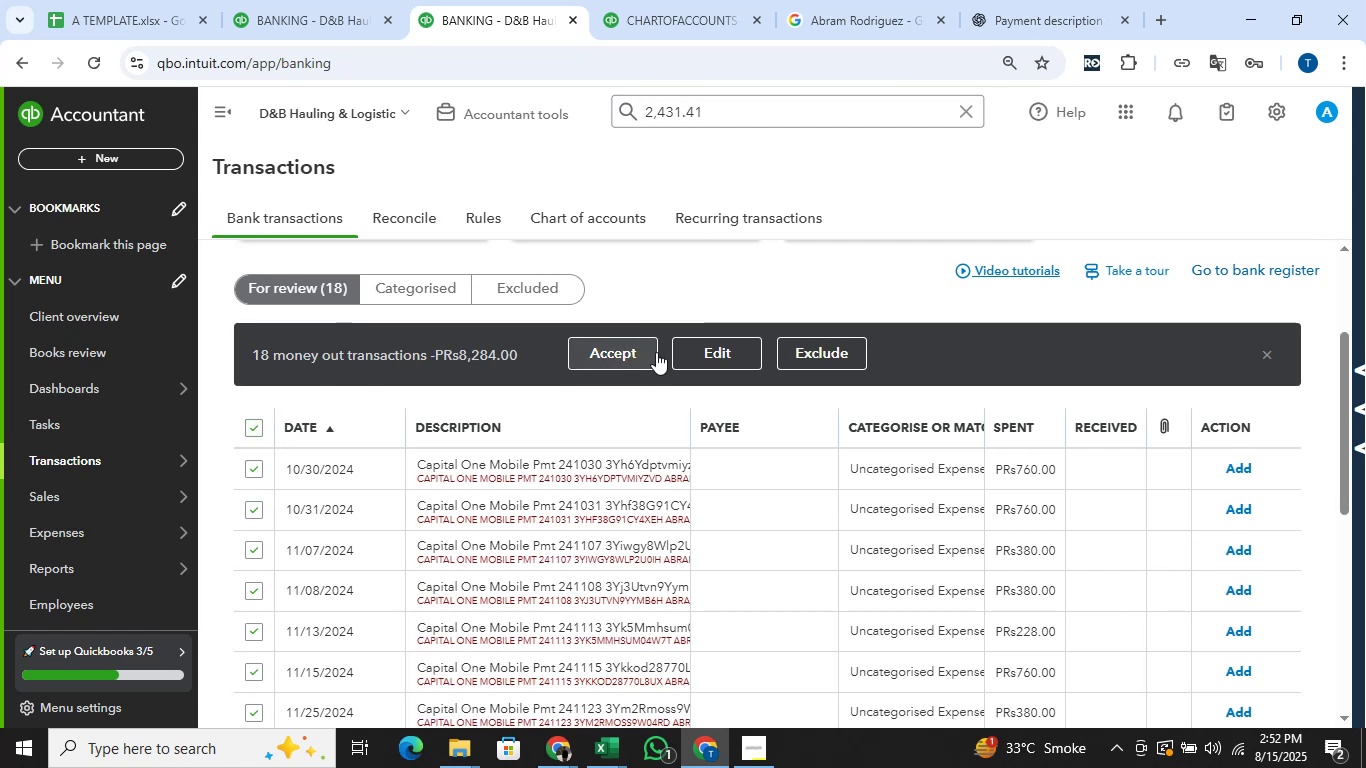 
left_click([688, 352])
 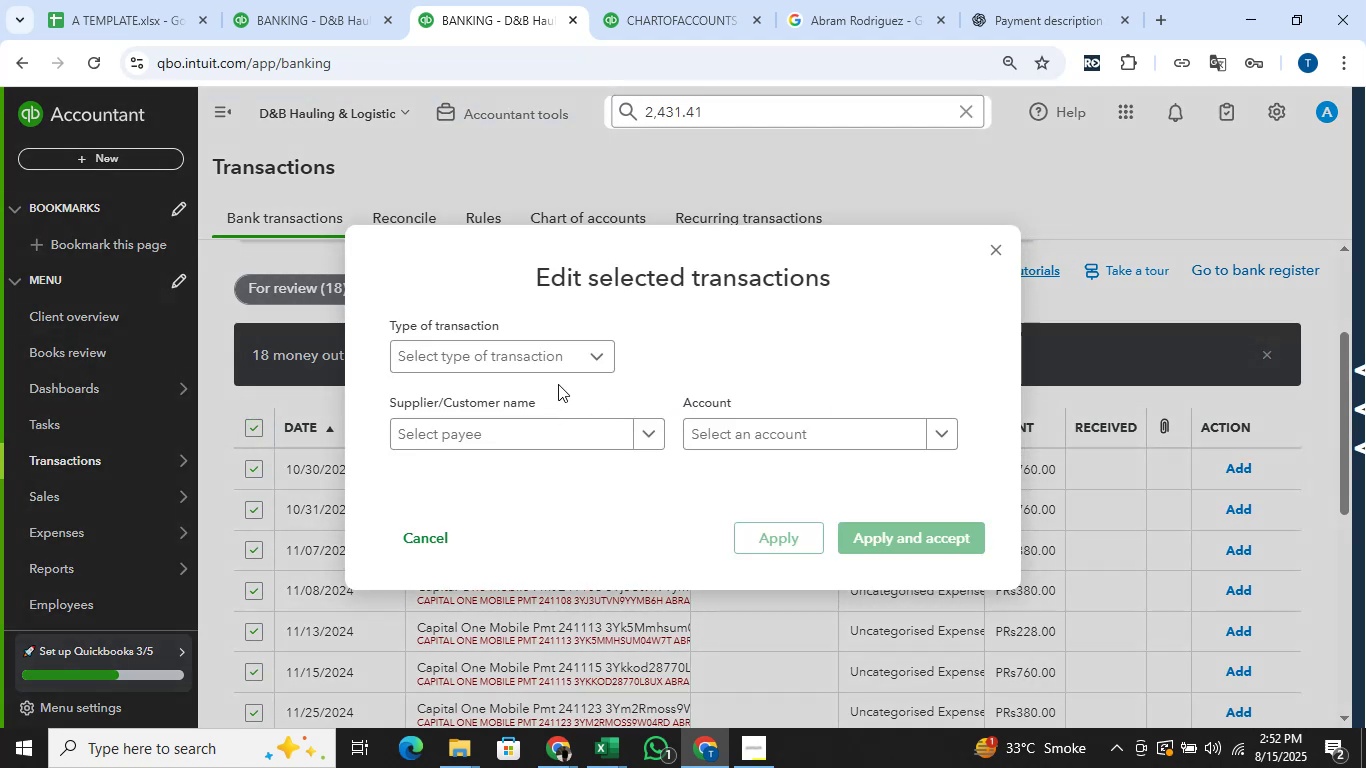 
left_click([566, 359])
 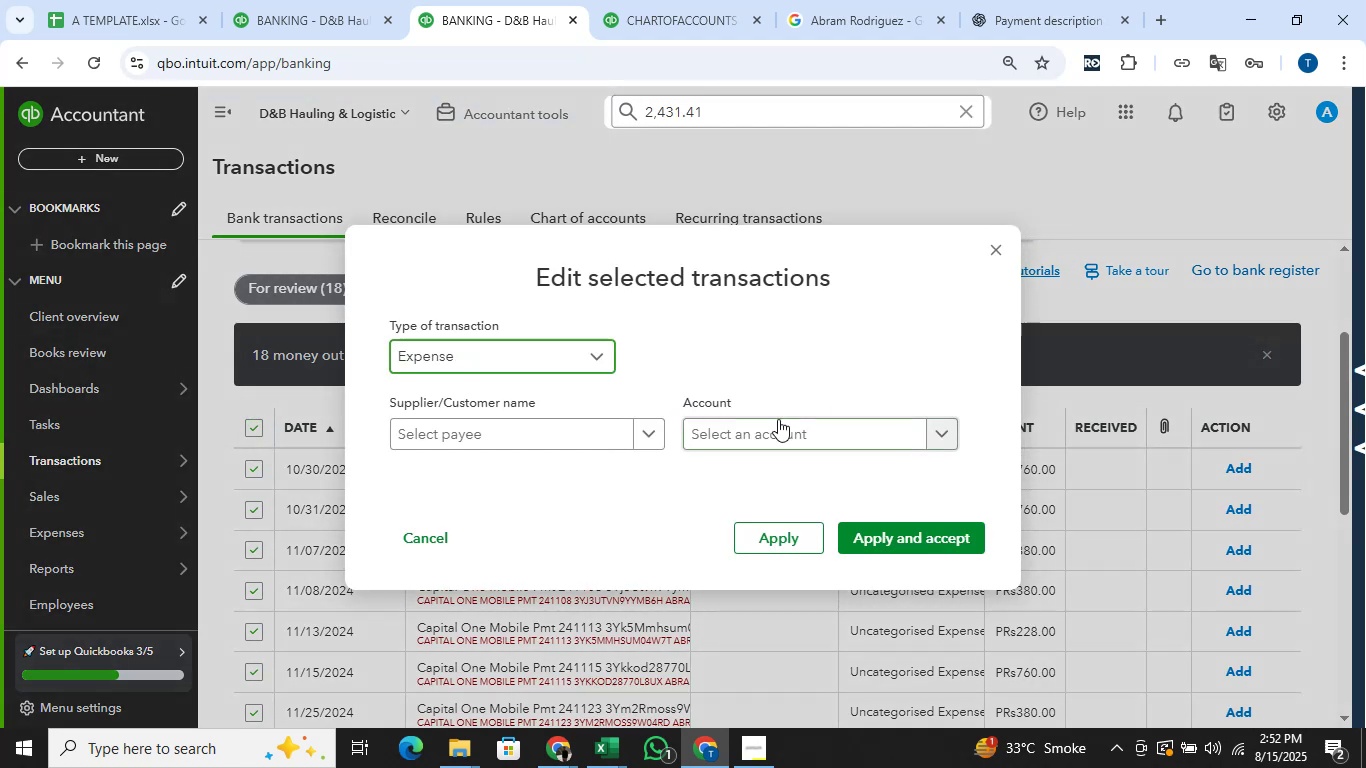 
triple_click([811, 419])
 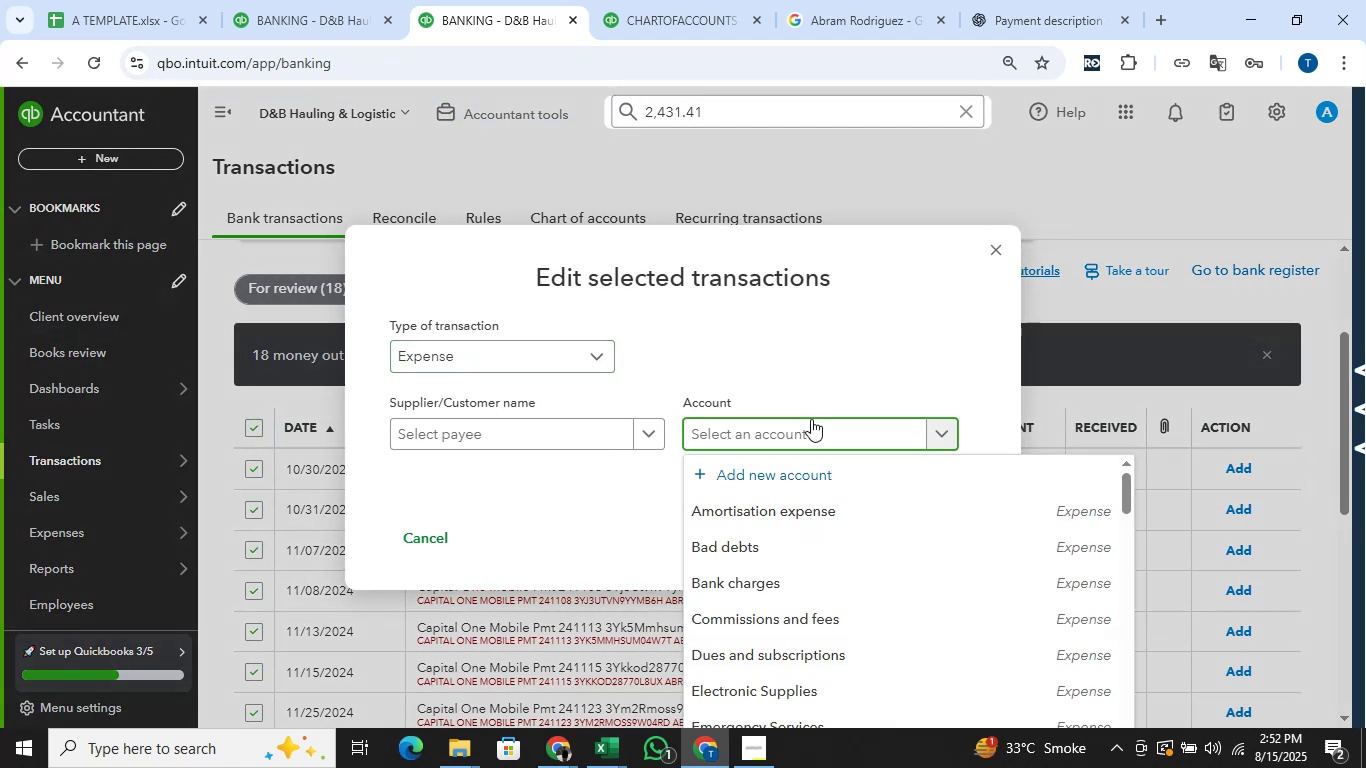 
type(owner)
 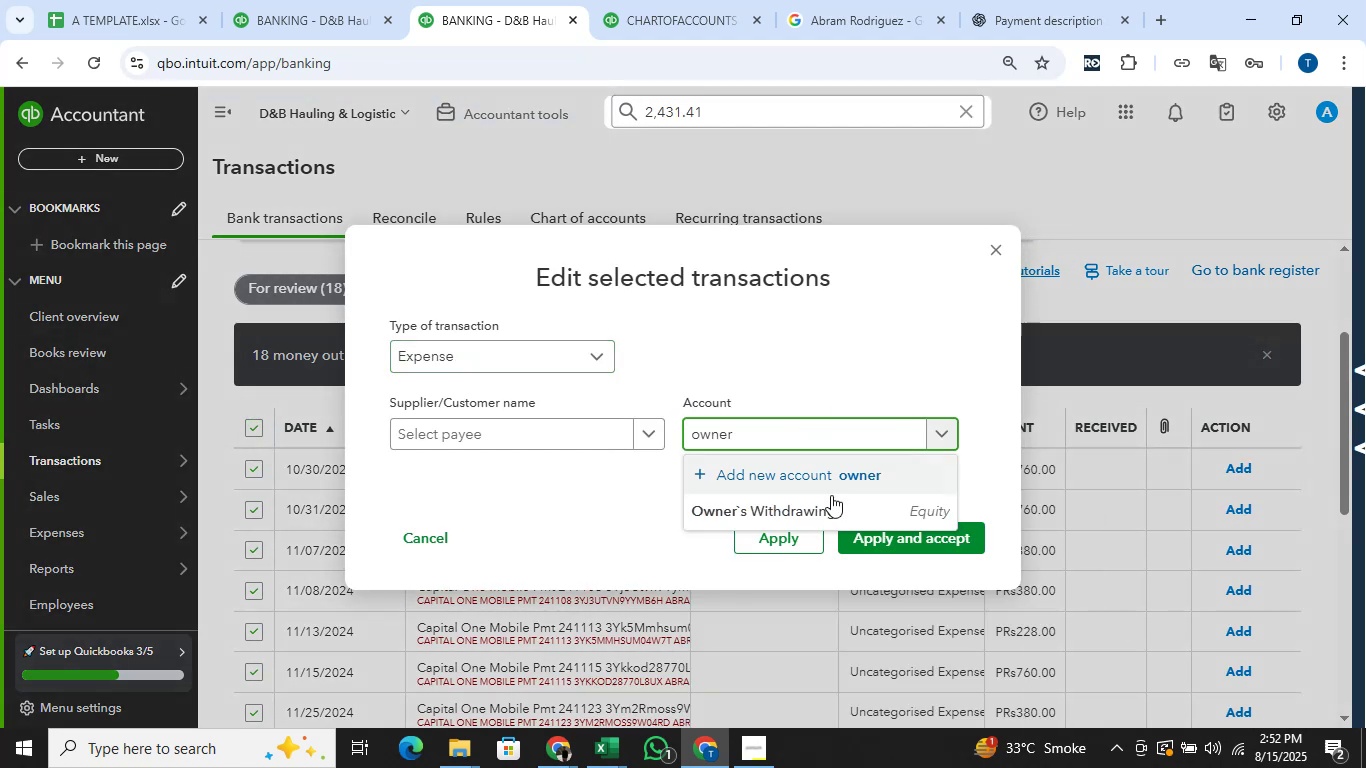 
left_click([832, 503])
 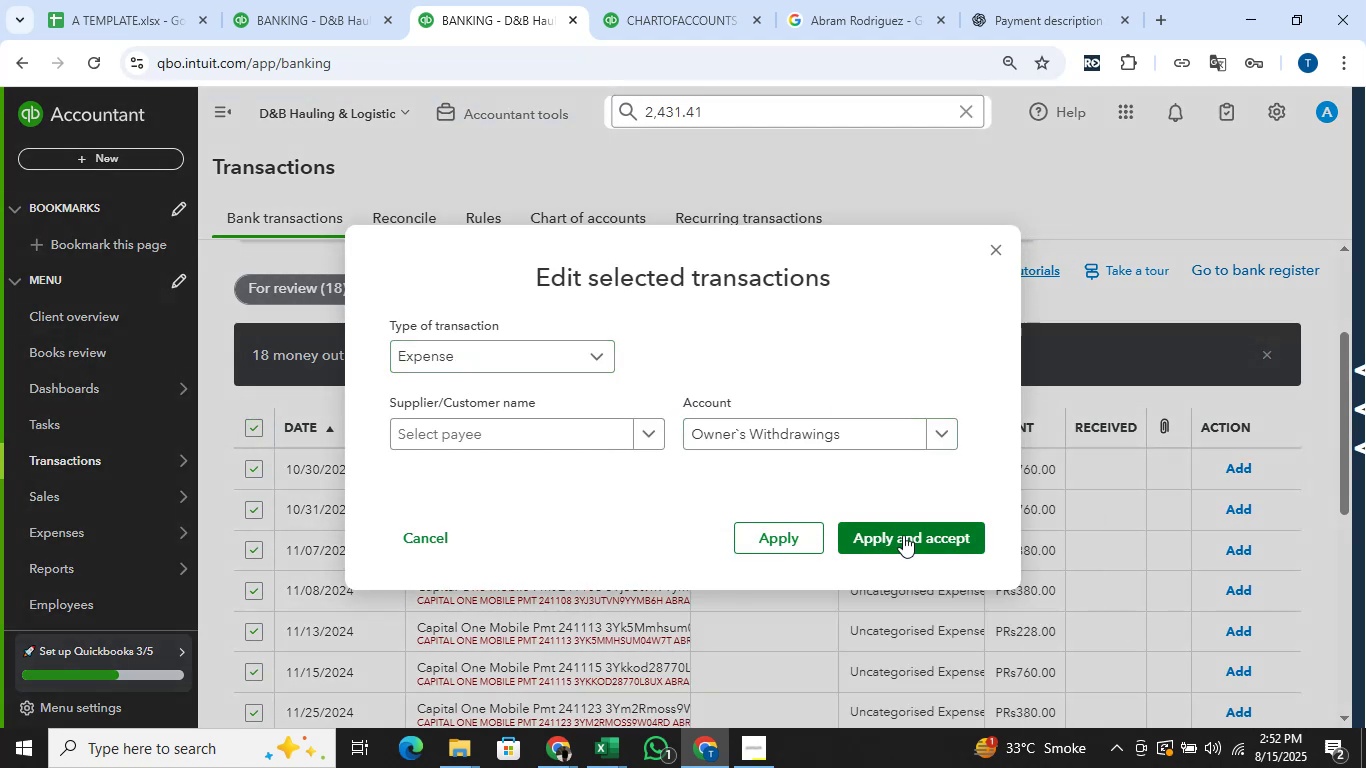 
left_click([903, 535])
 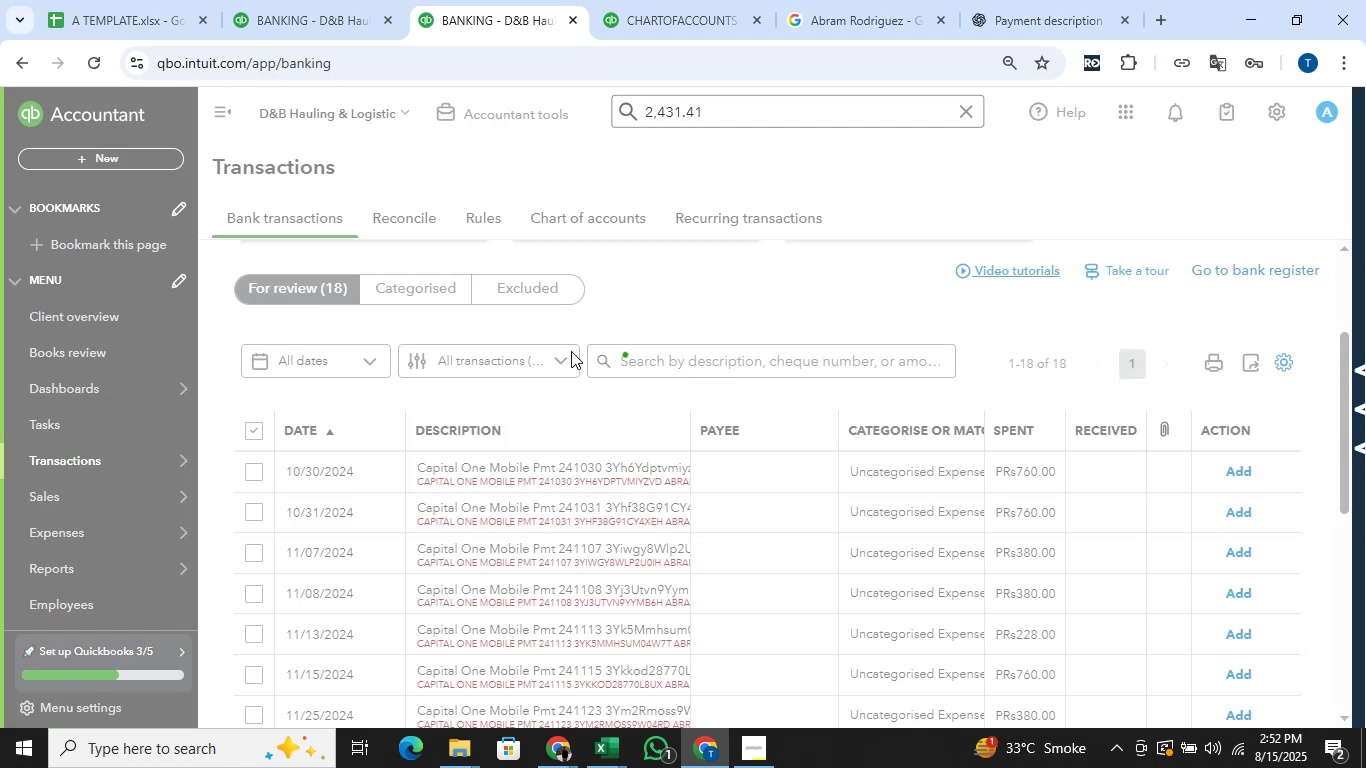 
scroll: coordinate [571, 351], scroll_direction: down, amount: 1.0
 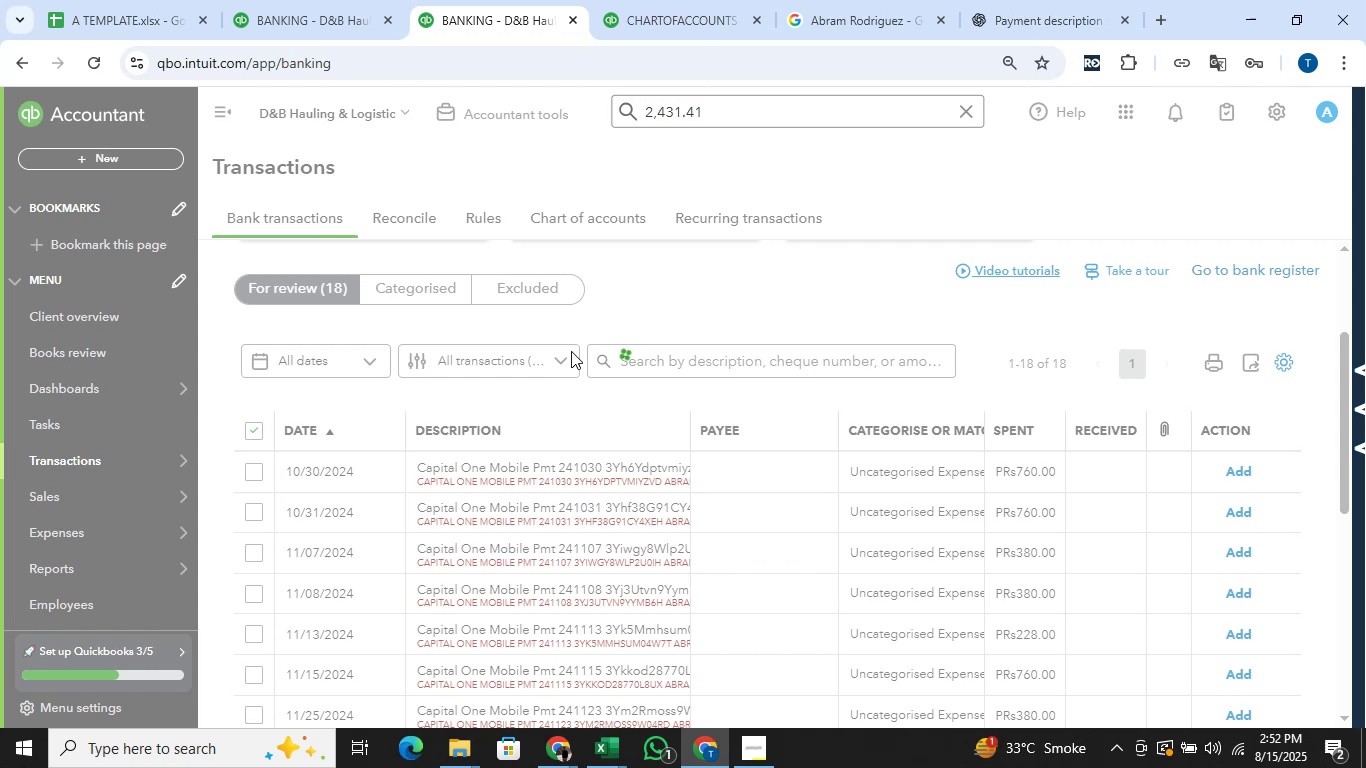 
scroll: coordinate [571, 351], scroll_direction: up, amount: 3.0
 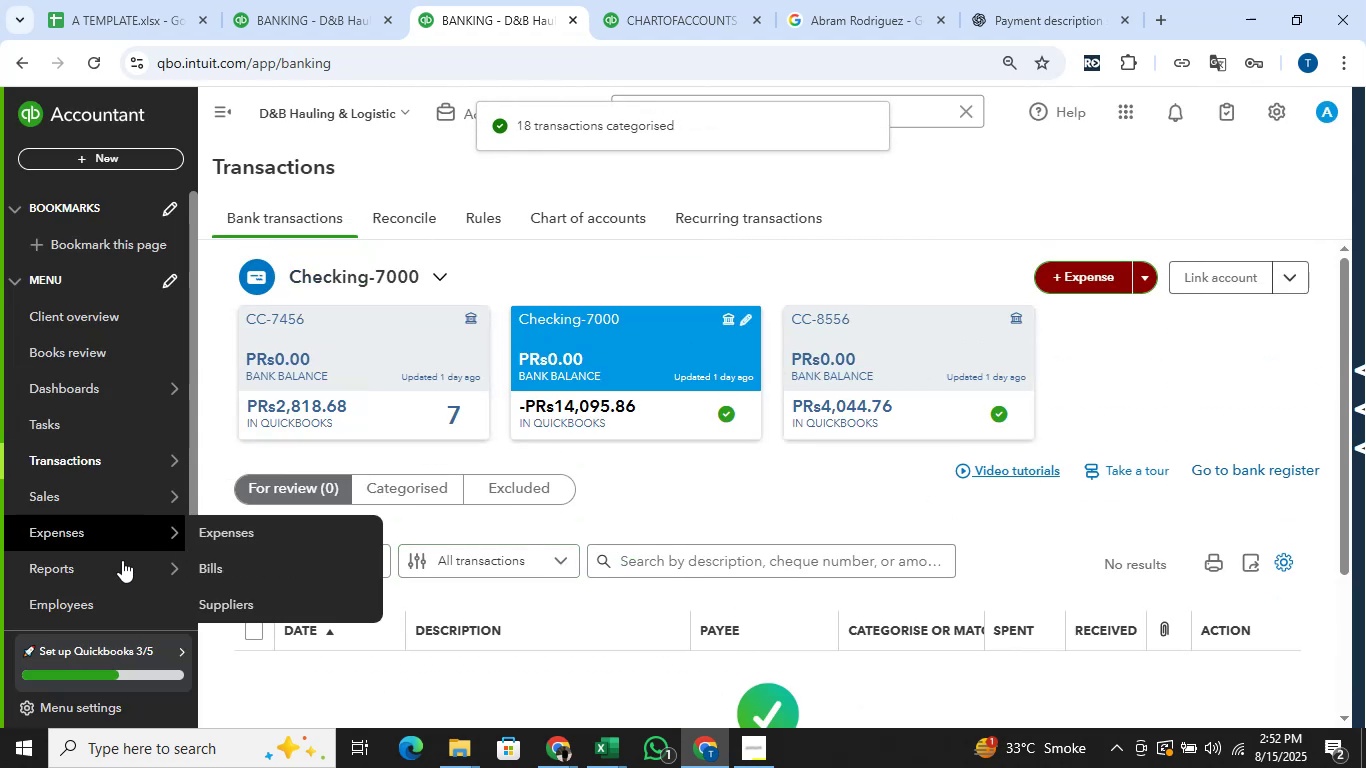 
left_click([240, 573])
 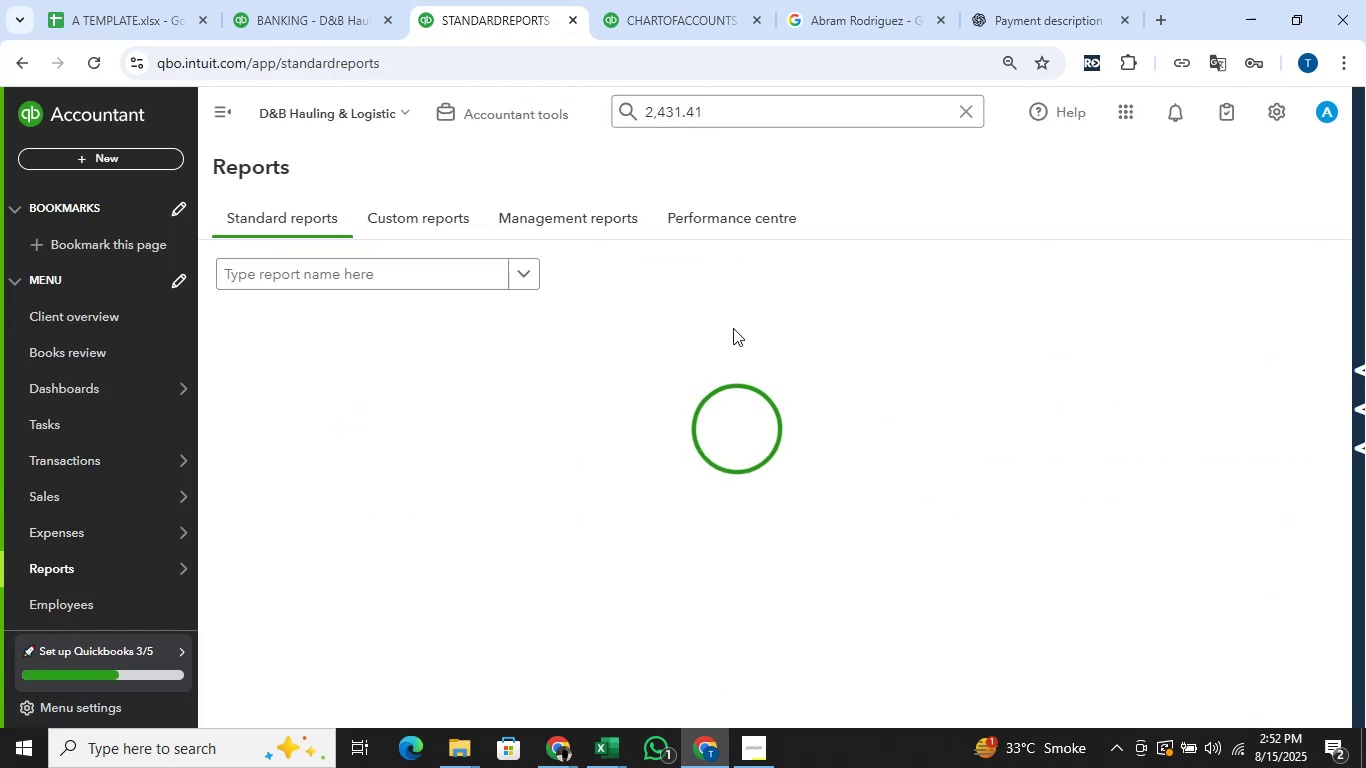 
wait(8.2)
 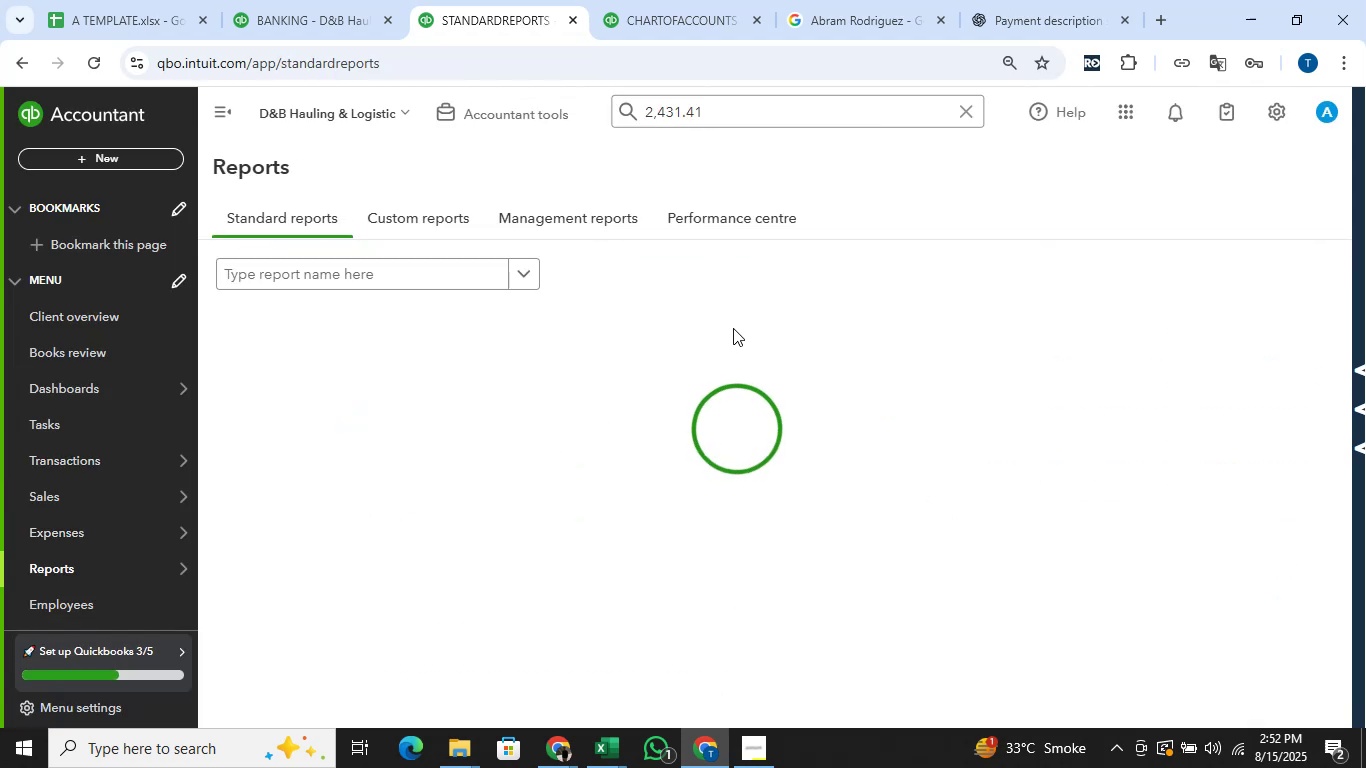 
left_click([312, 441])
 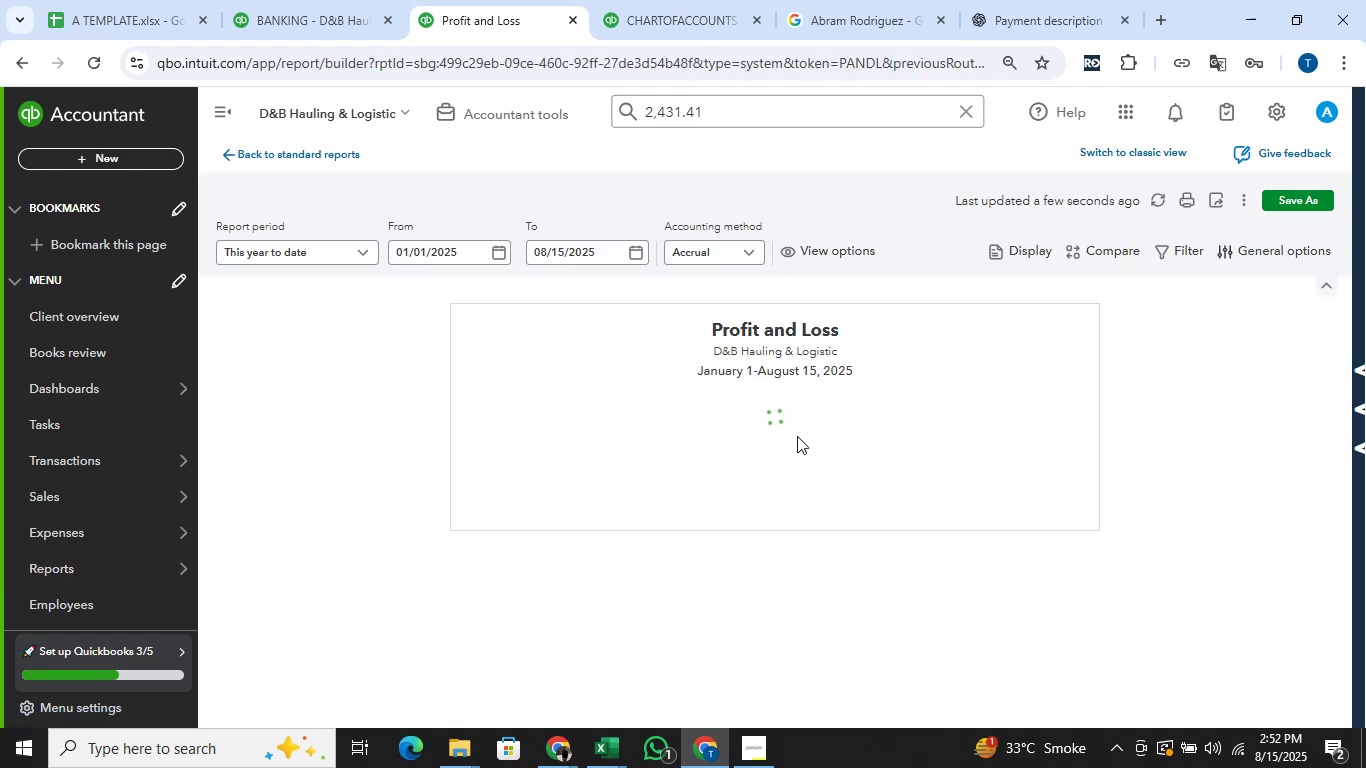 
left_click([355, 13])
 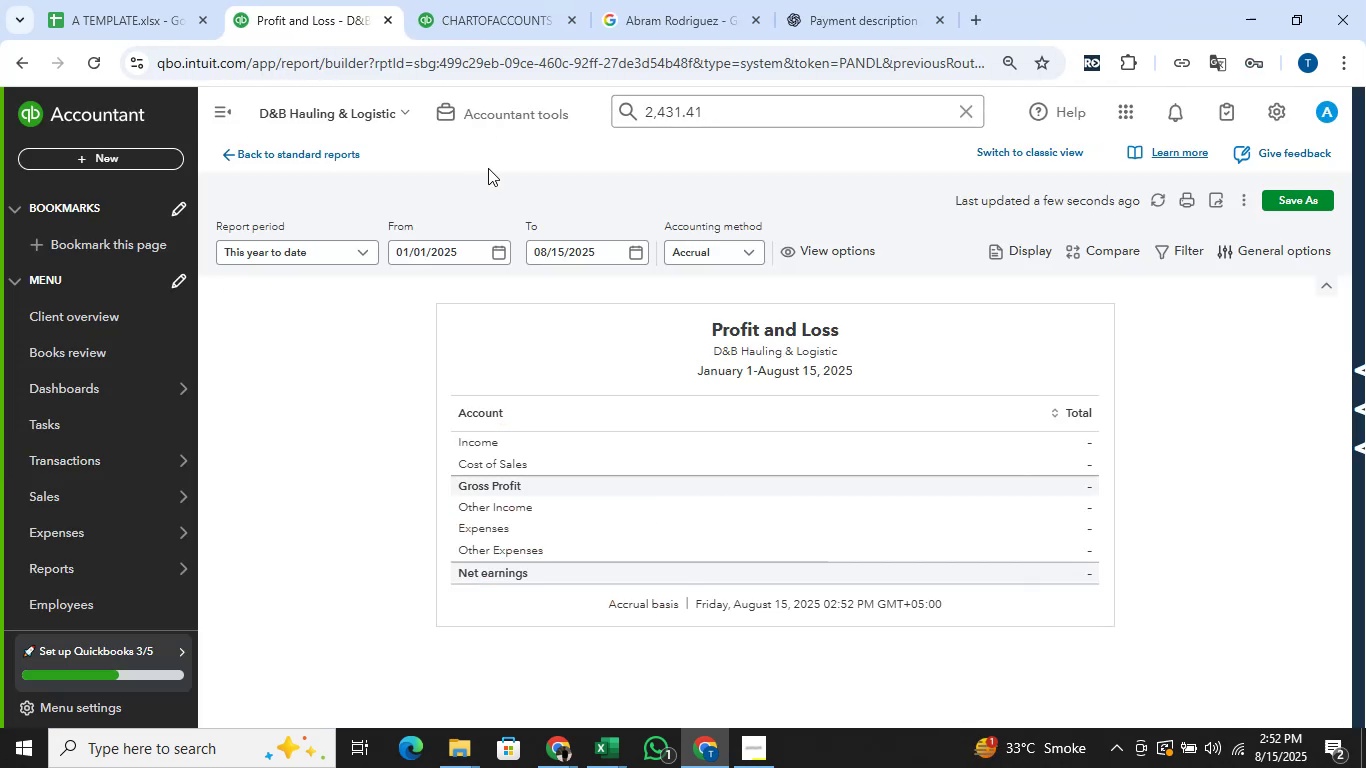 
scroll: coordinate [688, 318], scroll_direction: up, amount: 2.0
 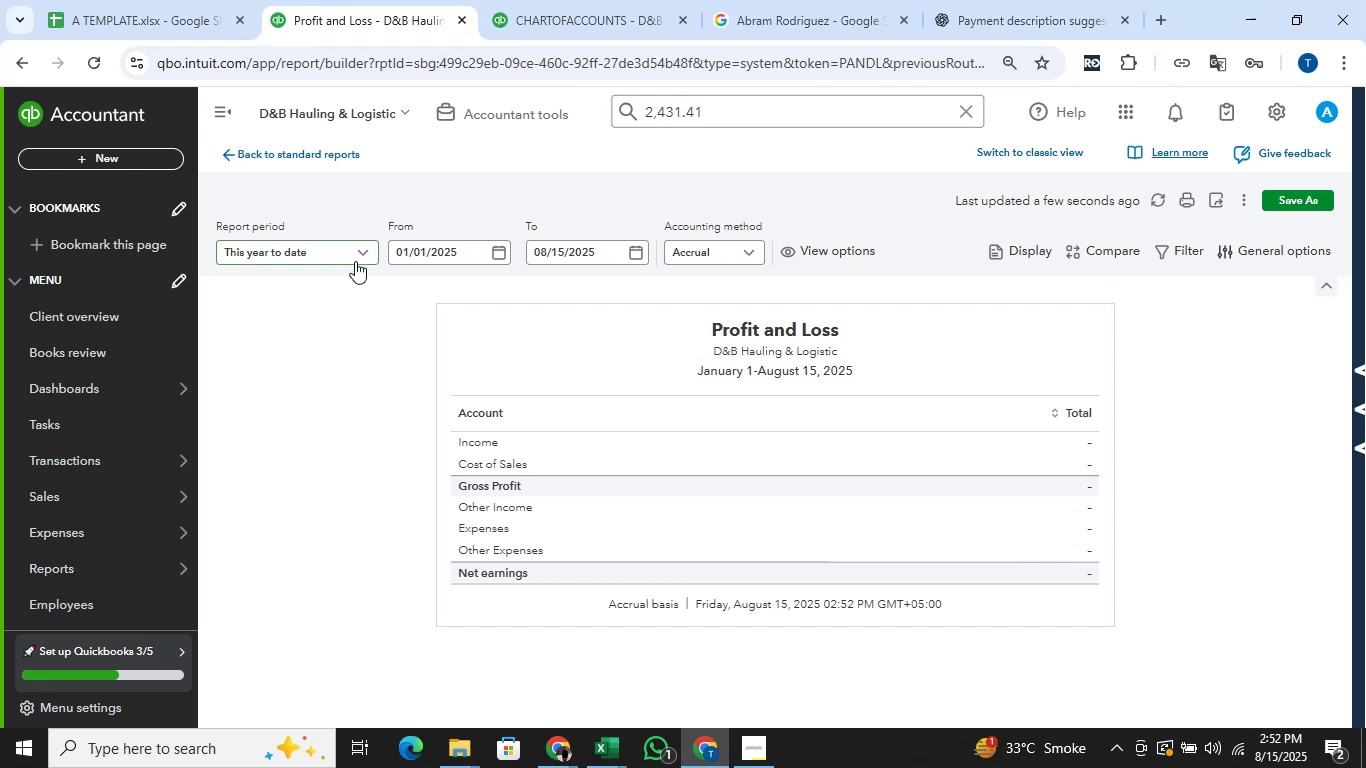 
left_click([355, 258])
 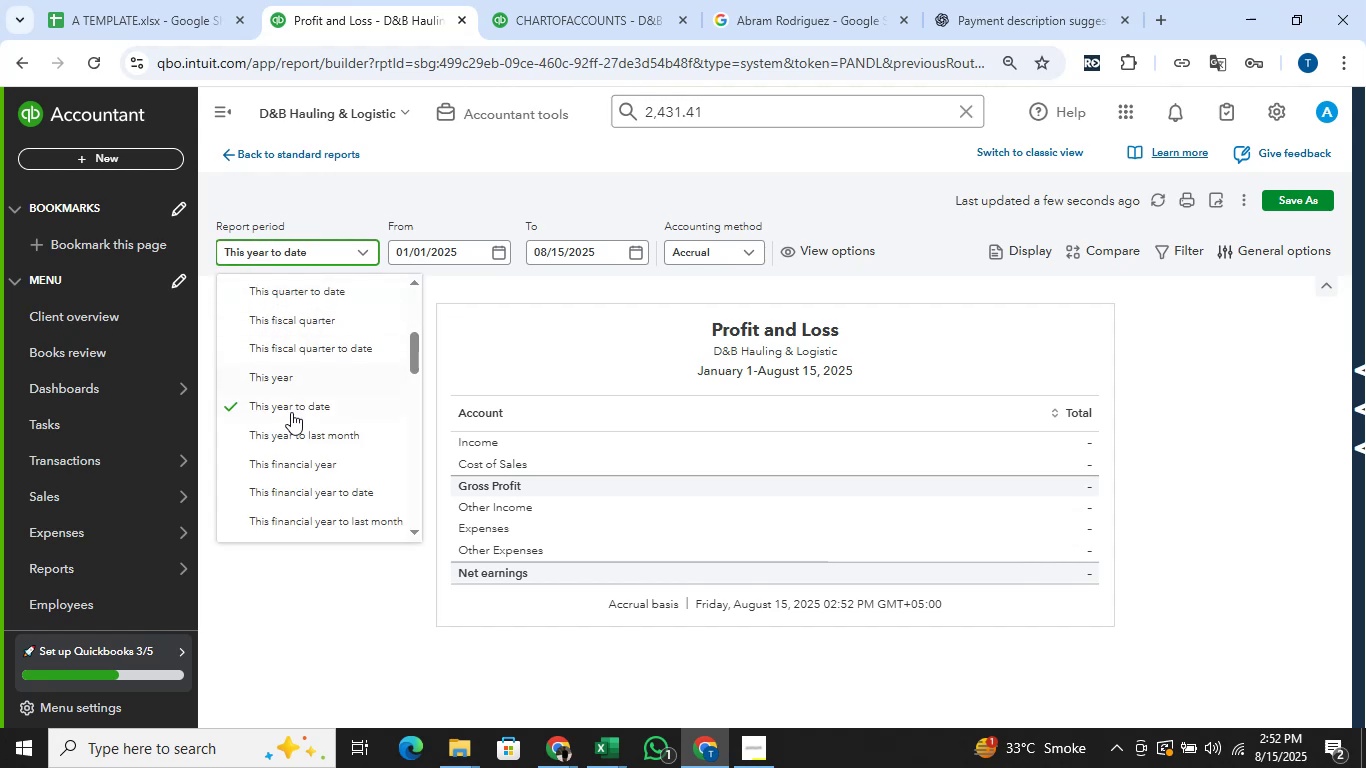 
scroll: coordinate [301, 414], scroll_direction: down, amount: 5.0
 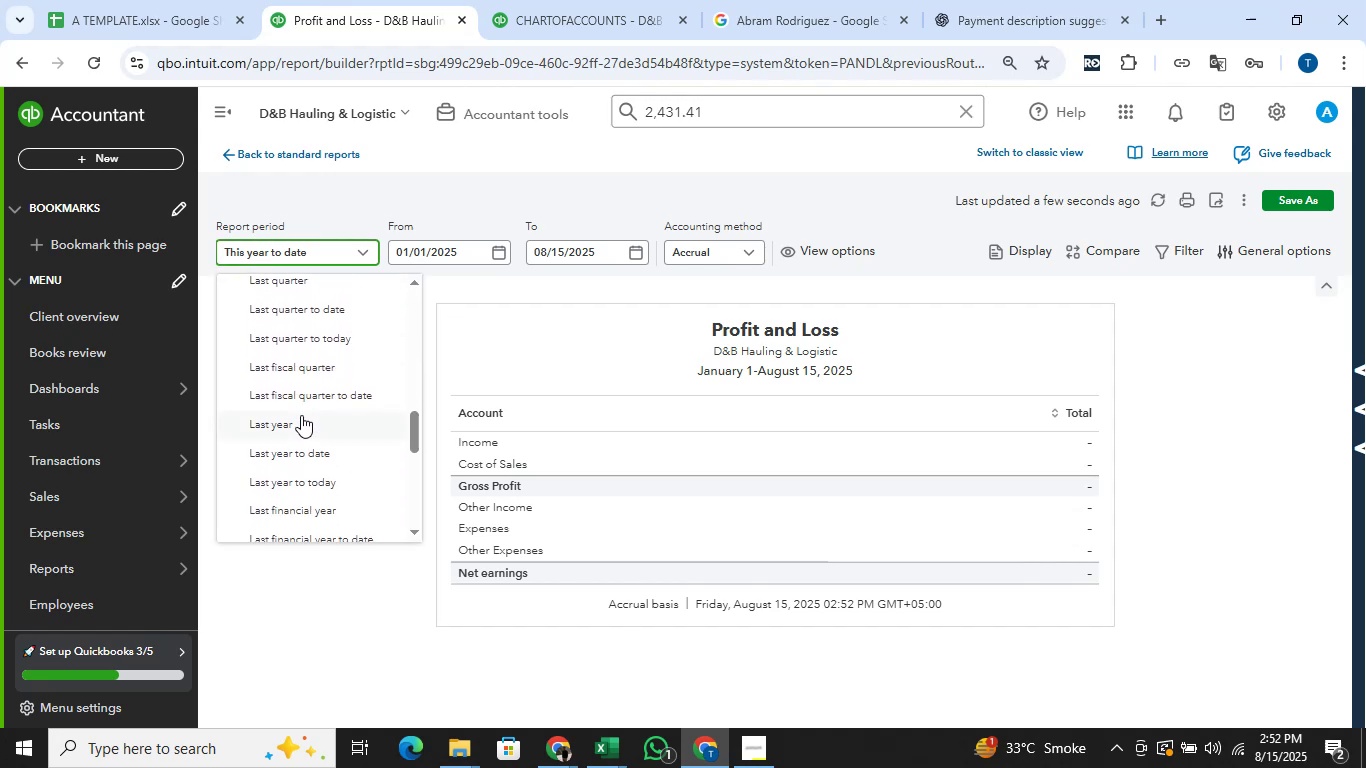 
left_click([301, 415])
 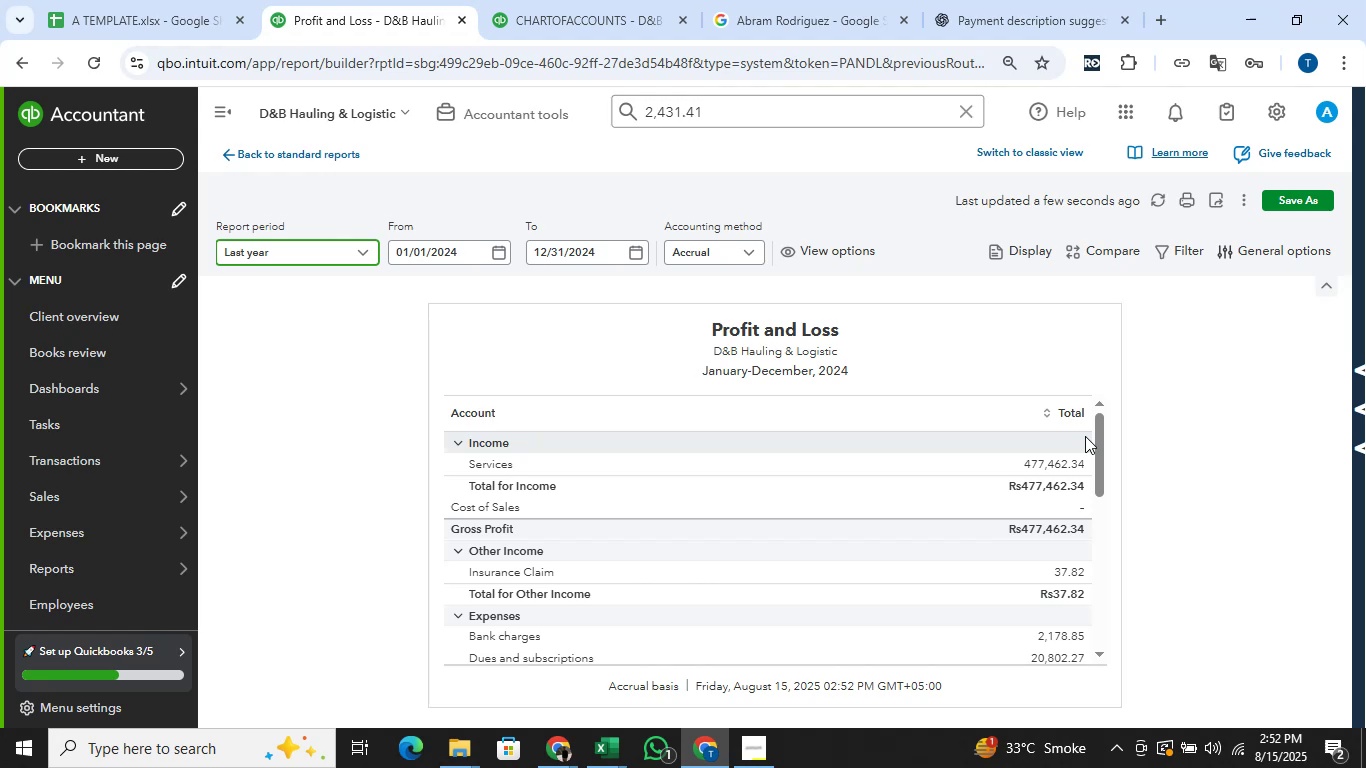 
wait(6.43)
 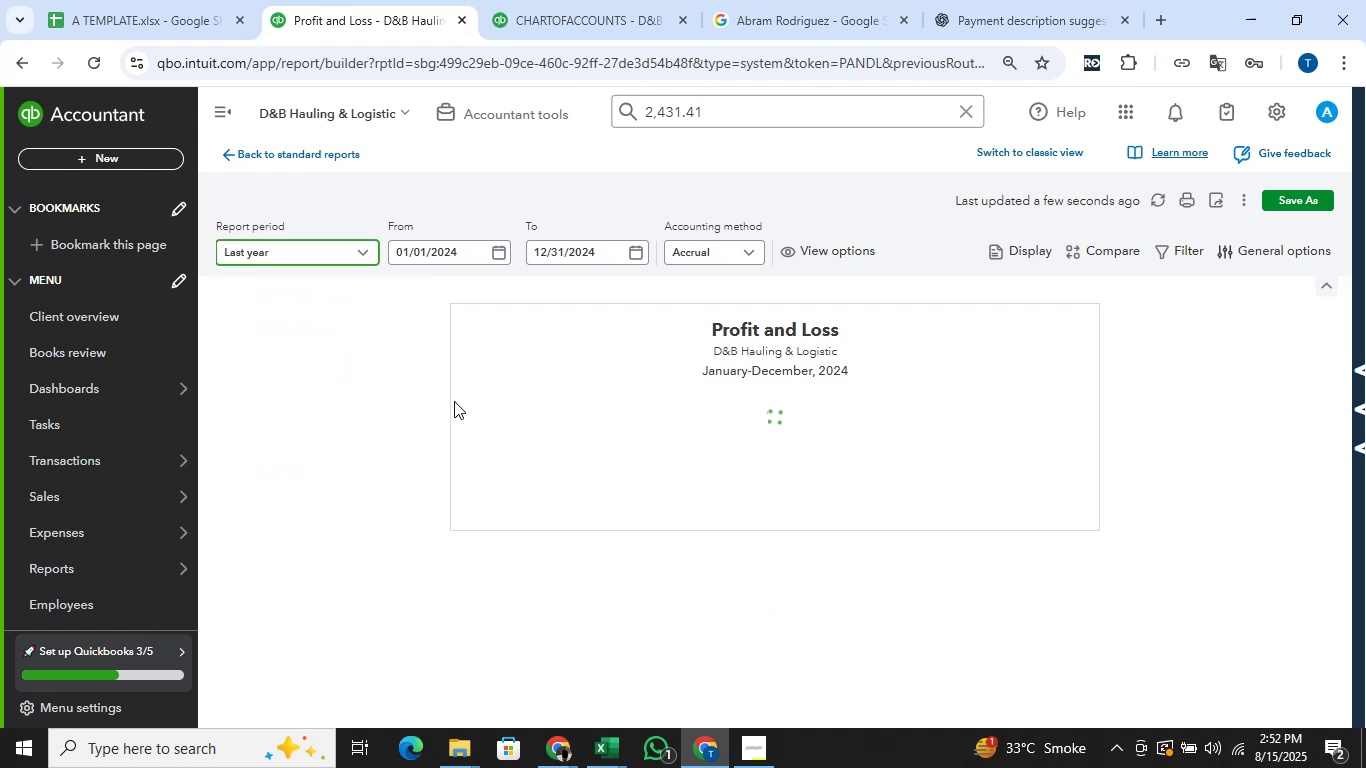 
scroll: coordinate [1018, 514], scroll_direction: down, amount: 7.0
 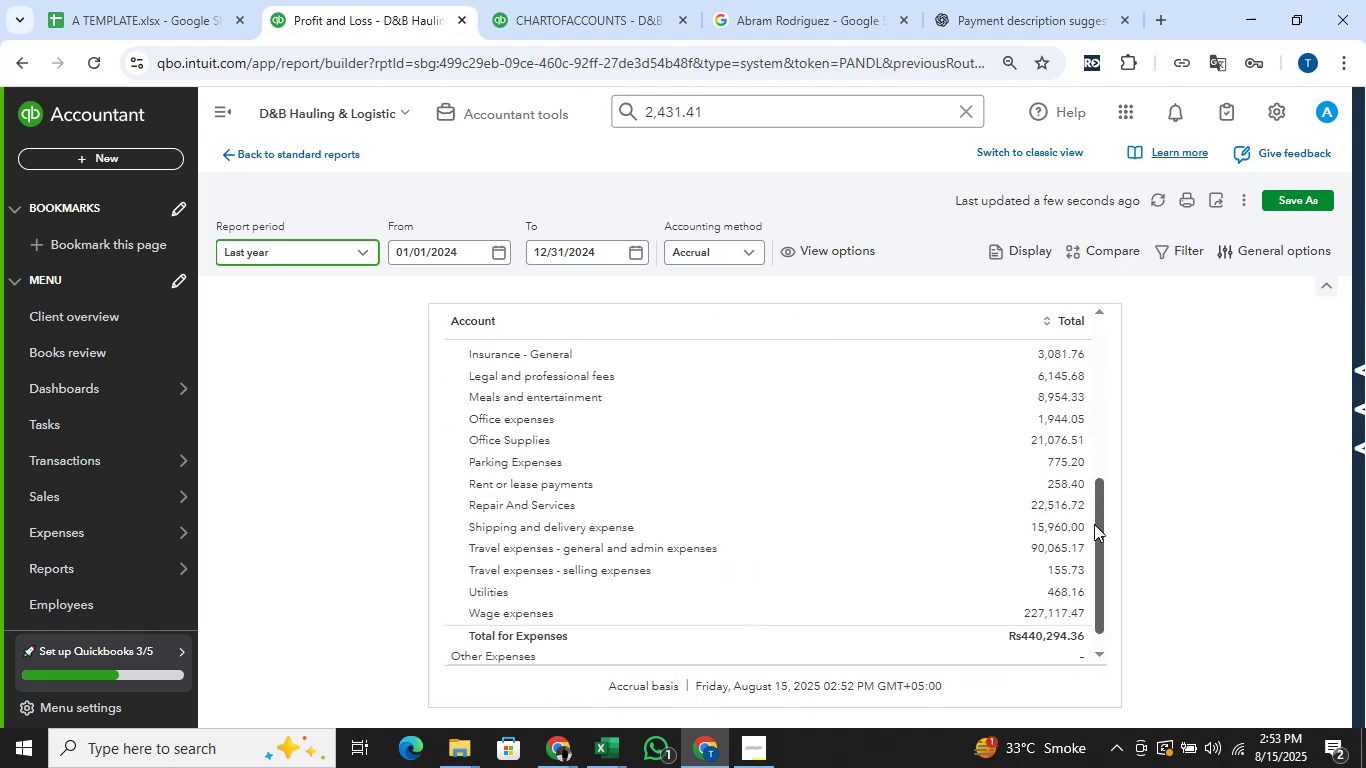 
left_click_drag(start_coordinate=[1100, 531], to_coordinate=[1138, 337])
 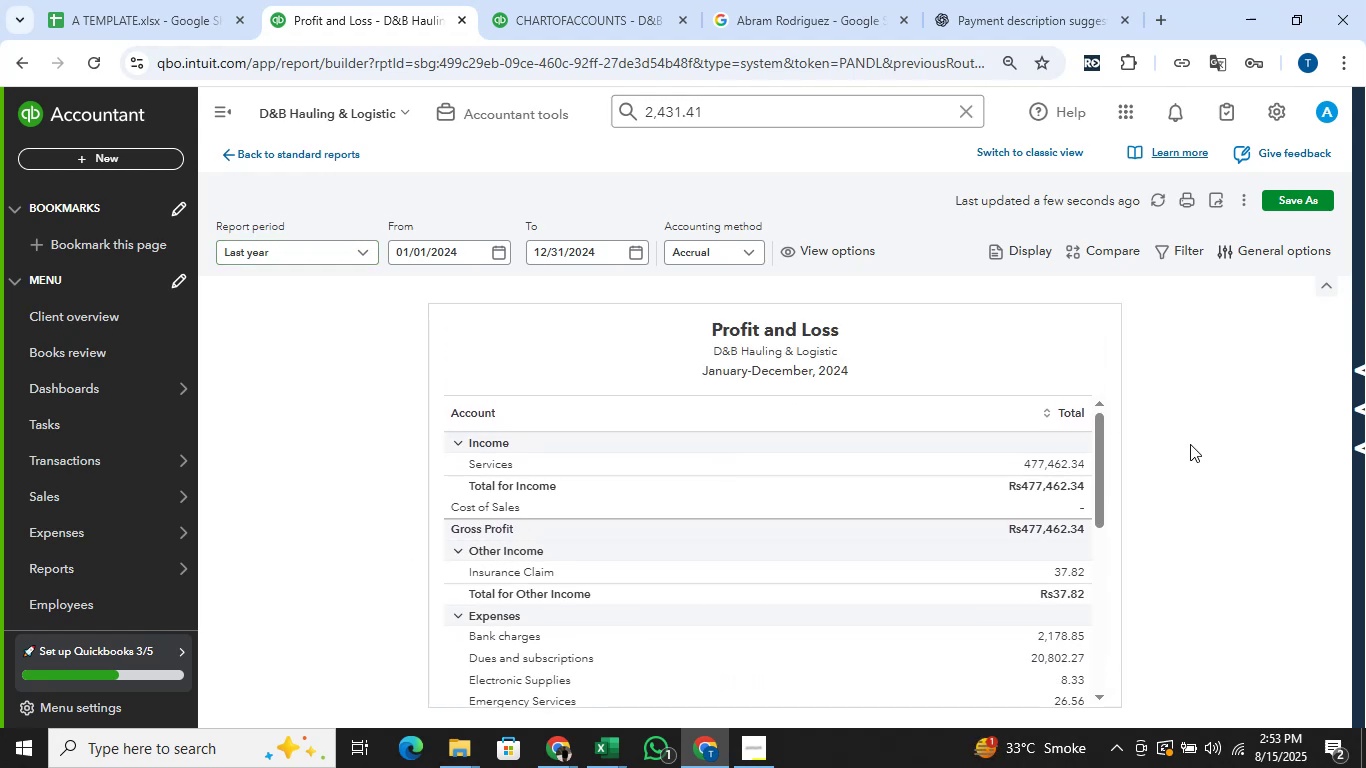 
scroll: coordinate [1190, 452], scroll_direction: up, amount: 1.0
 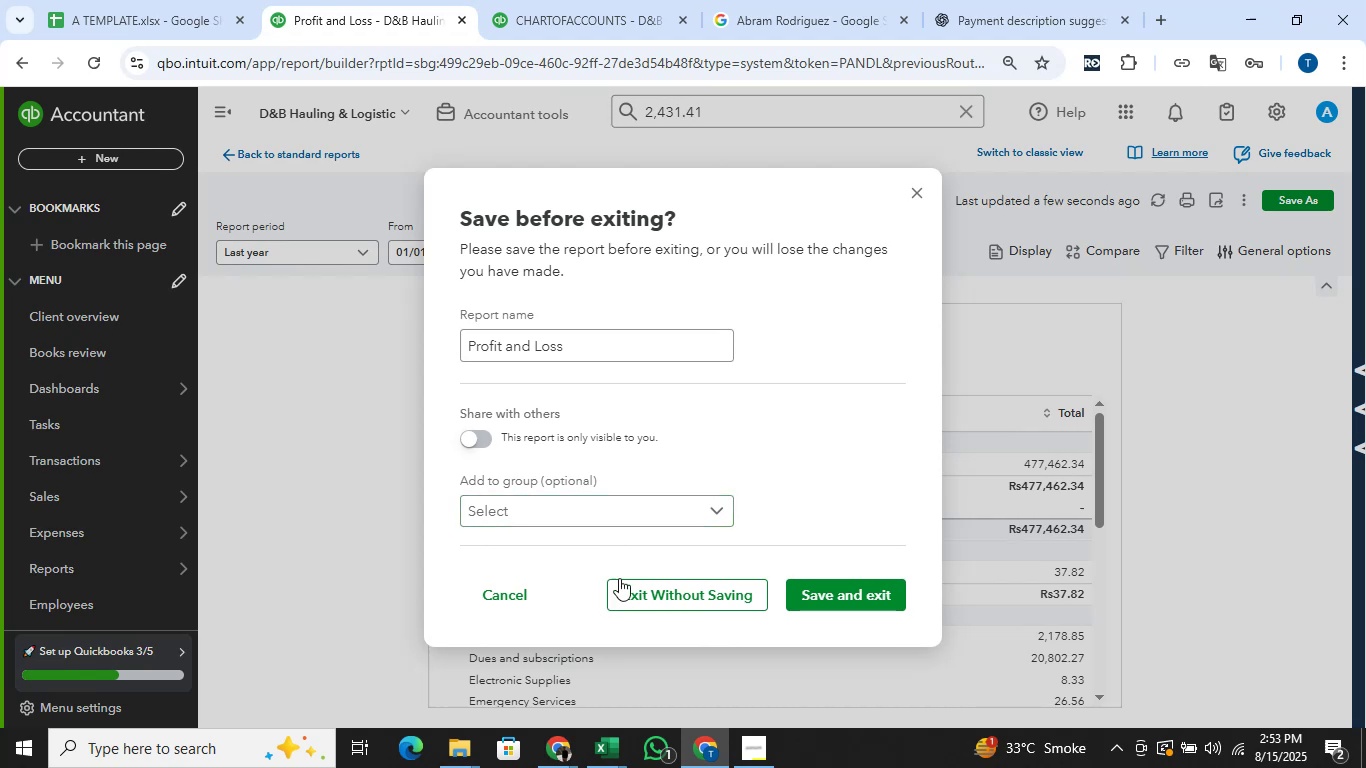 
wait(5.48)
 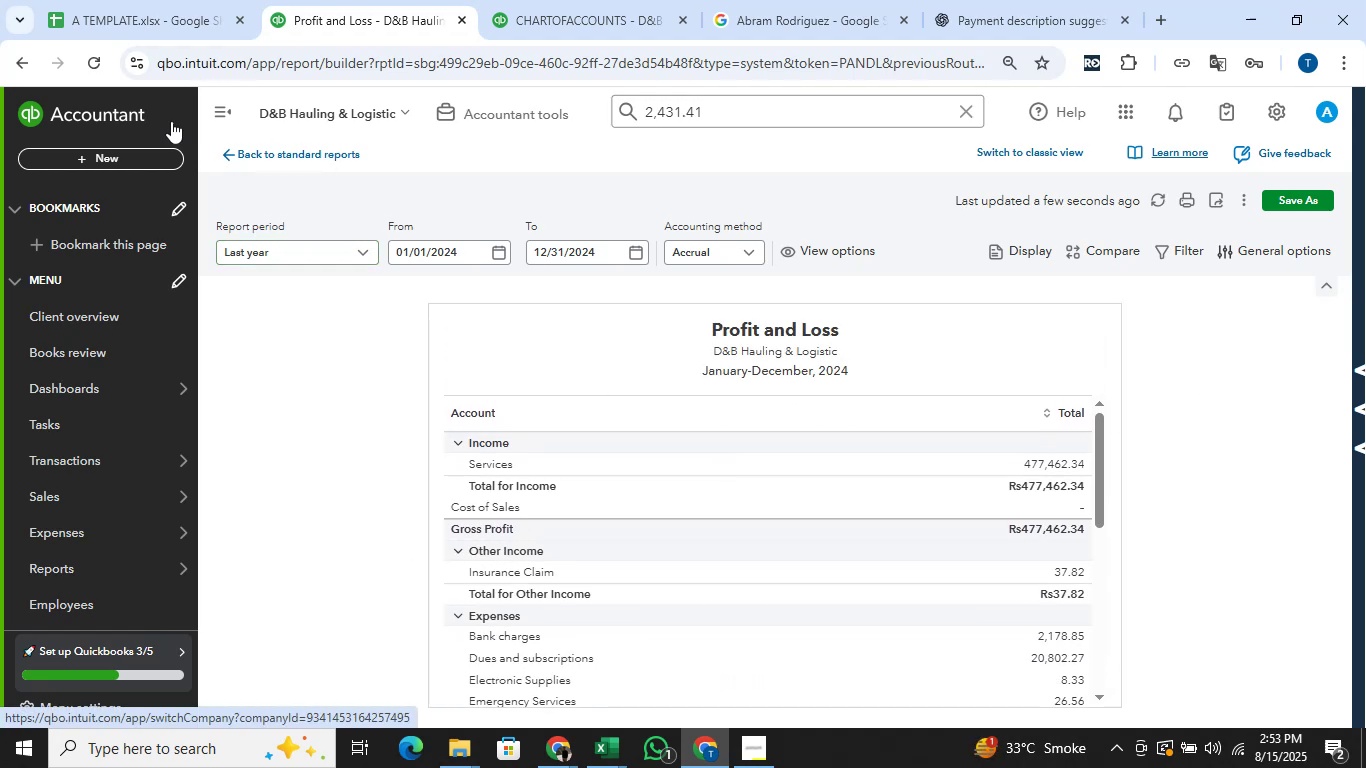 
left_click([921, 187])
 